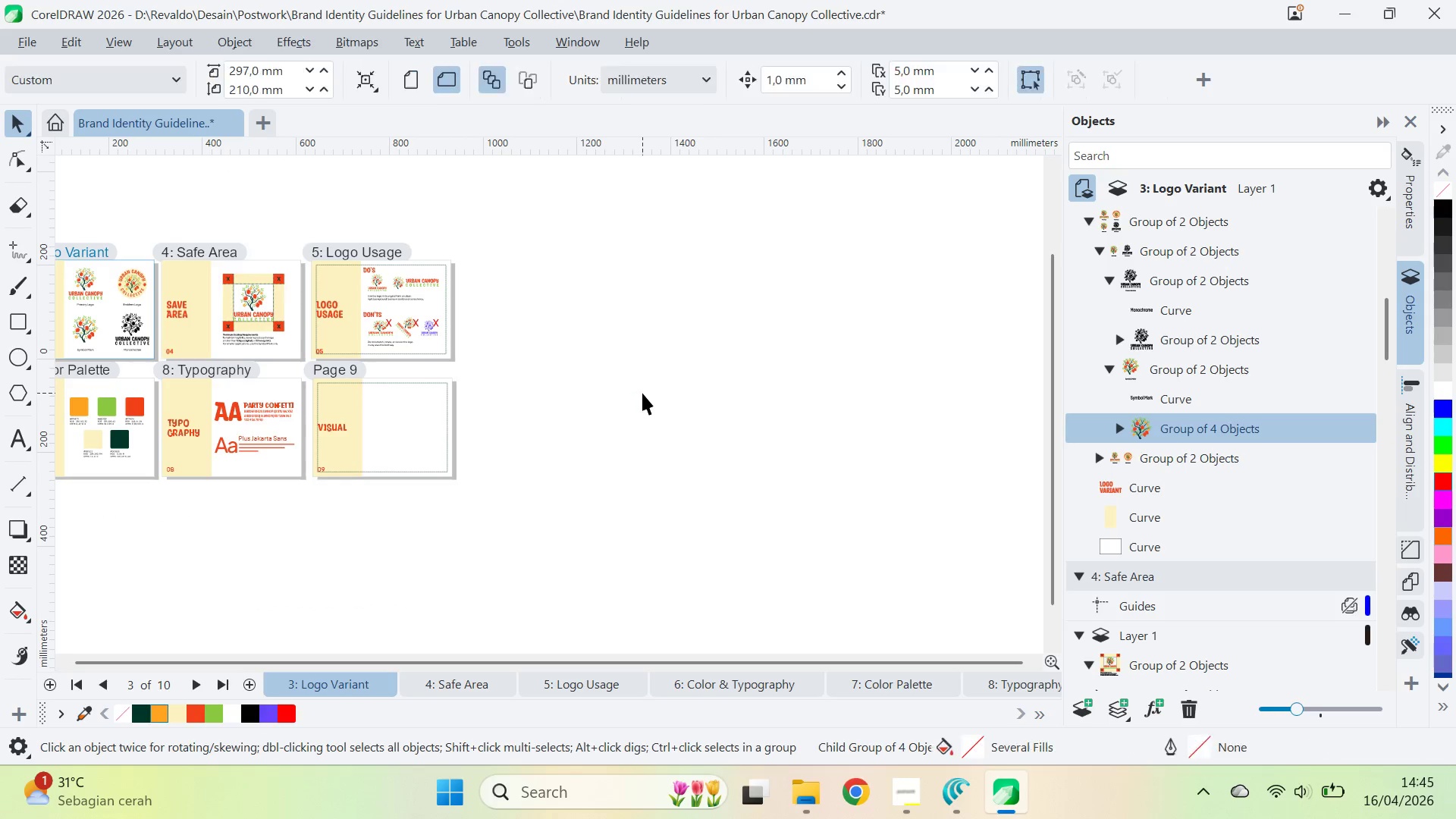 
key(Control+Z)
 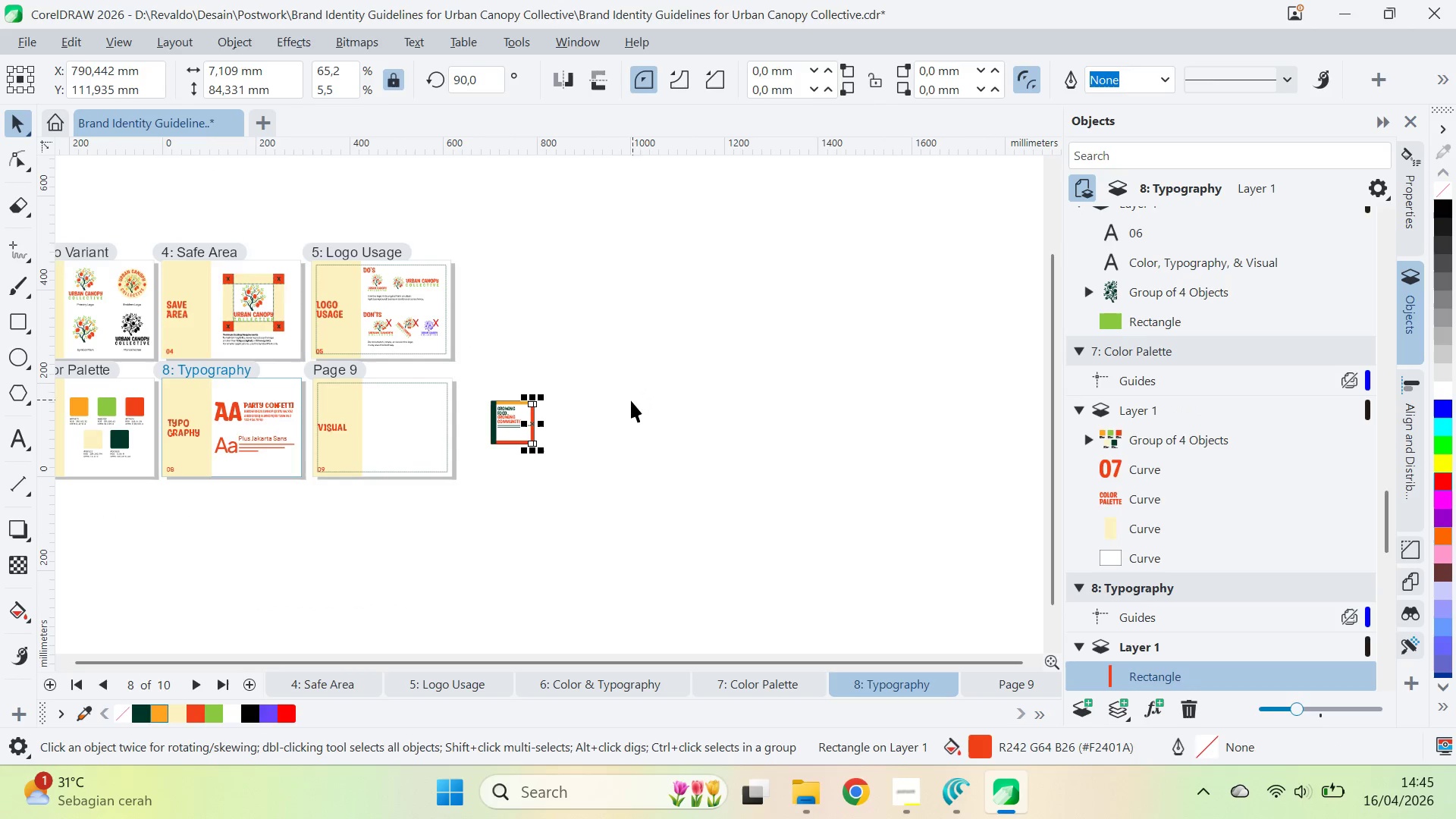 
type(qv)
 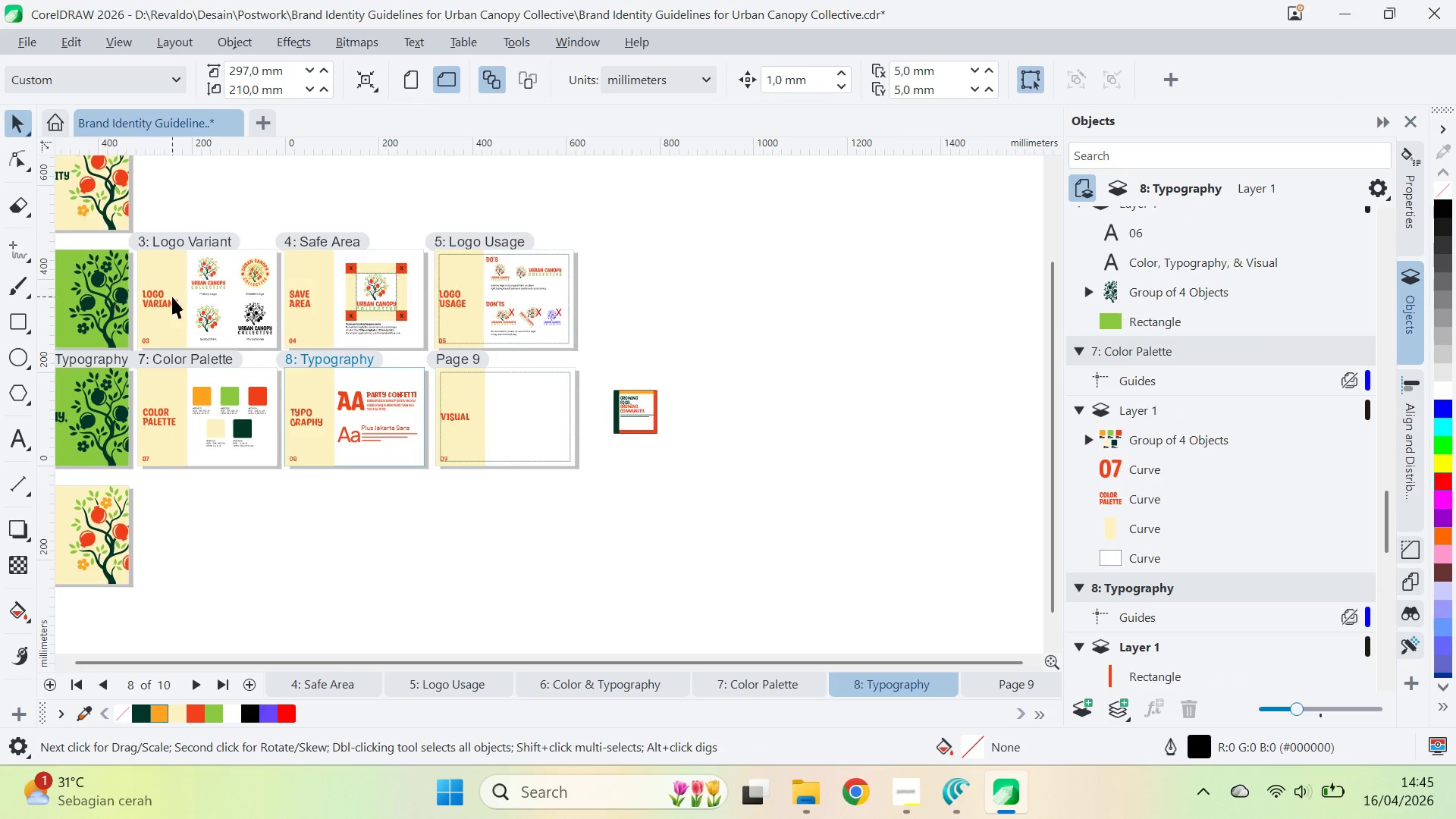 
left_click_drag(start_coordinate=[599, 400], to_coordinate=[722, 390])
 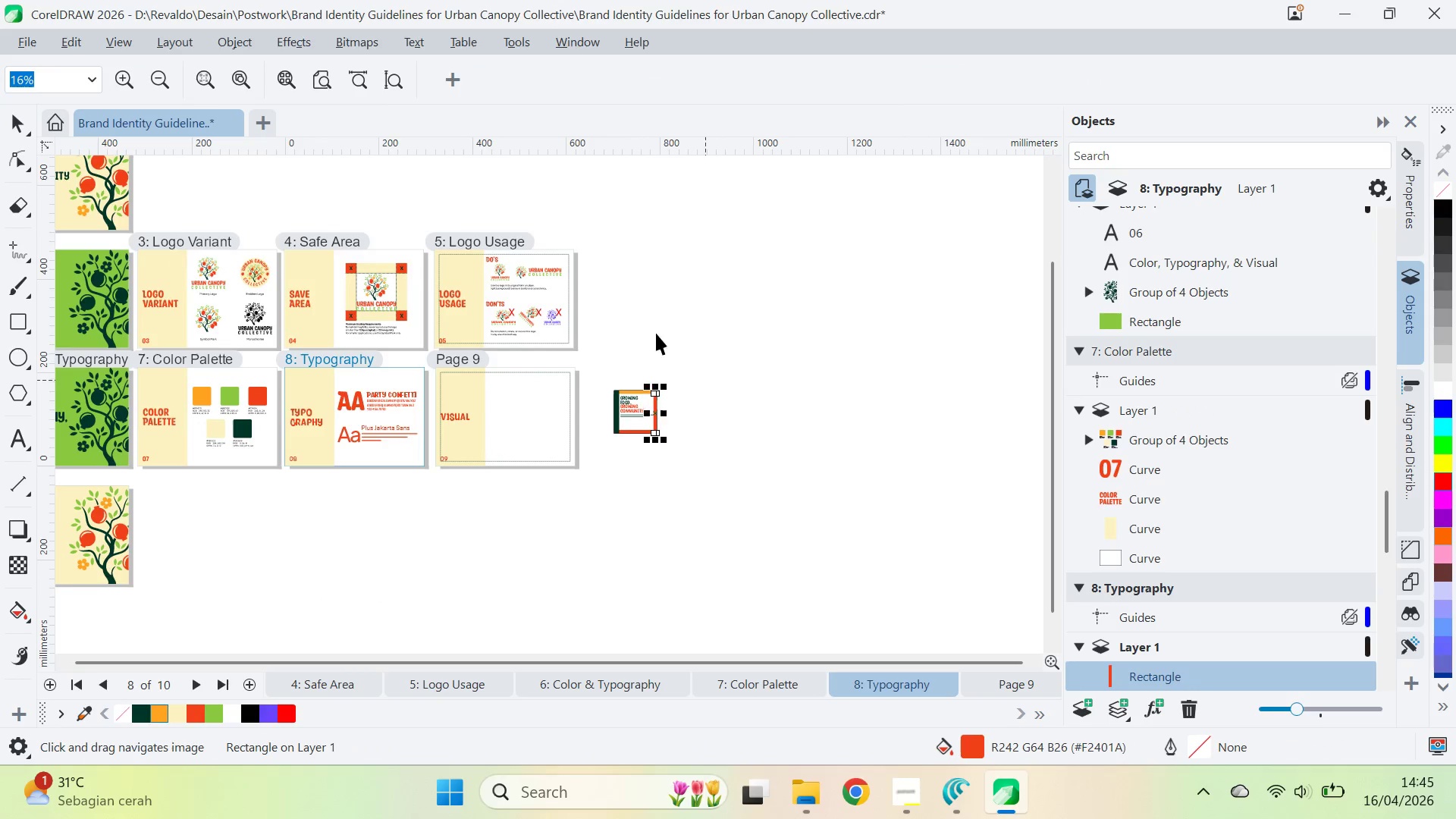 
left_click([652, 323])
 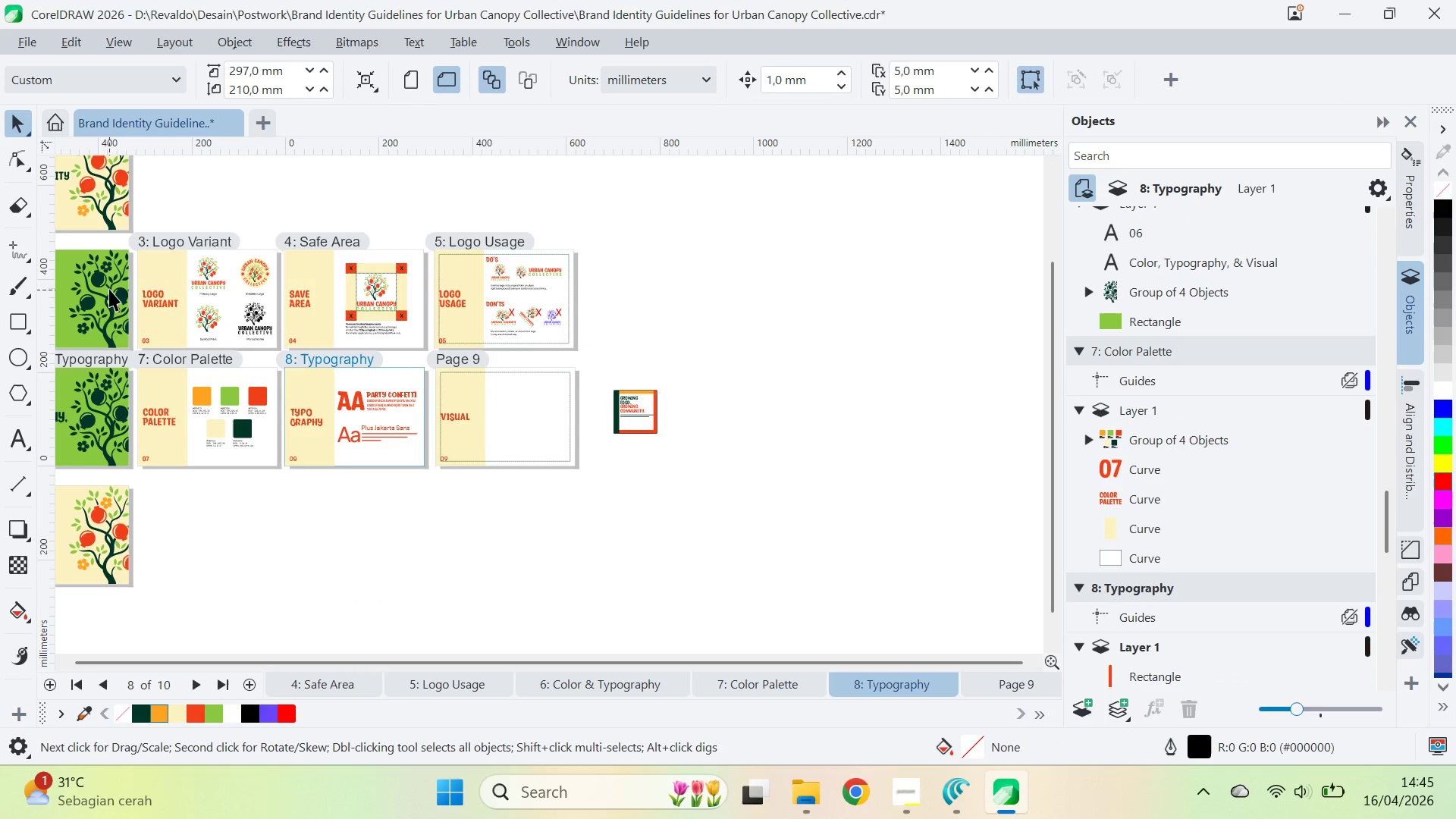 
hold_key(key=ControlLeft, duration=1.5)
 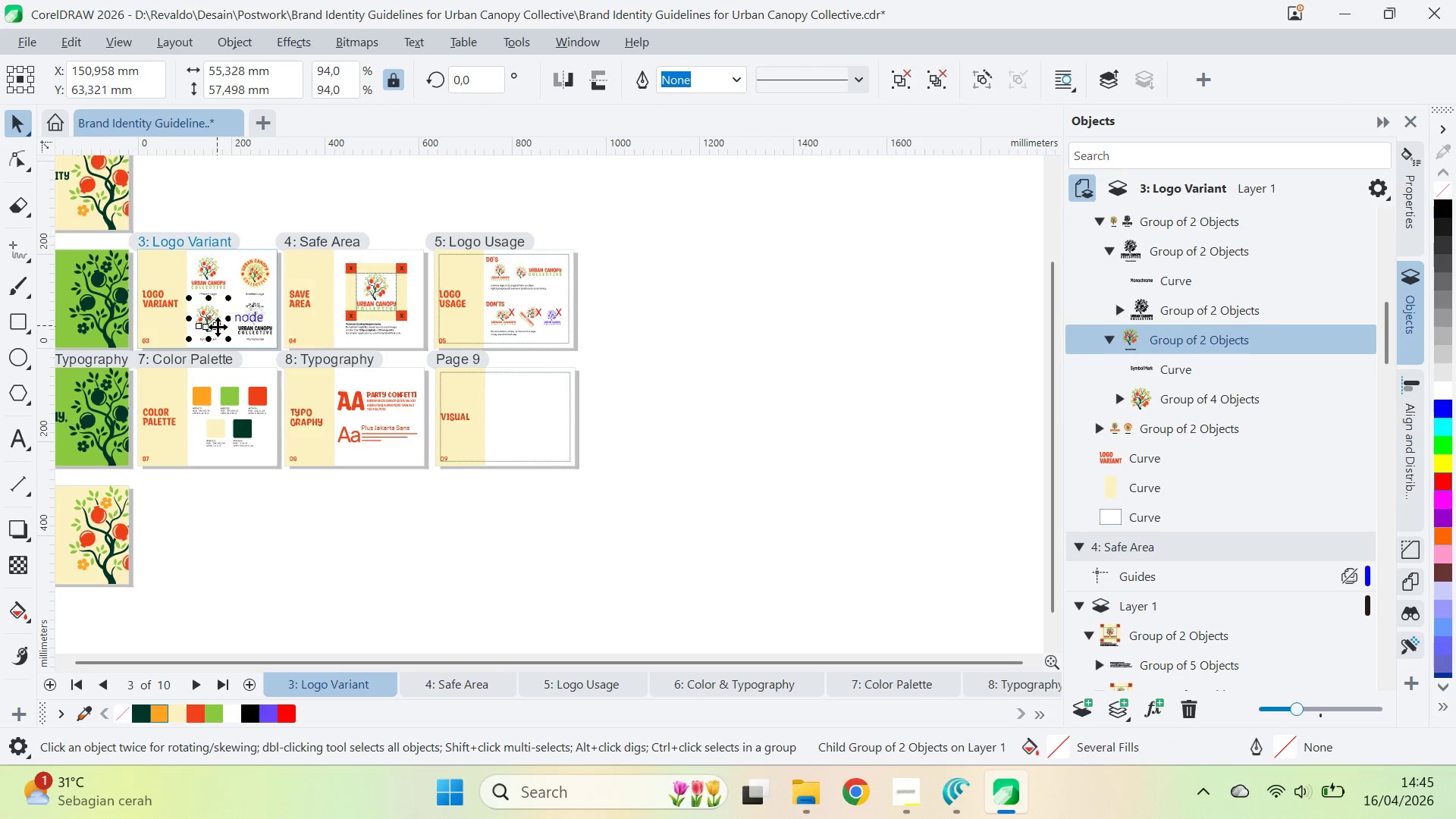 
triple_click([218, 326])
 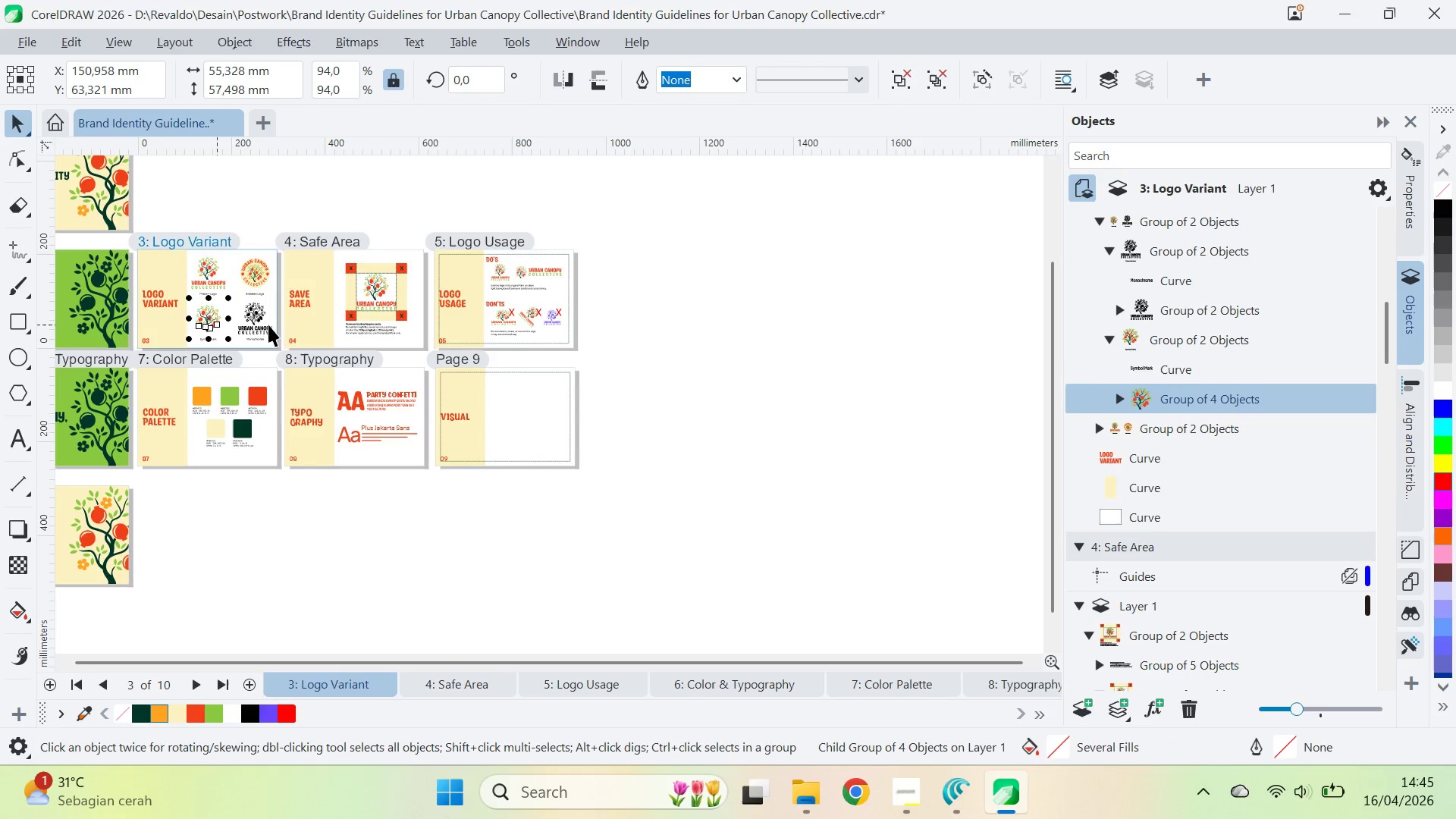 
key(Control+C)
 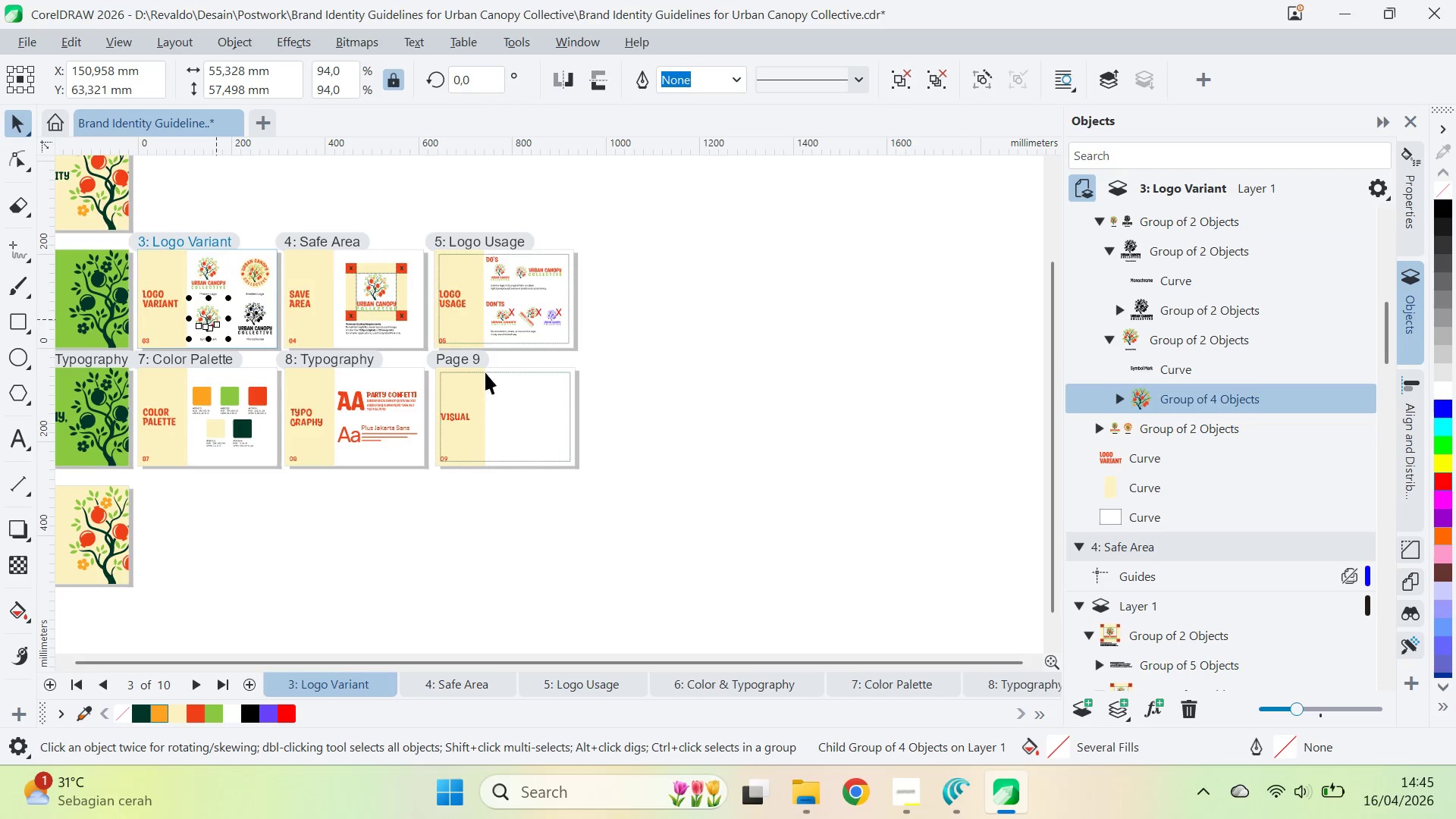 
left_click([671, 392])
 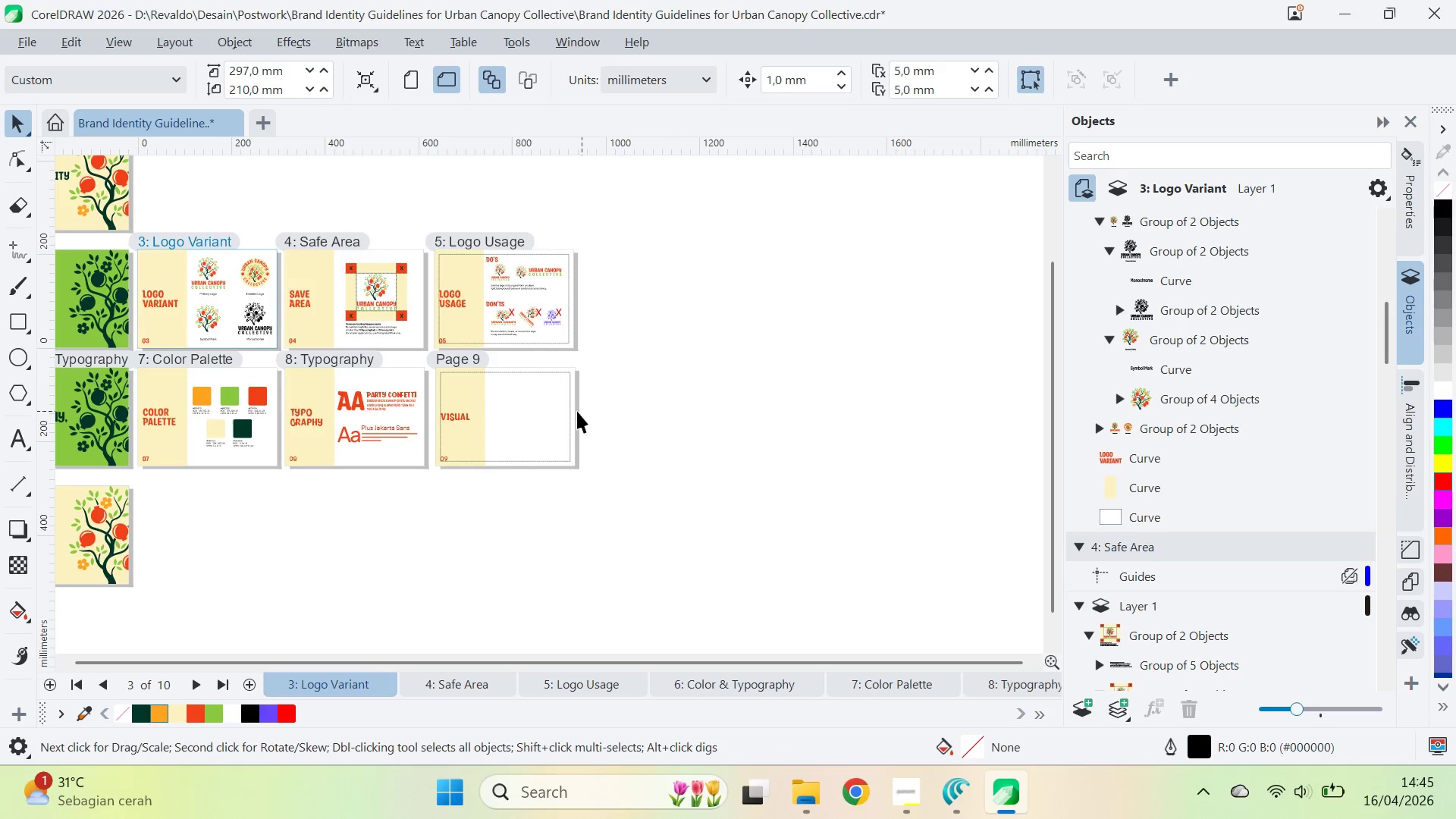 
left_click([574, 411])
 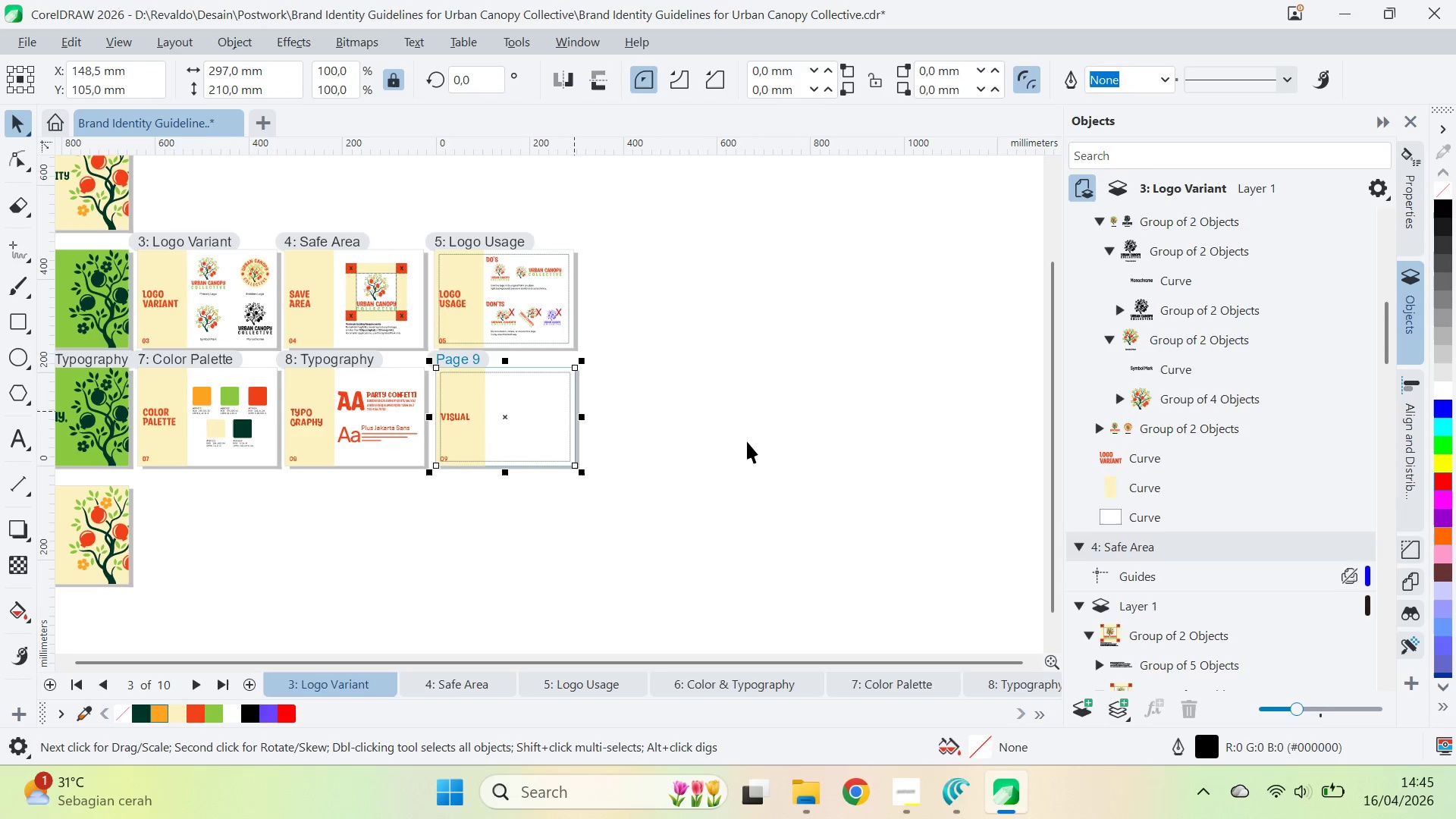 
hold_key(key=ControlLeft, duration=0.8)
 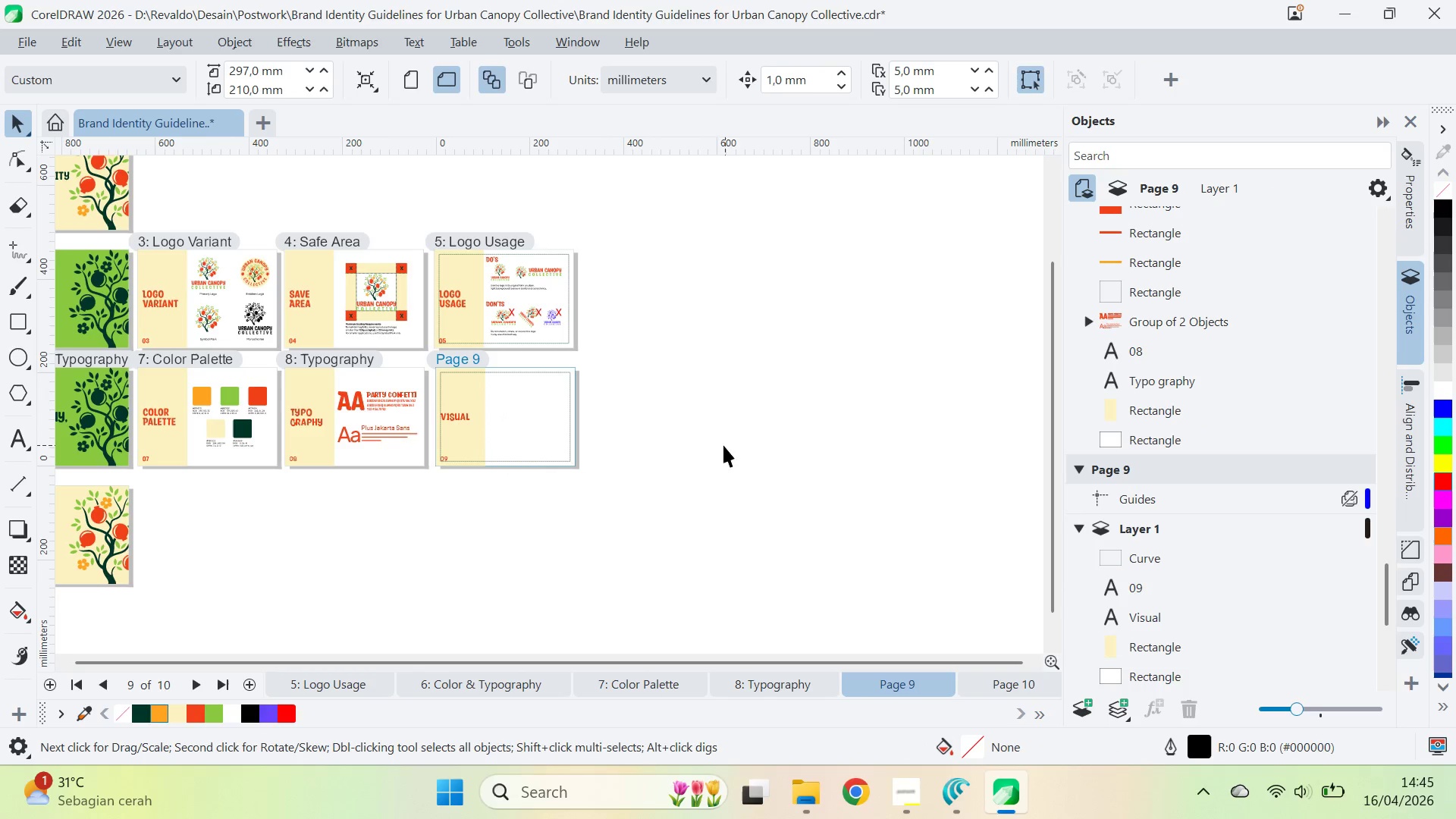 
left_click_drag(start_coordinate=[710, 445], to_coordinate=[700, 447])
 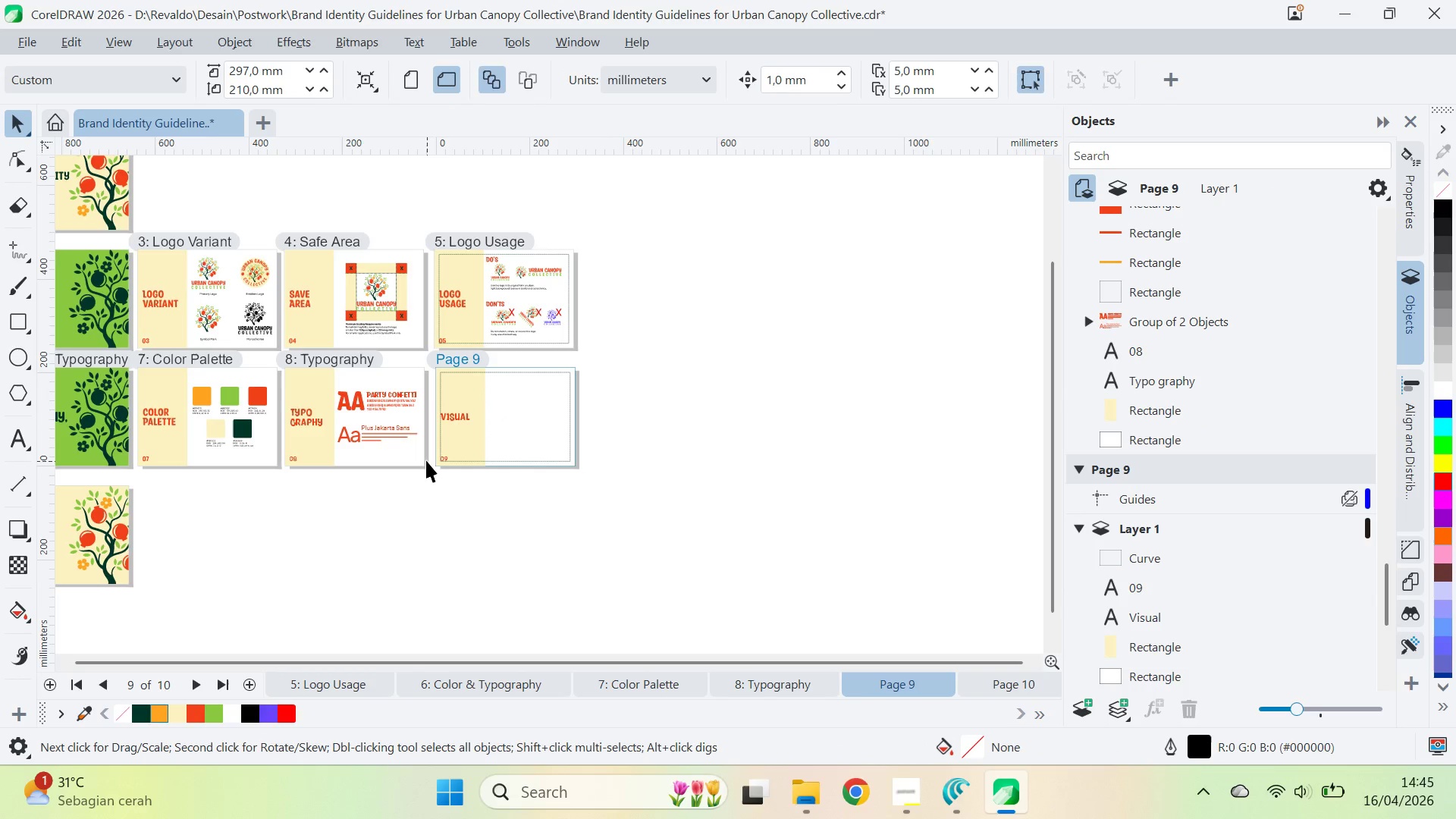 
left_click([426, 460])
 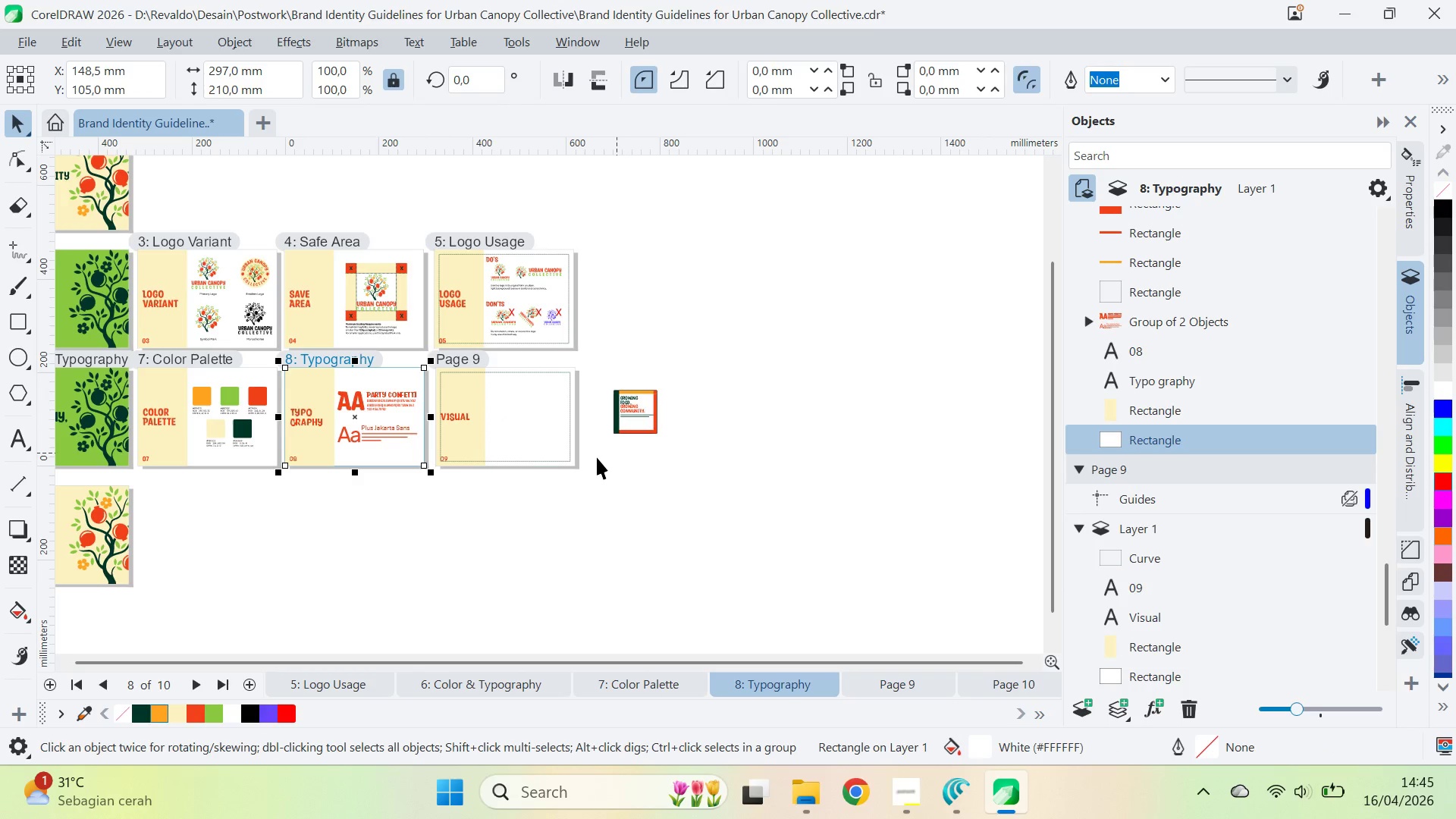 
double_click([570, 457])
 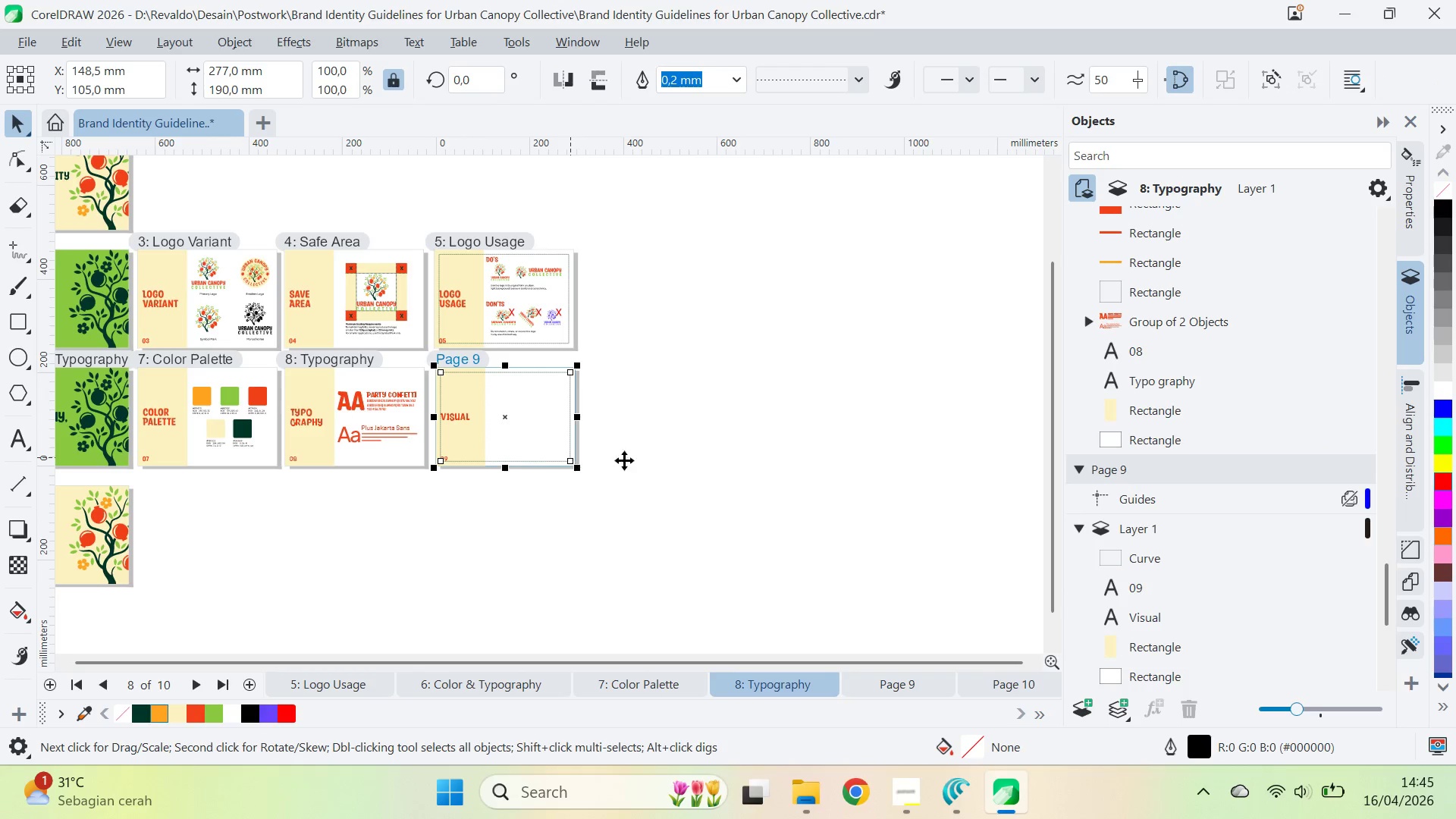 
key(Control+ControlLeft)
 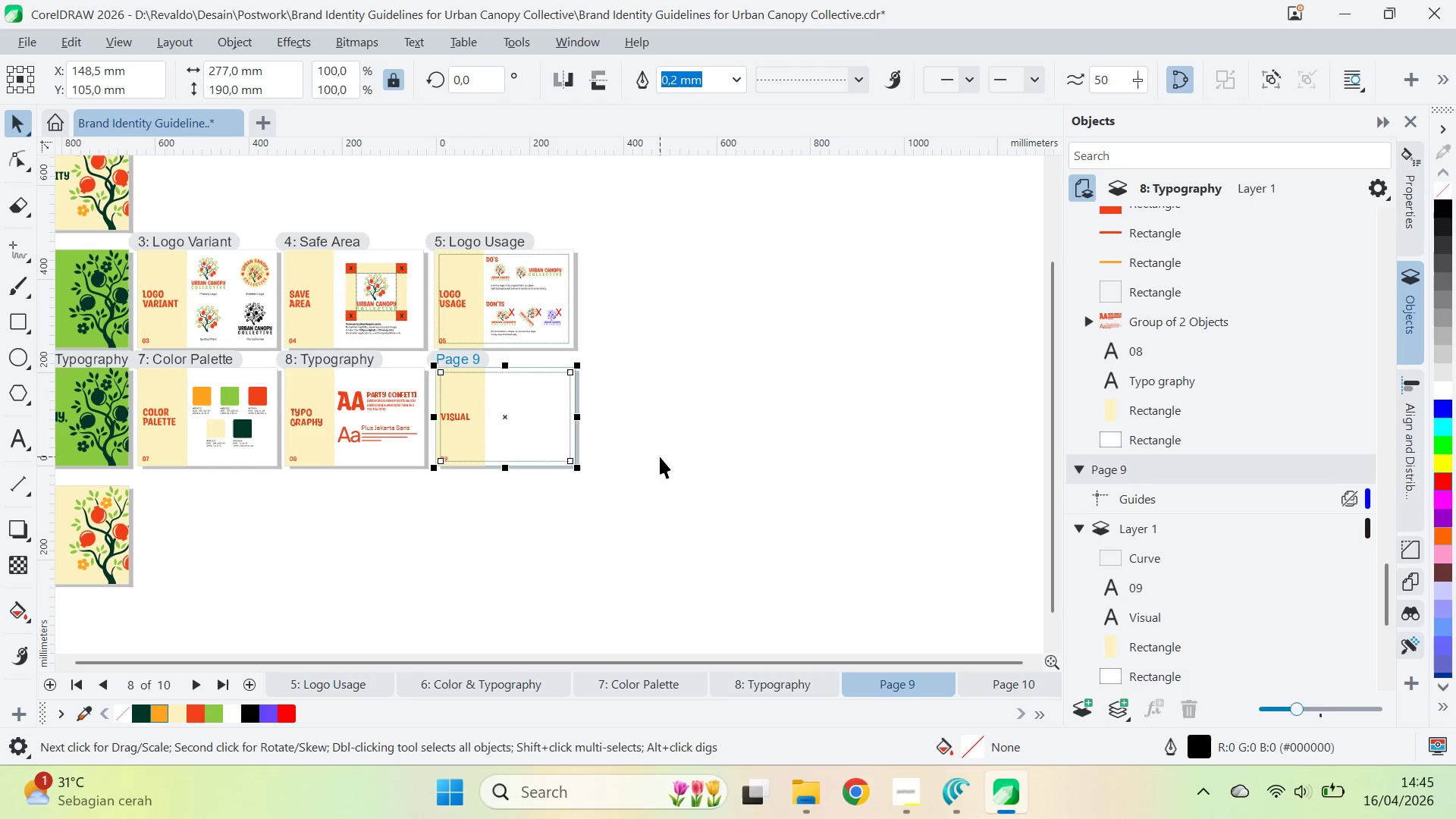 
key(Control+V)
 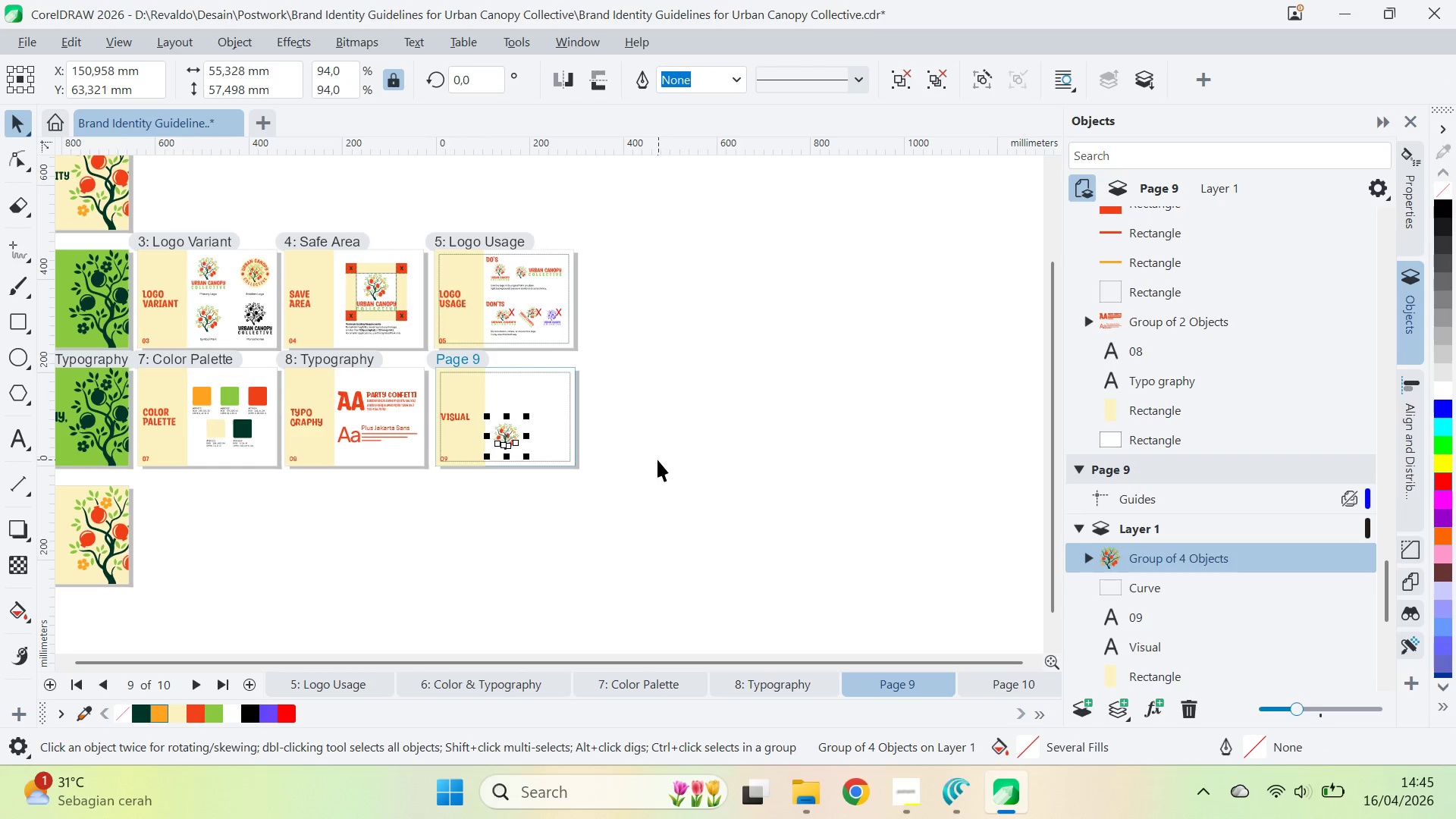 
left_click([652, 462])
 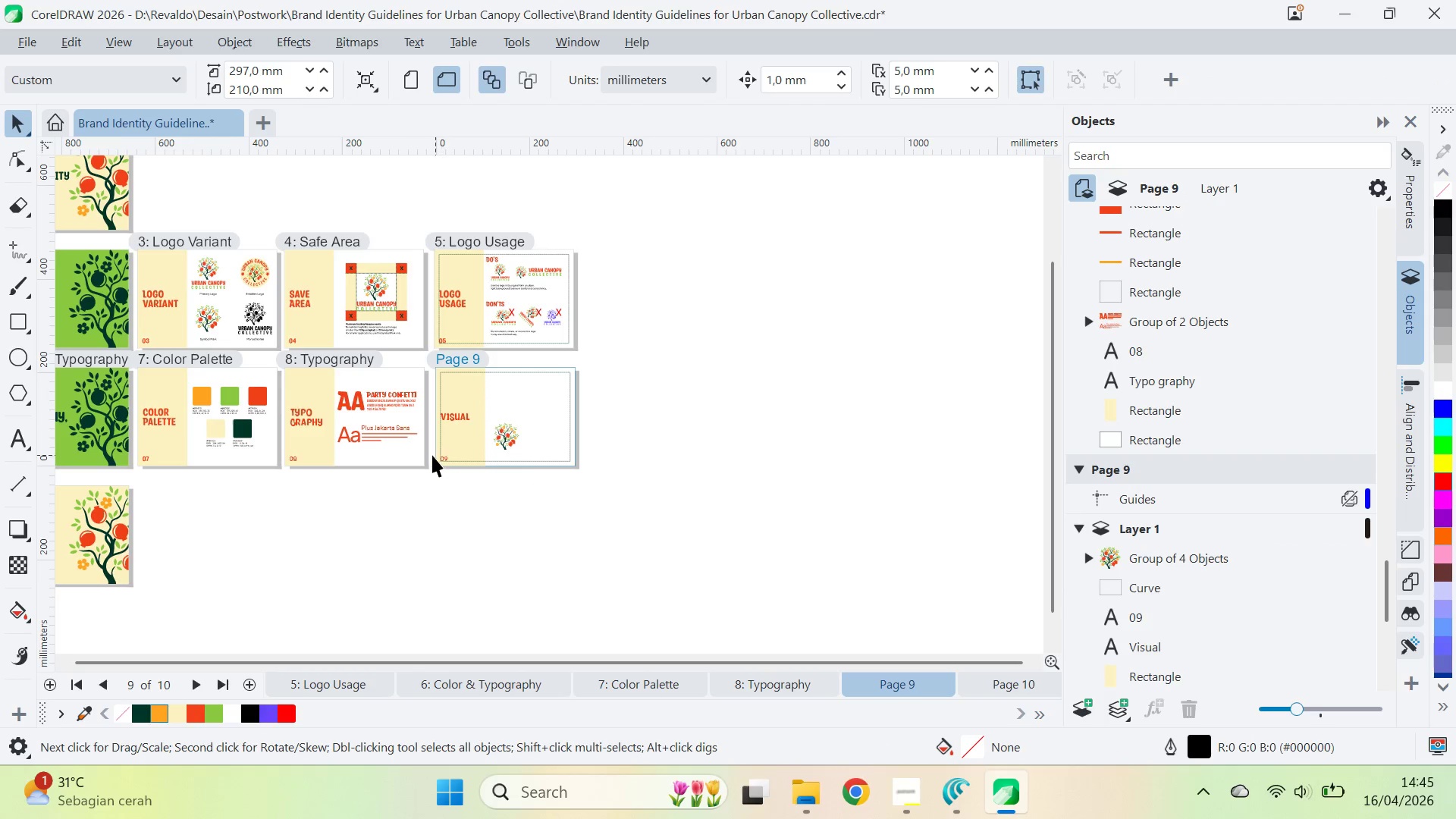 
left_click([423, 456])
 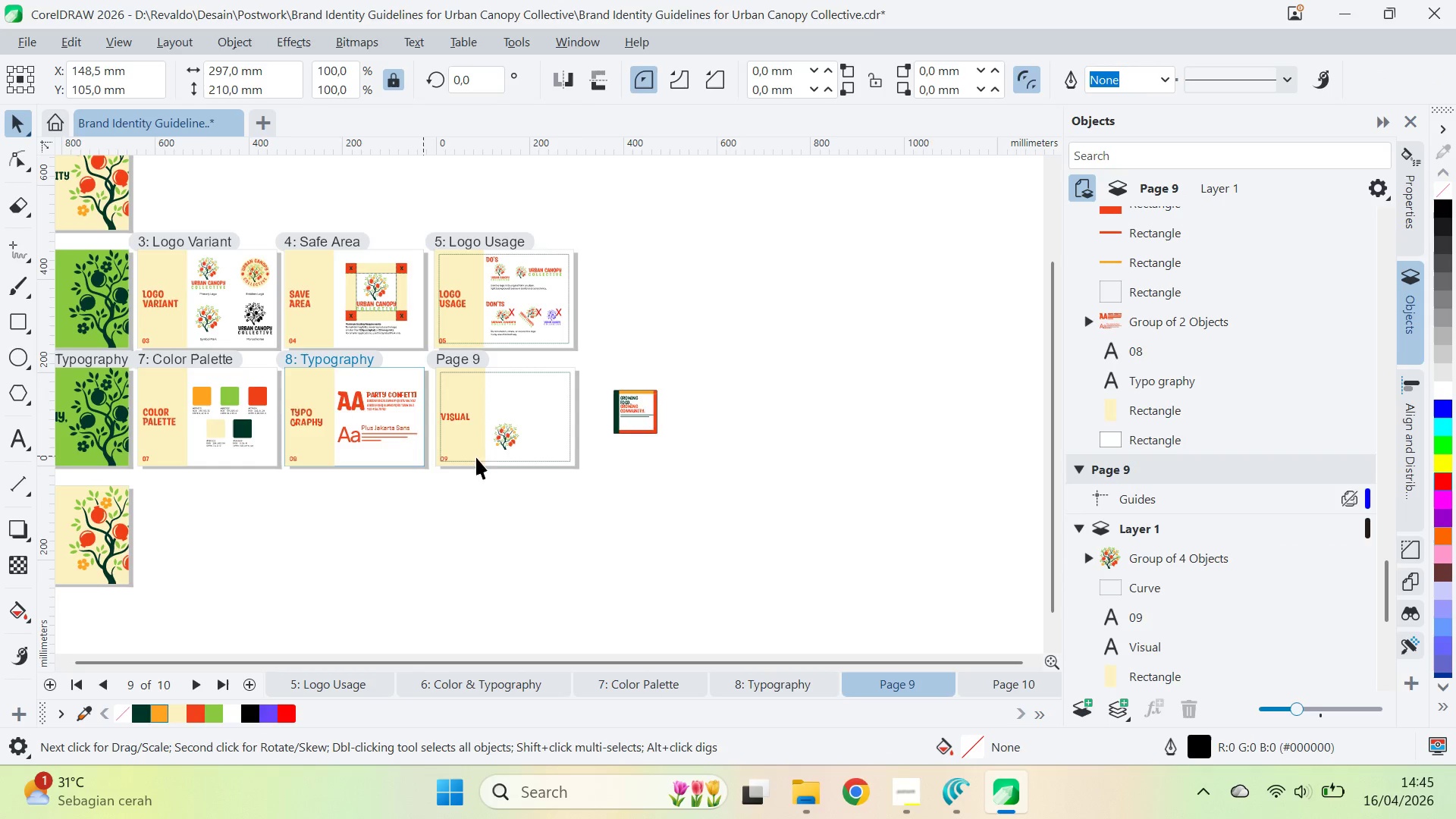 
left_click_drag(start_coordinate=[717, 428], to_coordinate=[713, 425])
 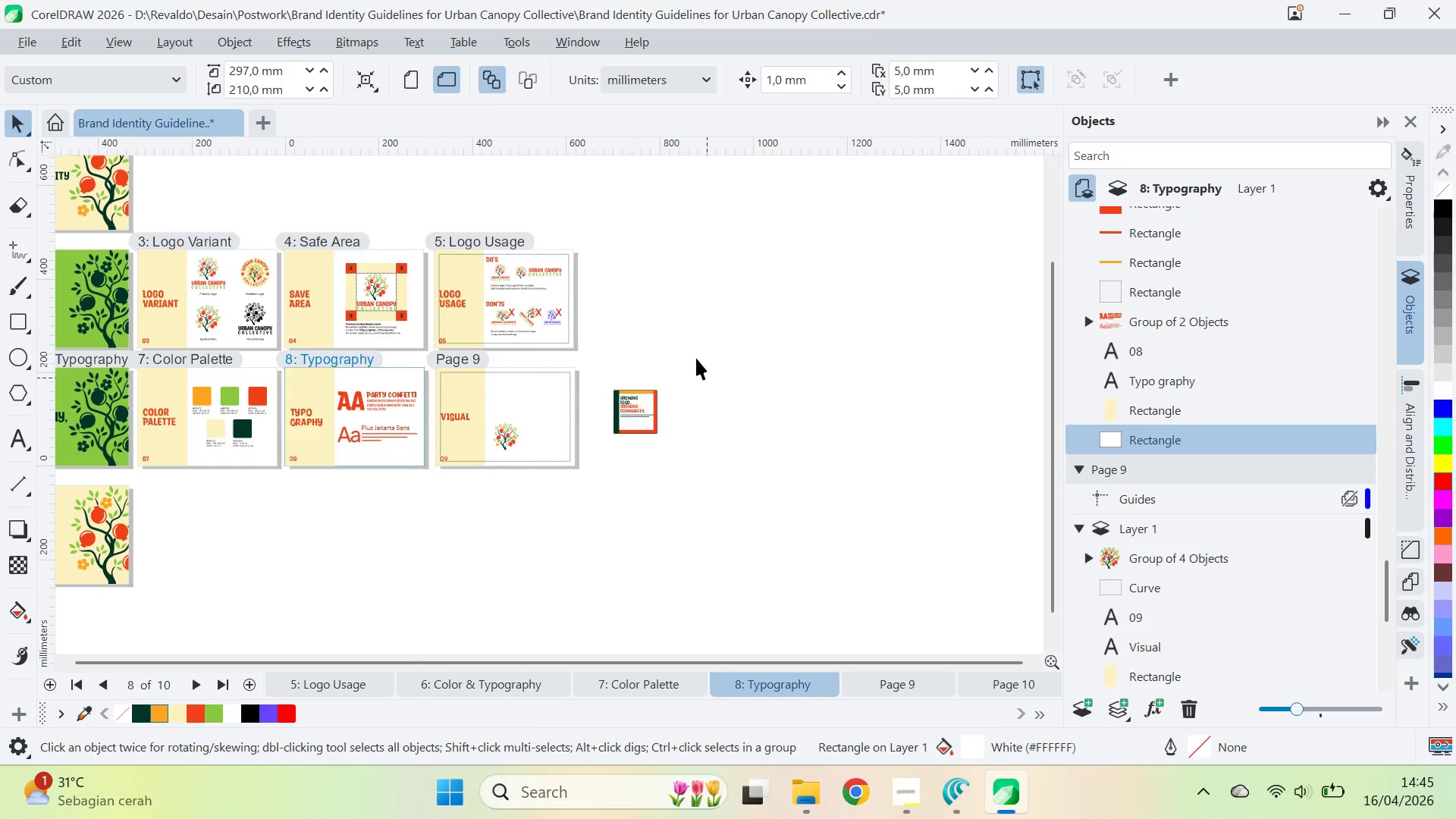 
left_click_drag(start_coordinate=[696, 358], to_coordinate=[577, 472])
 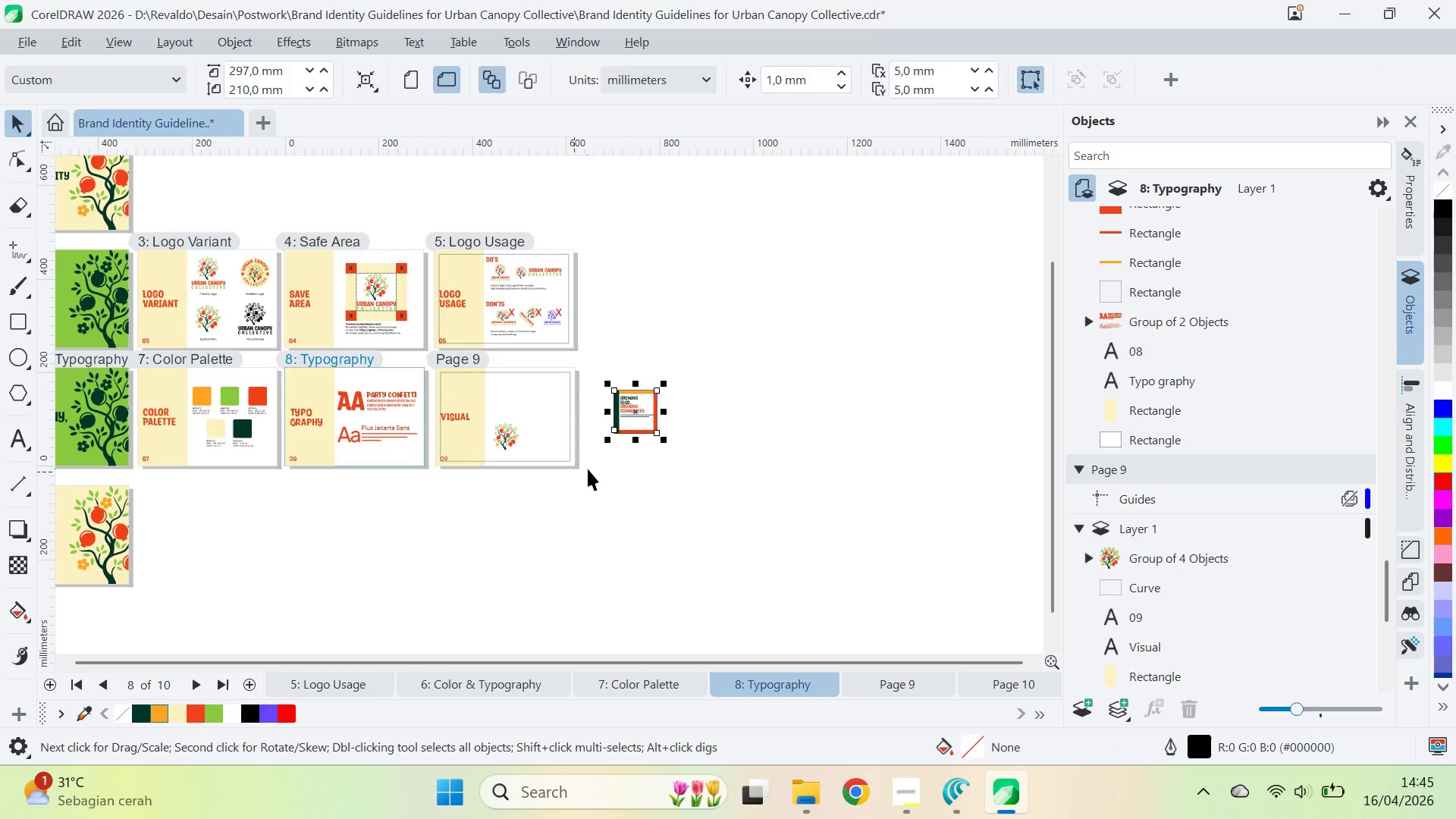 
key(Control+X)
 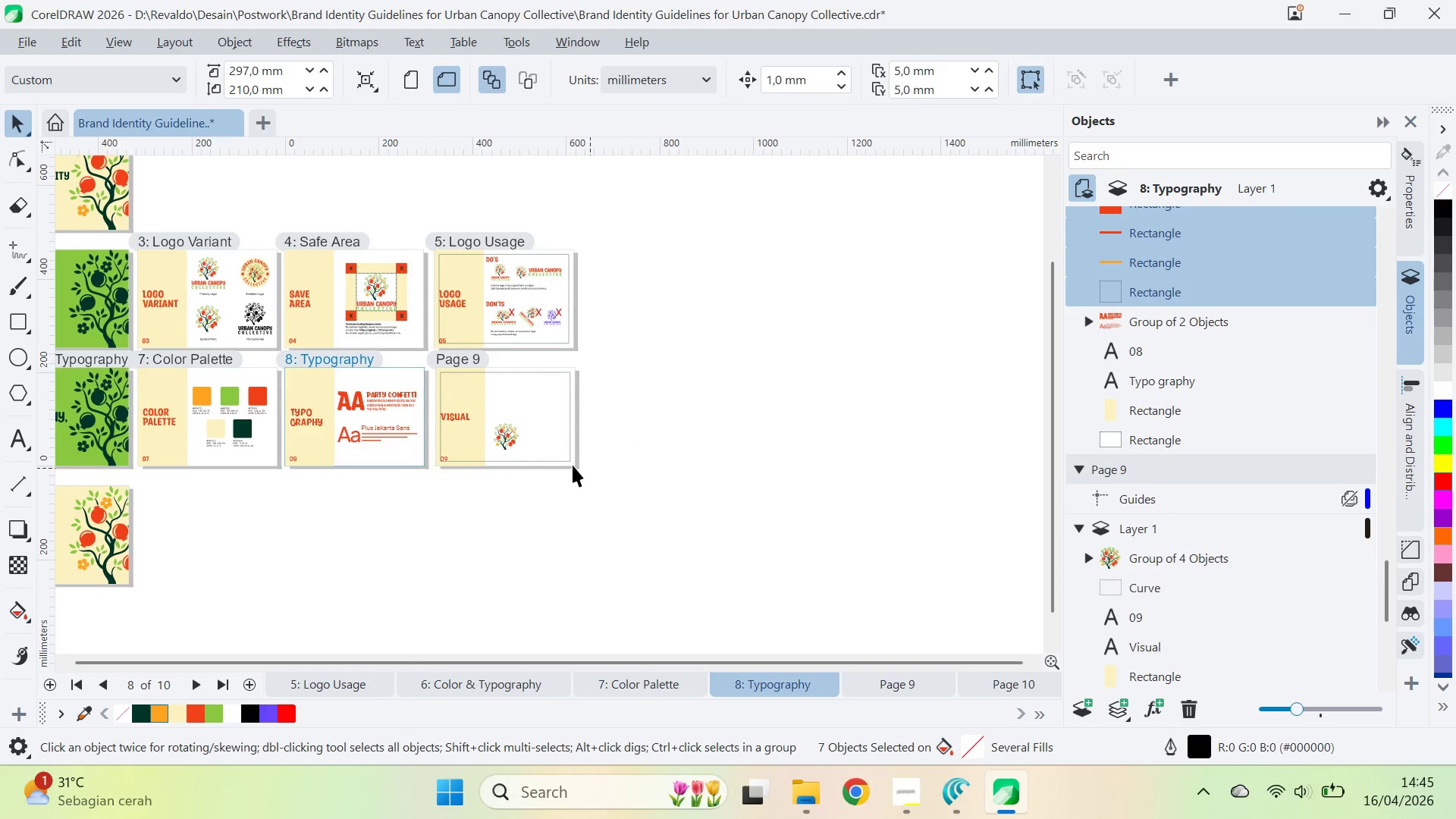 
left_click([573, 465])
 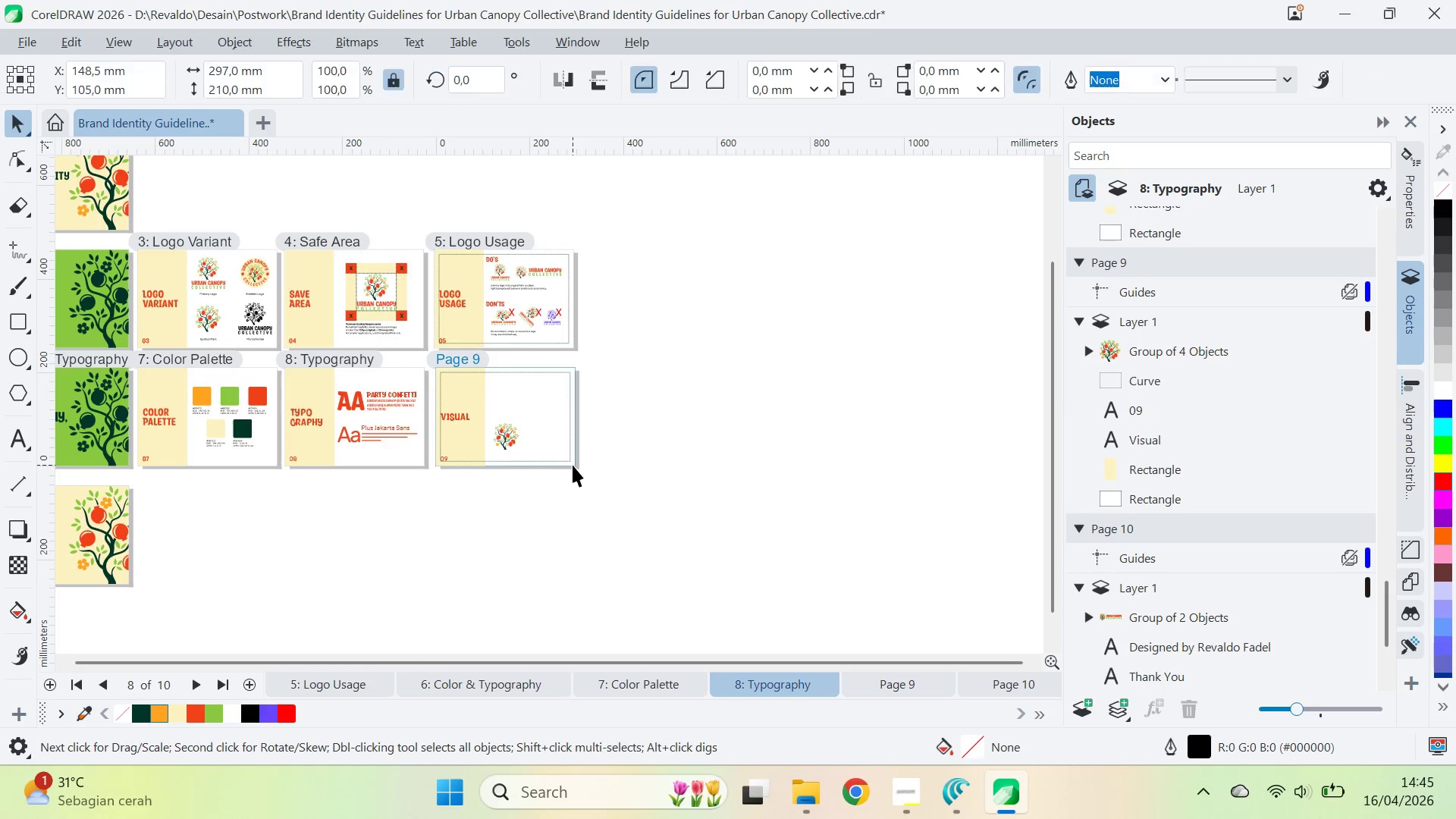 
key(Control+V)
 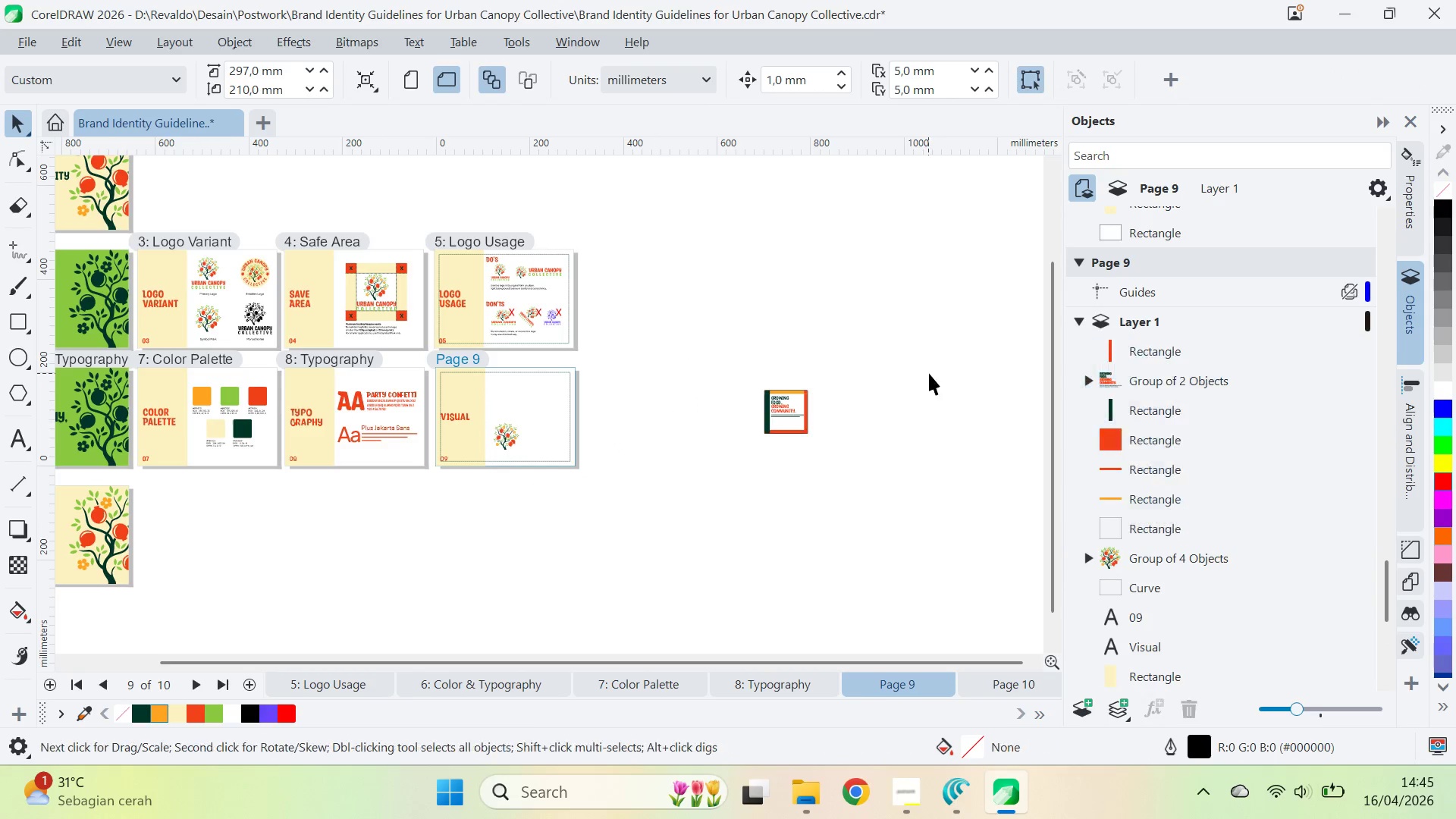 
left_click_drag(start_coordinate=[874, 366], to_coordinate=[698, 496])
 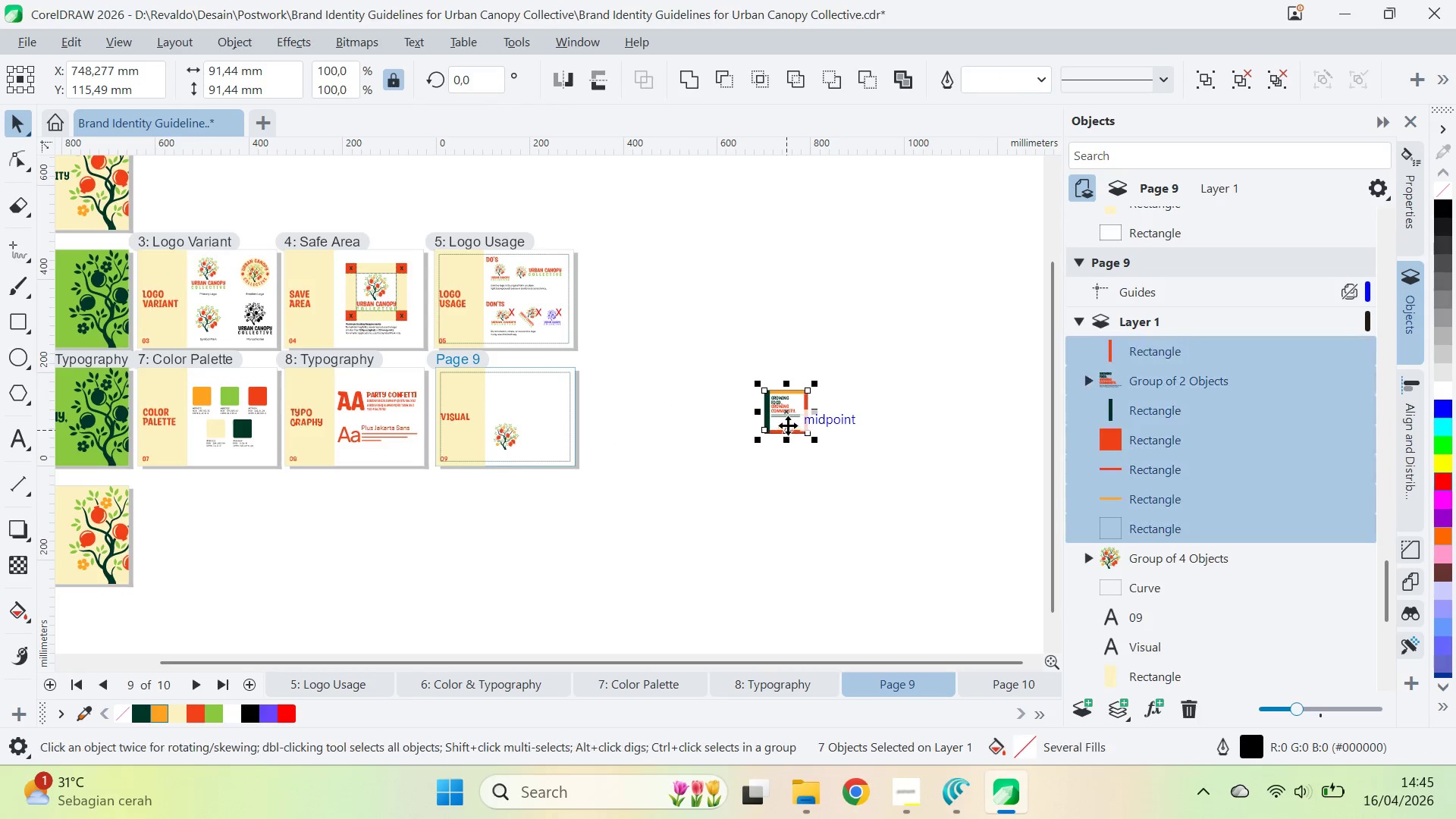 
left_click_drag(start_coordinate=[788, 425], to_coordinate=[655, 436])
 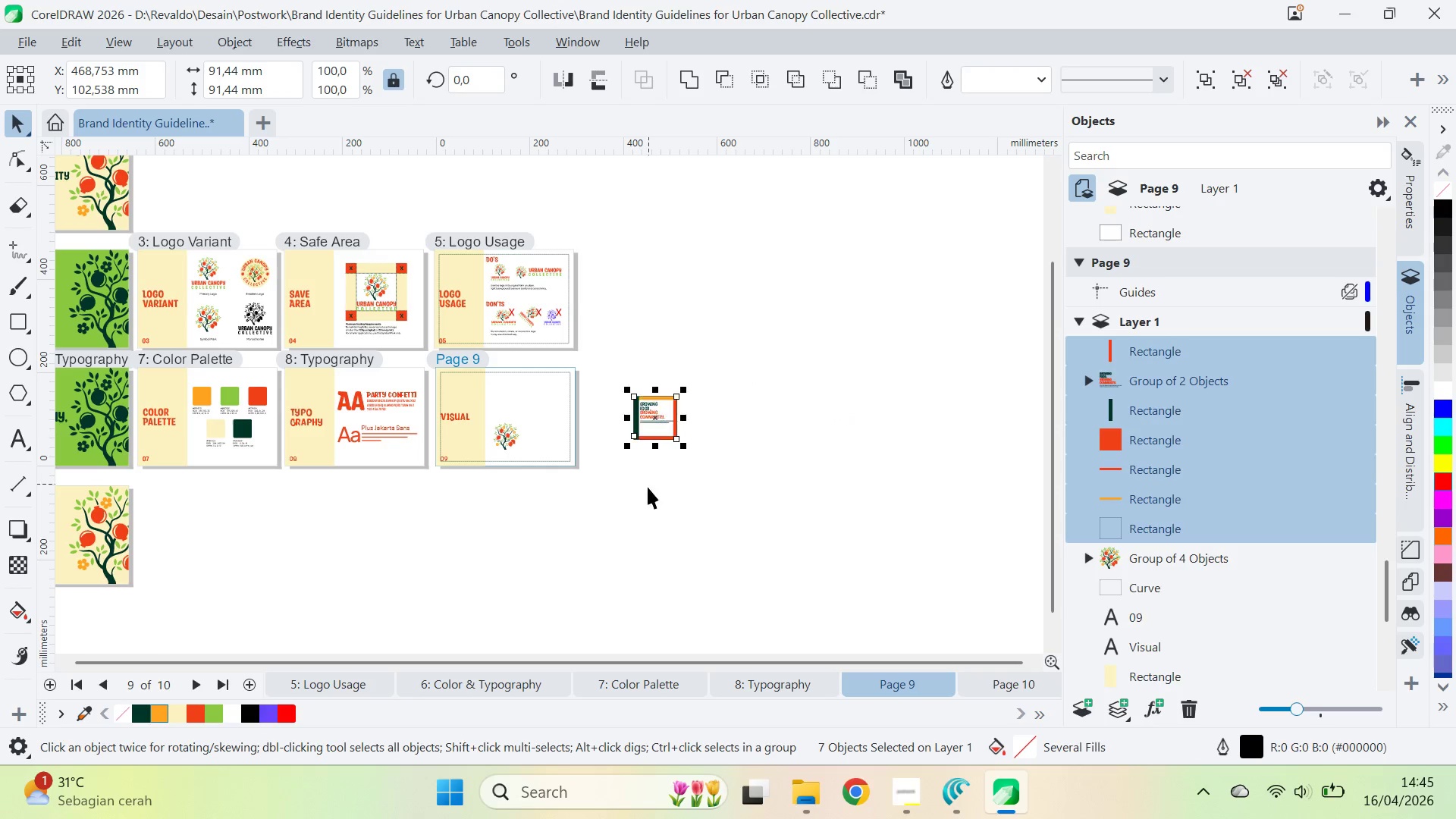 
left_click_drag(start_coordinate=[648, 487], to_coordinate=[640, 484])
 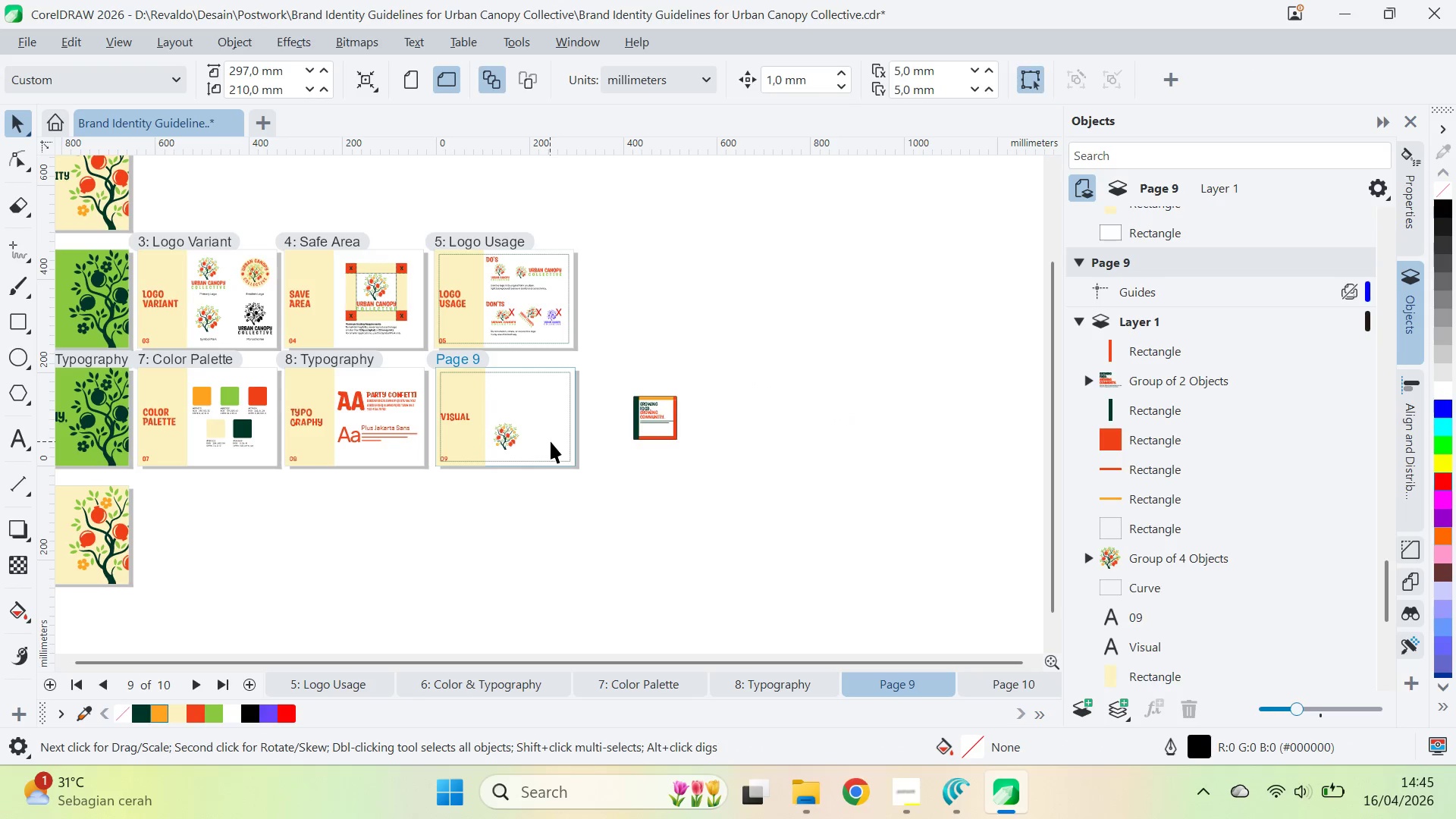 
double_click([551, 441])
 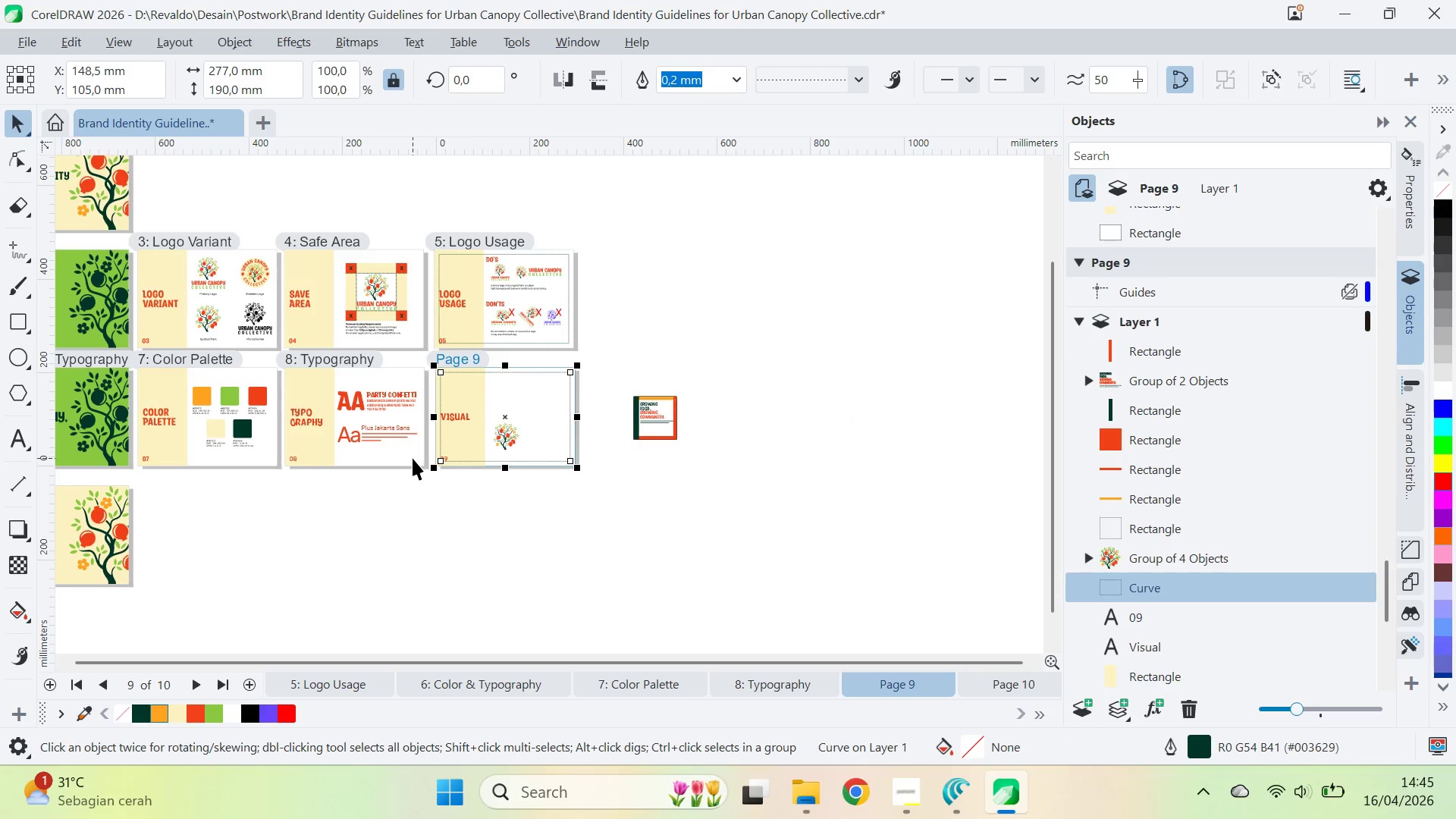 
left_click([413, 458])
 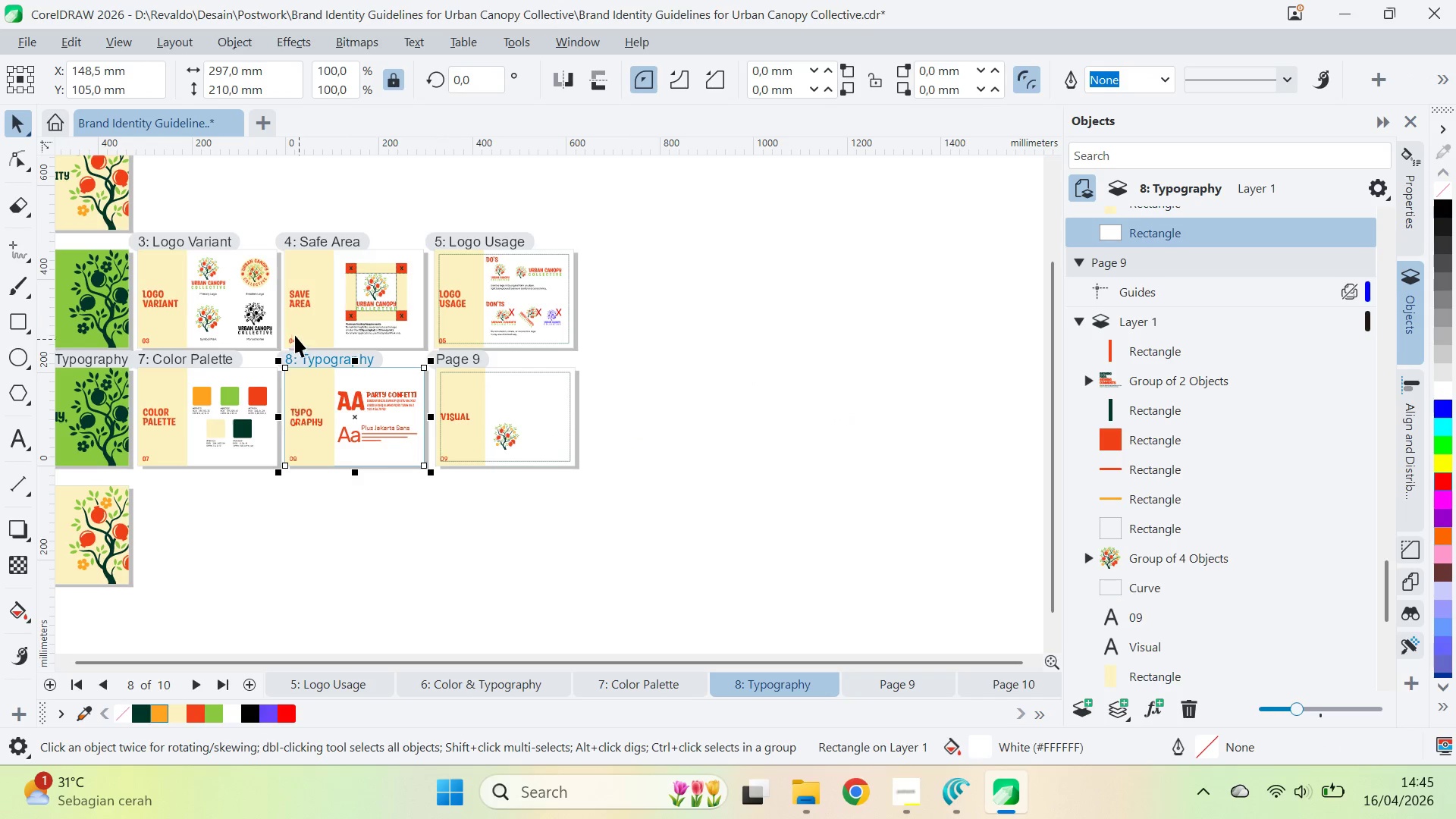 
left_click([221, 343])
 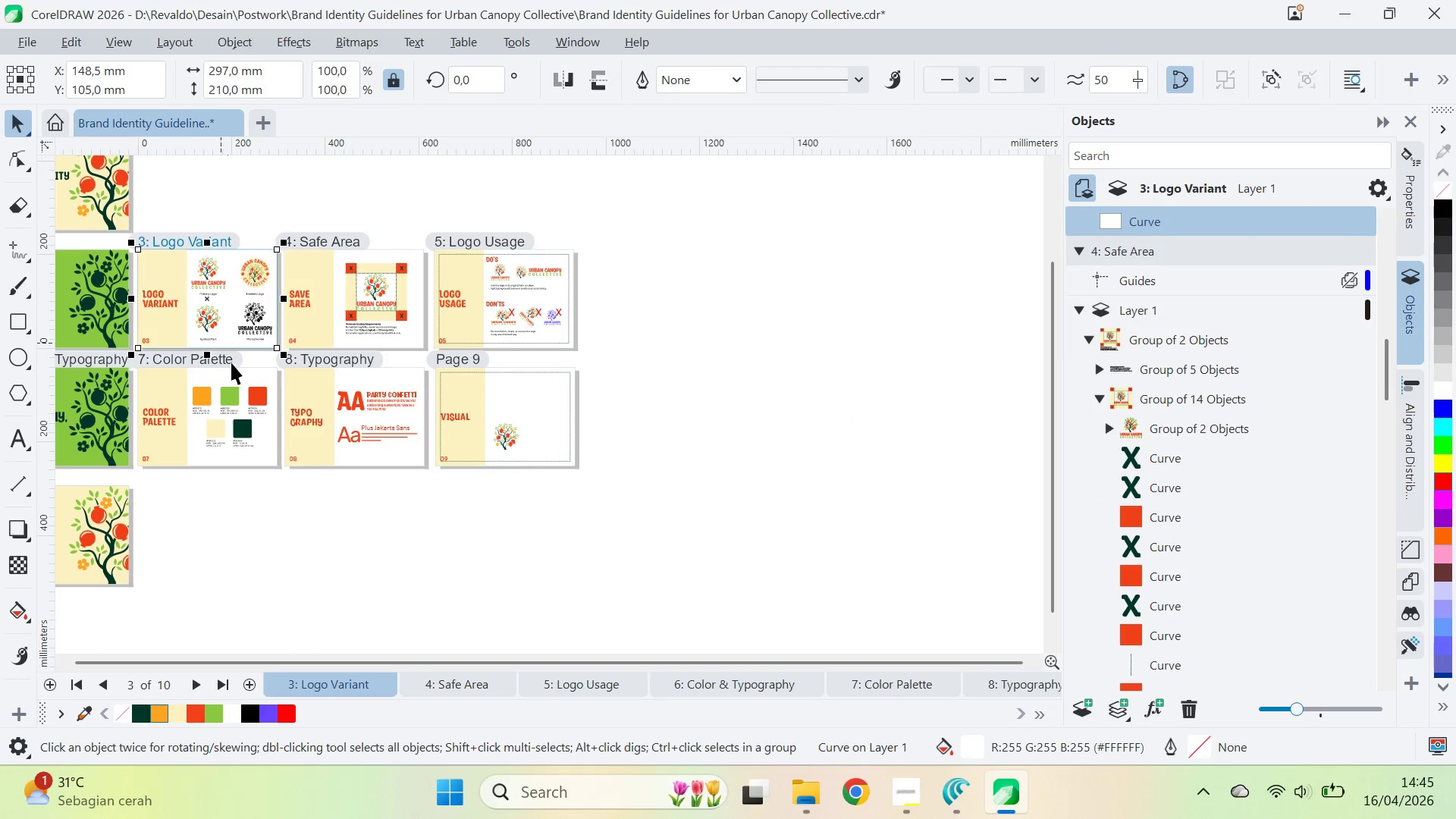 
left_click([265, 434])
 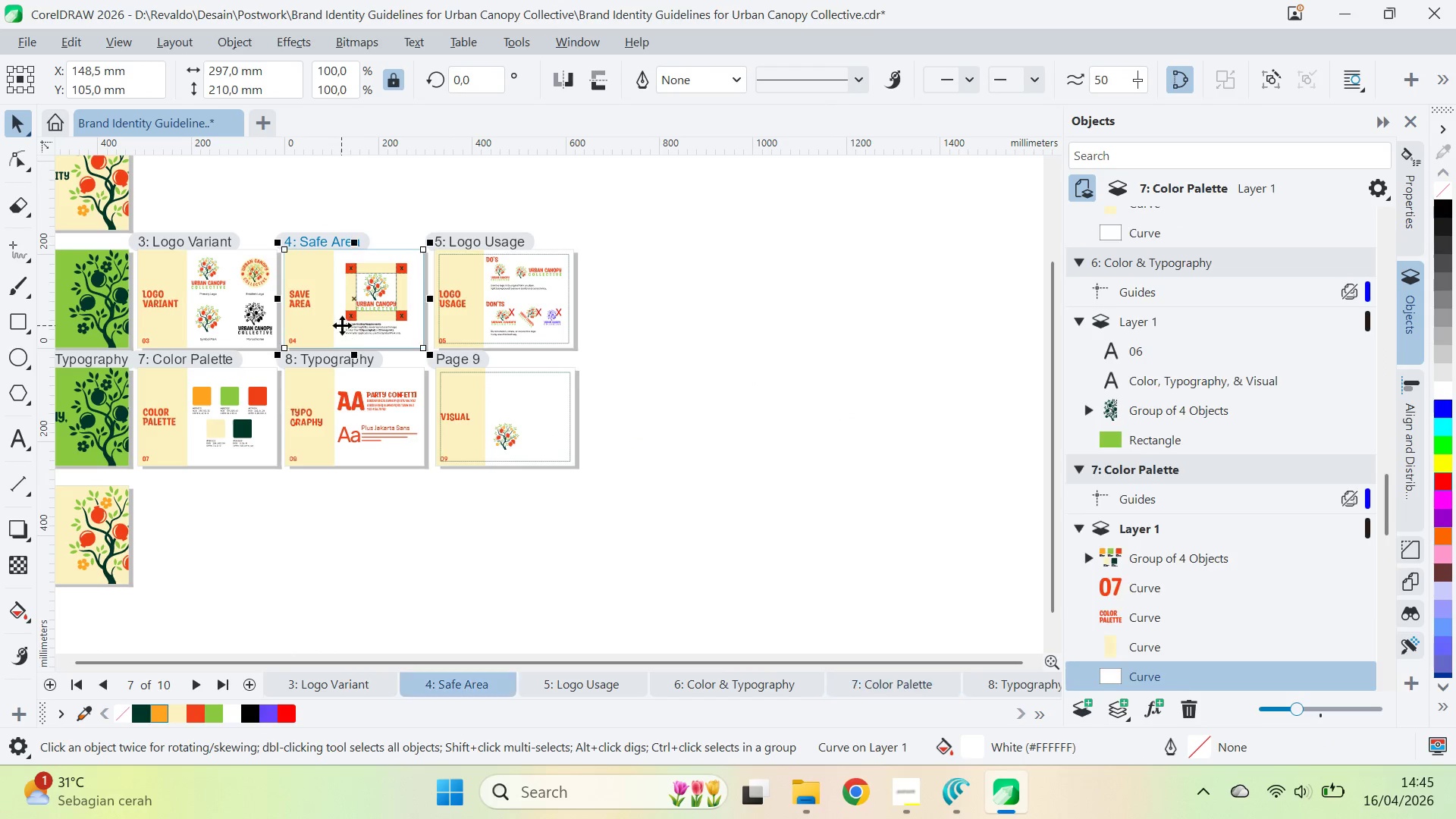 
double_click([479, 342])
 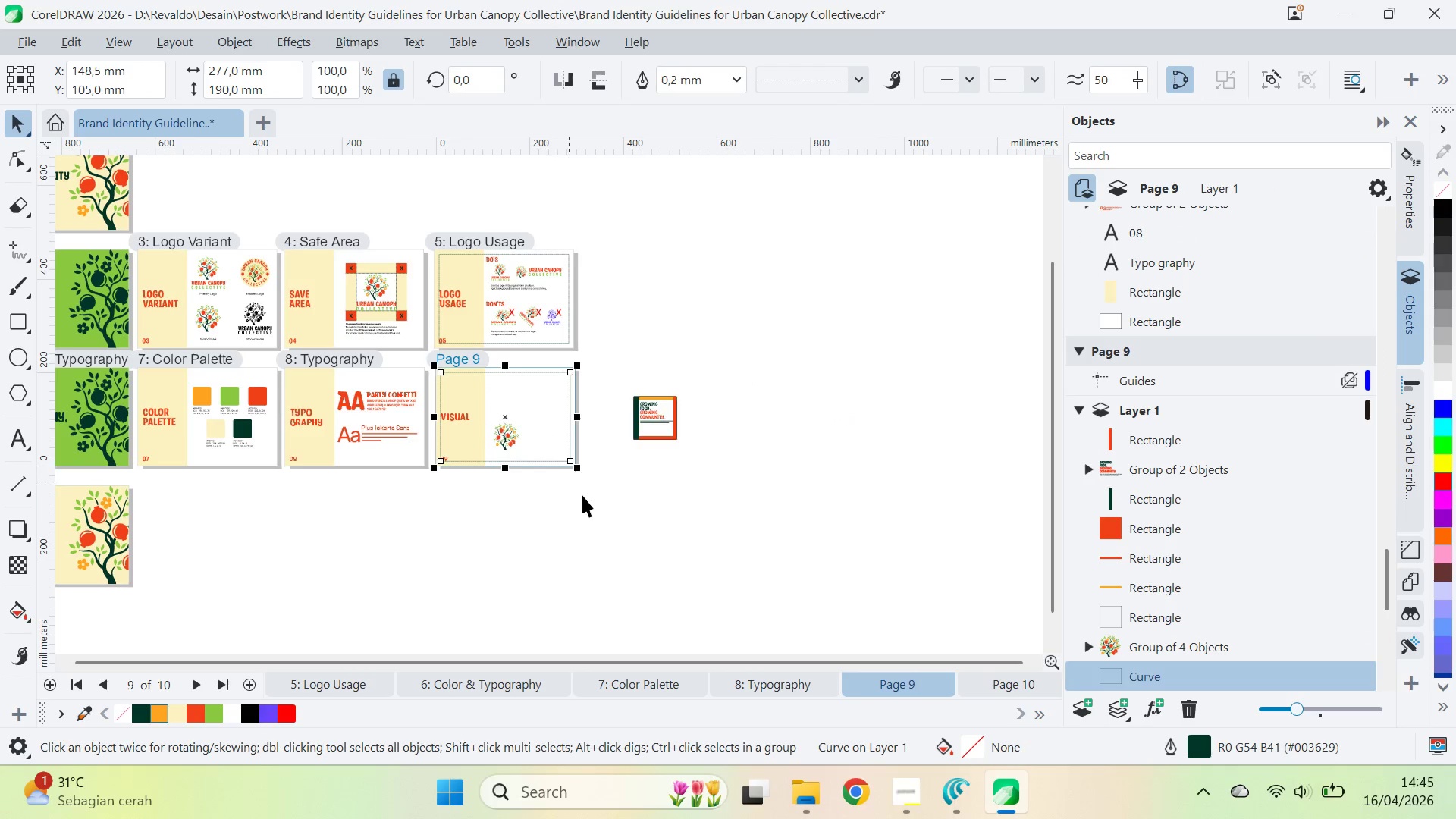 
double_click([508, 434])
 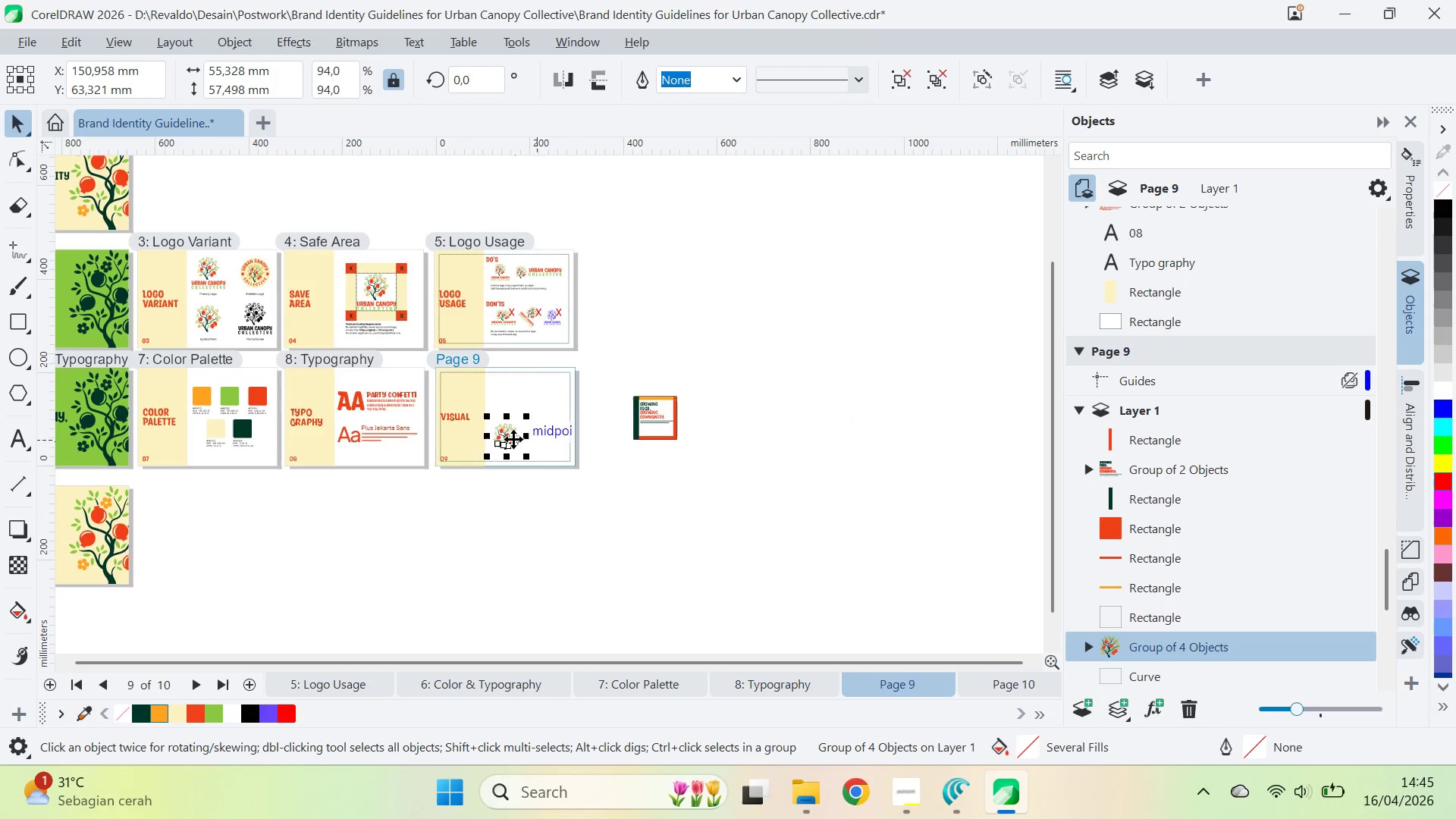 
left_click_drag(start_coordinate=[508, 438], to_coordinate=[681, 435])
 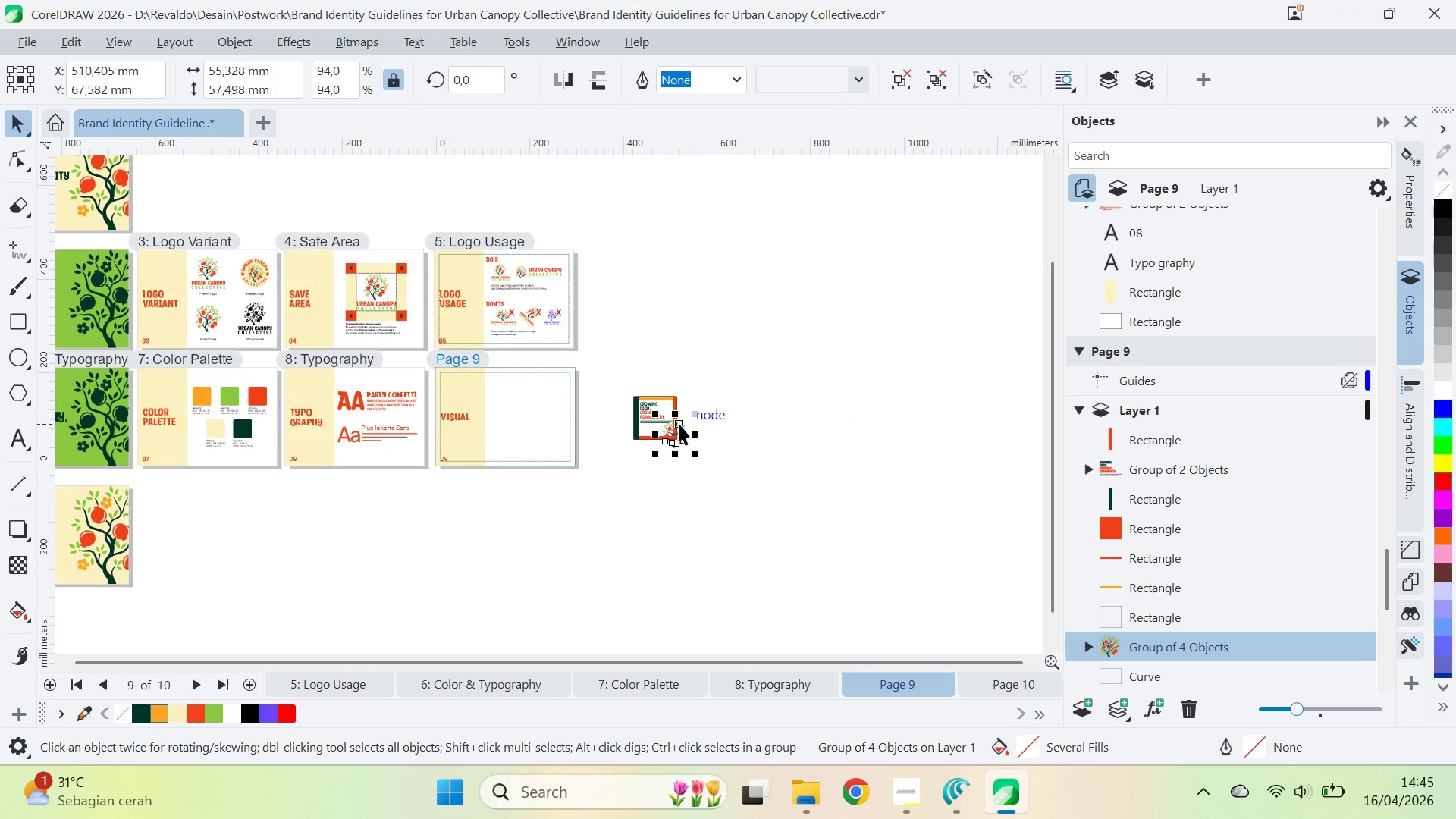 
key(Z)
 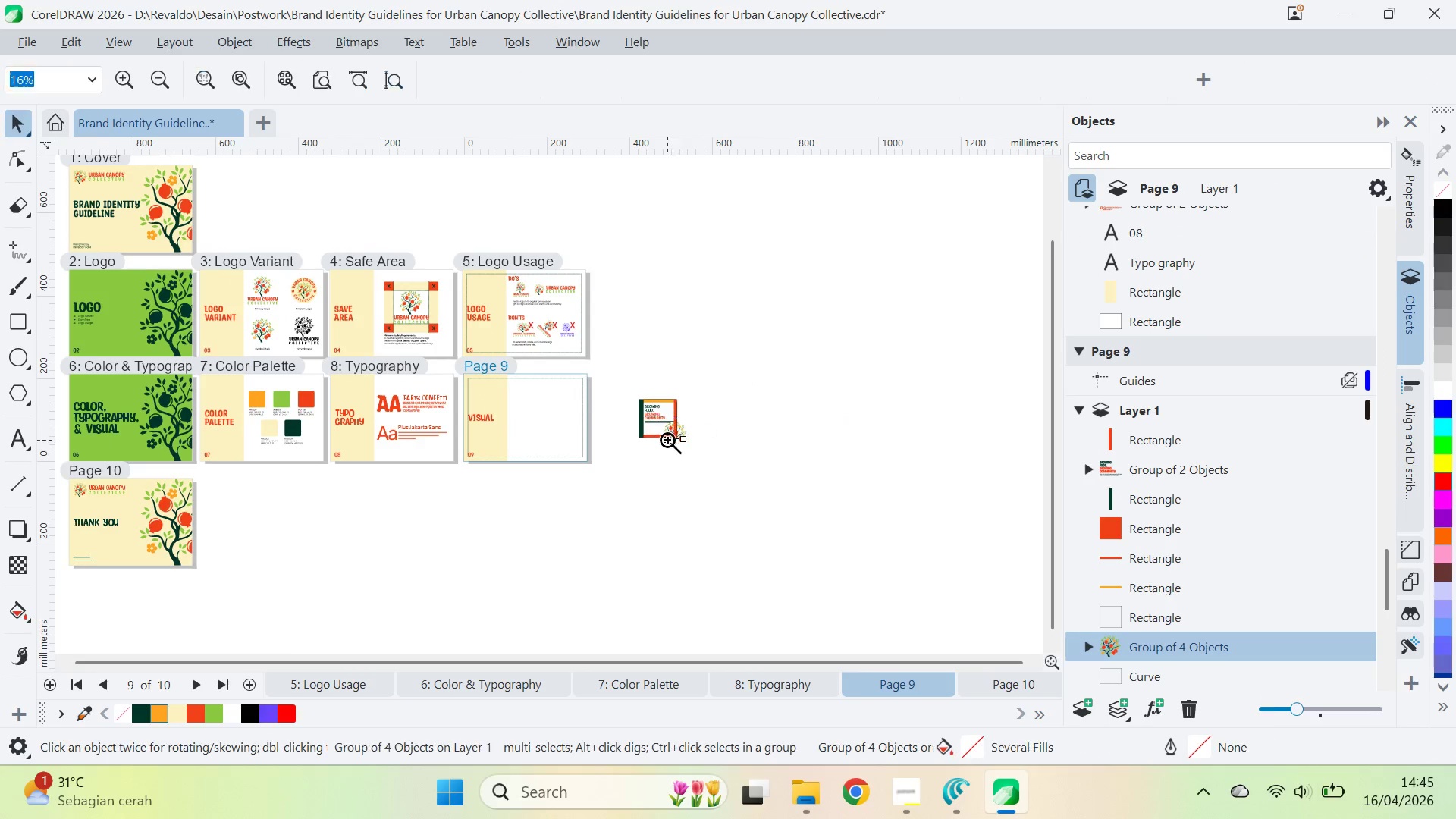 
scroll: coordinate [679, 423], scroll_direction: down, amount: 1.0
 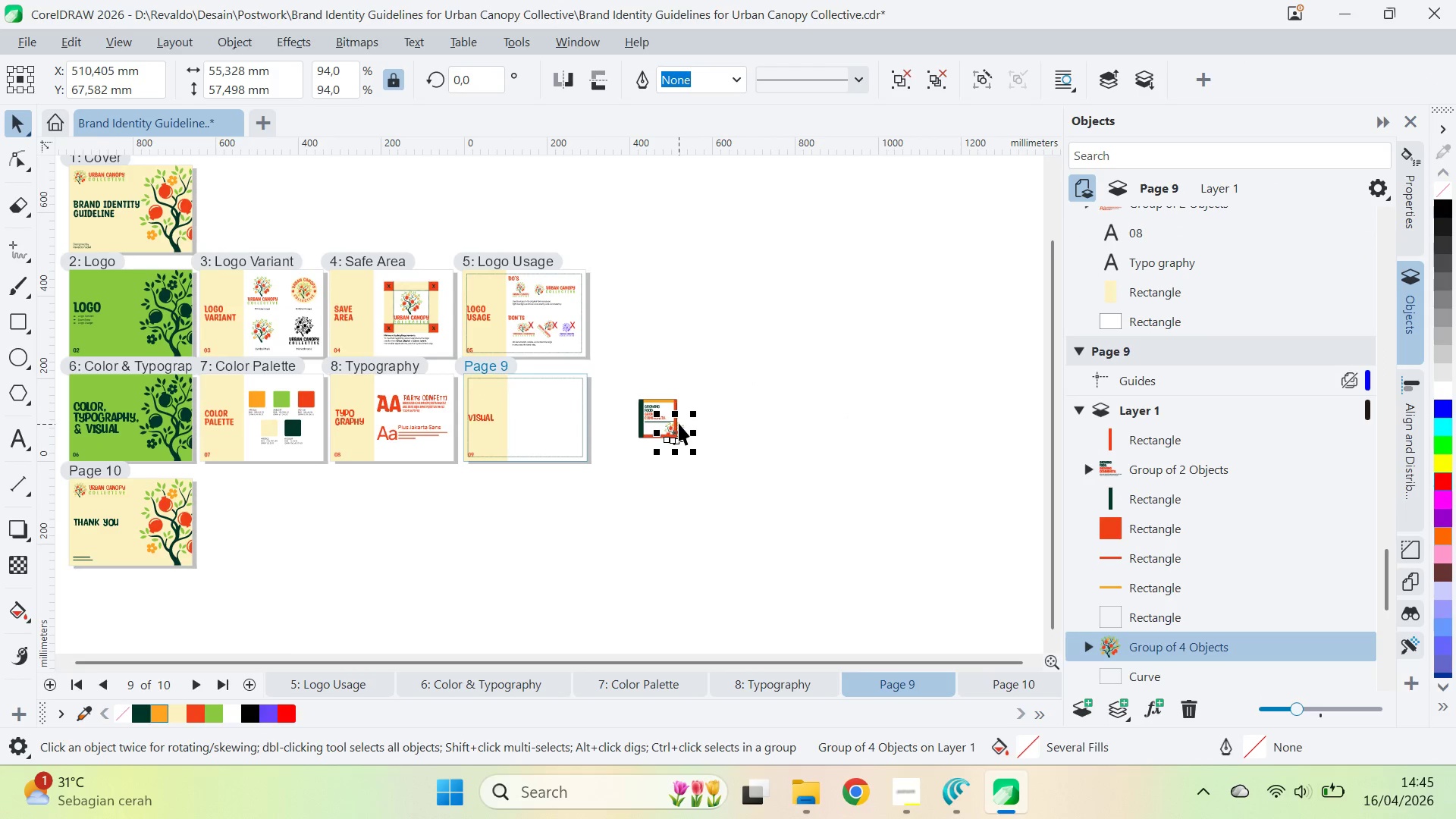 
left_click([667, 439])
 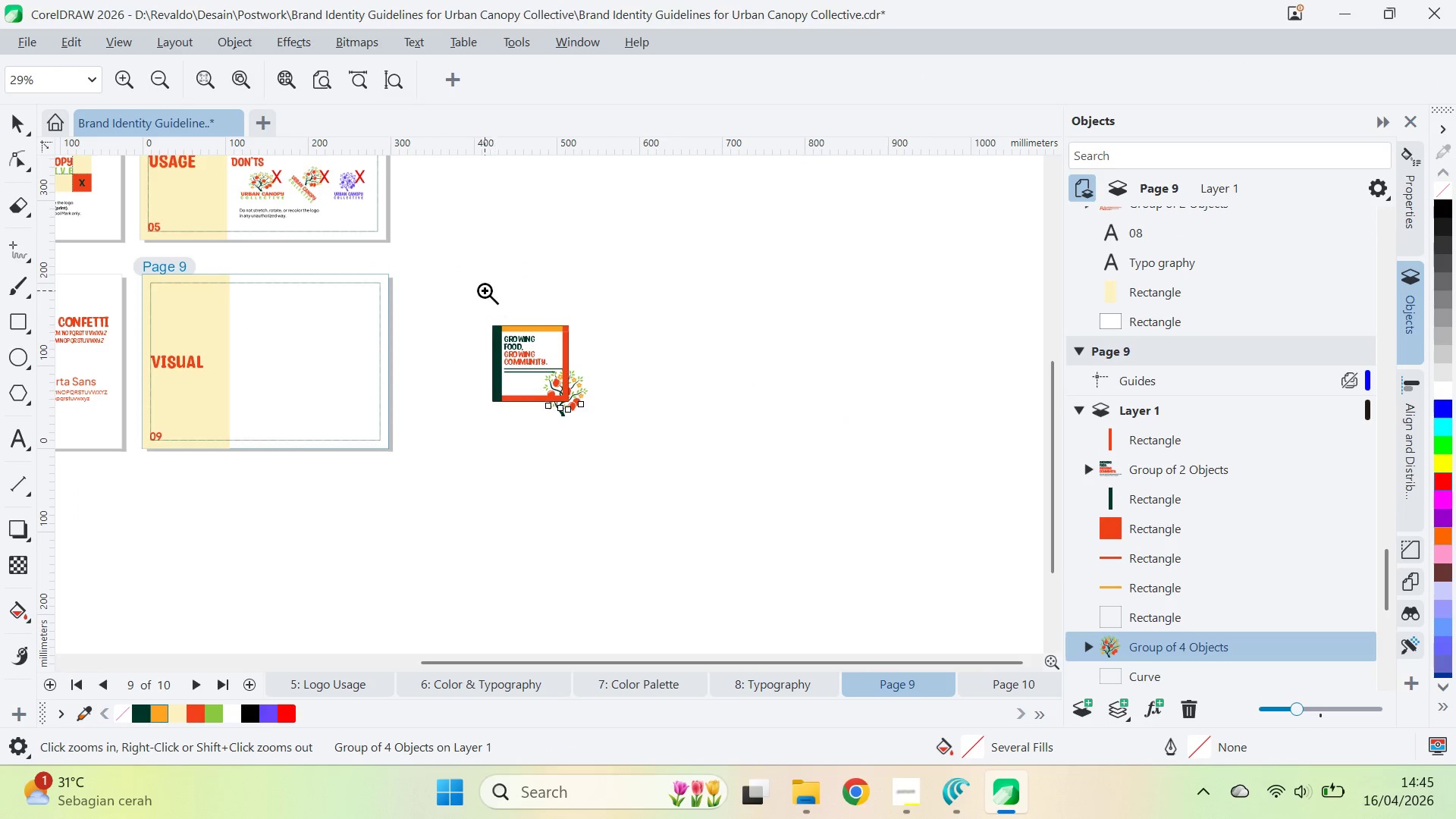 
left_click_drag(start_coordinate=[469, 295], to_coordinate=[675, 505])
 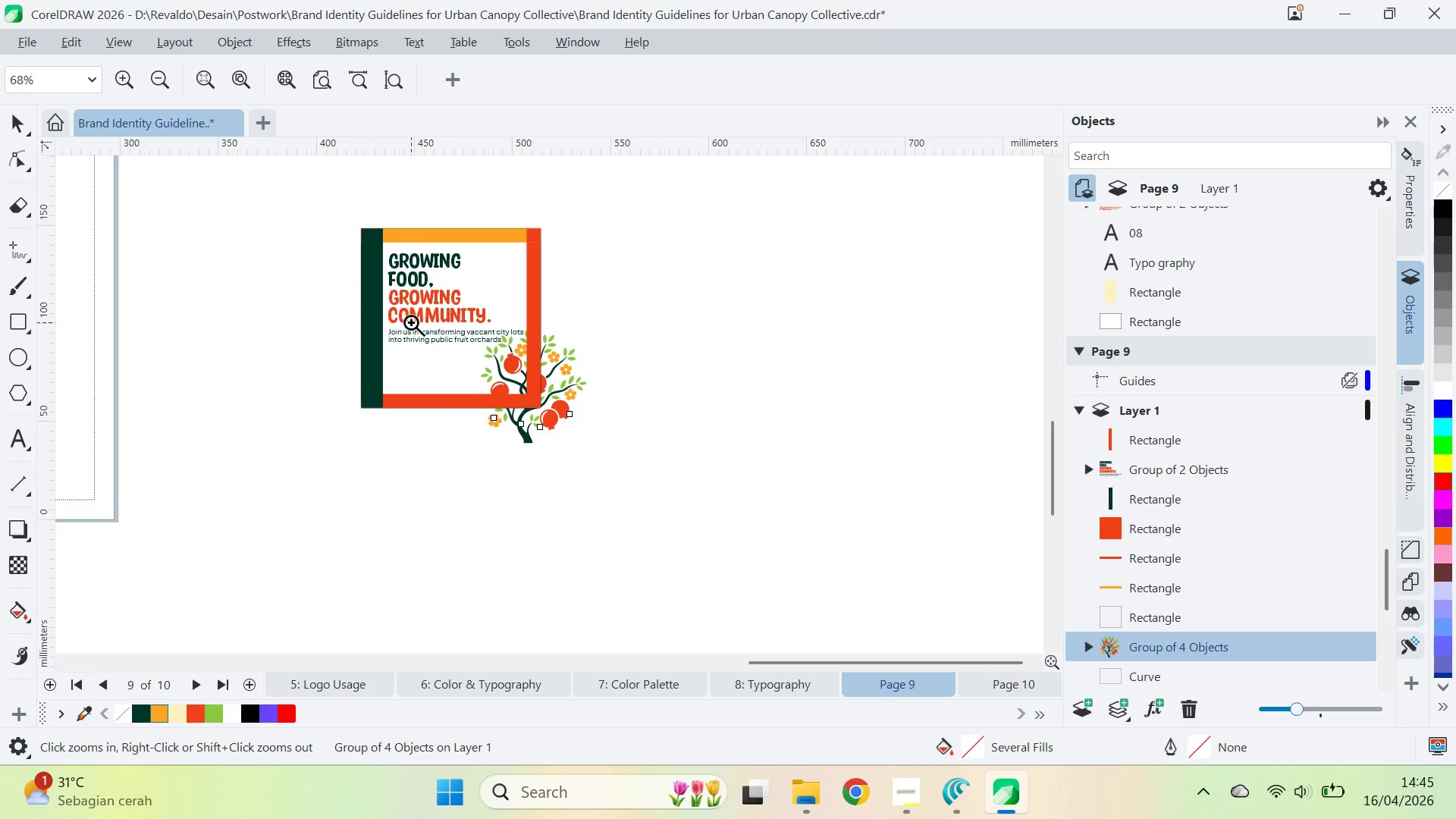 
left_click([488, 358])
 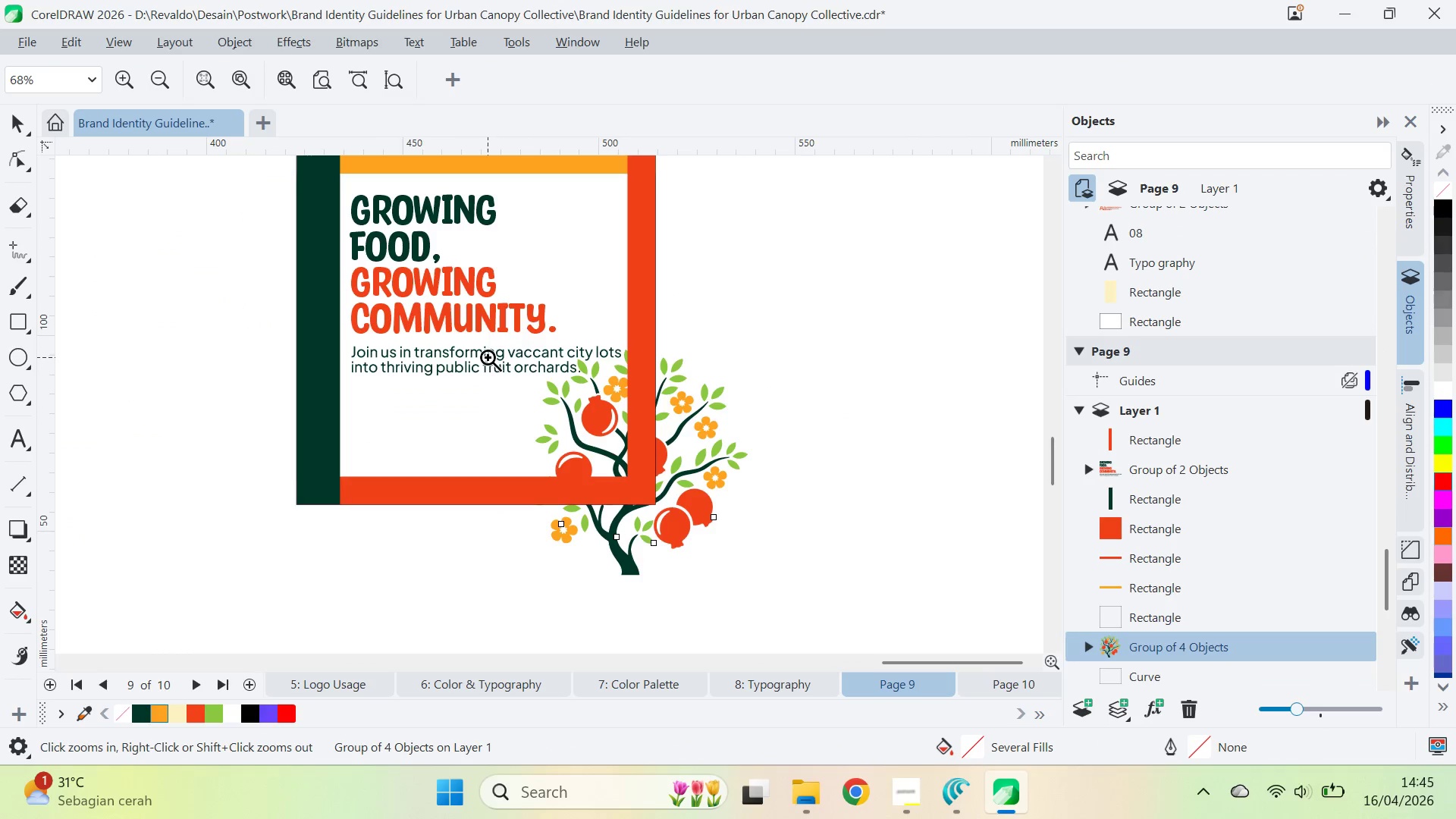 
key(V)
 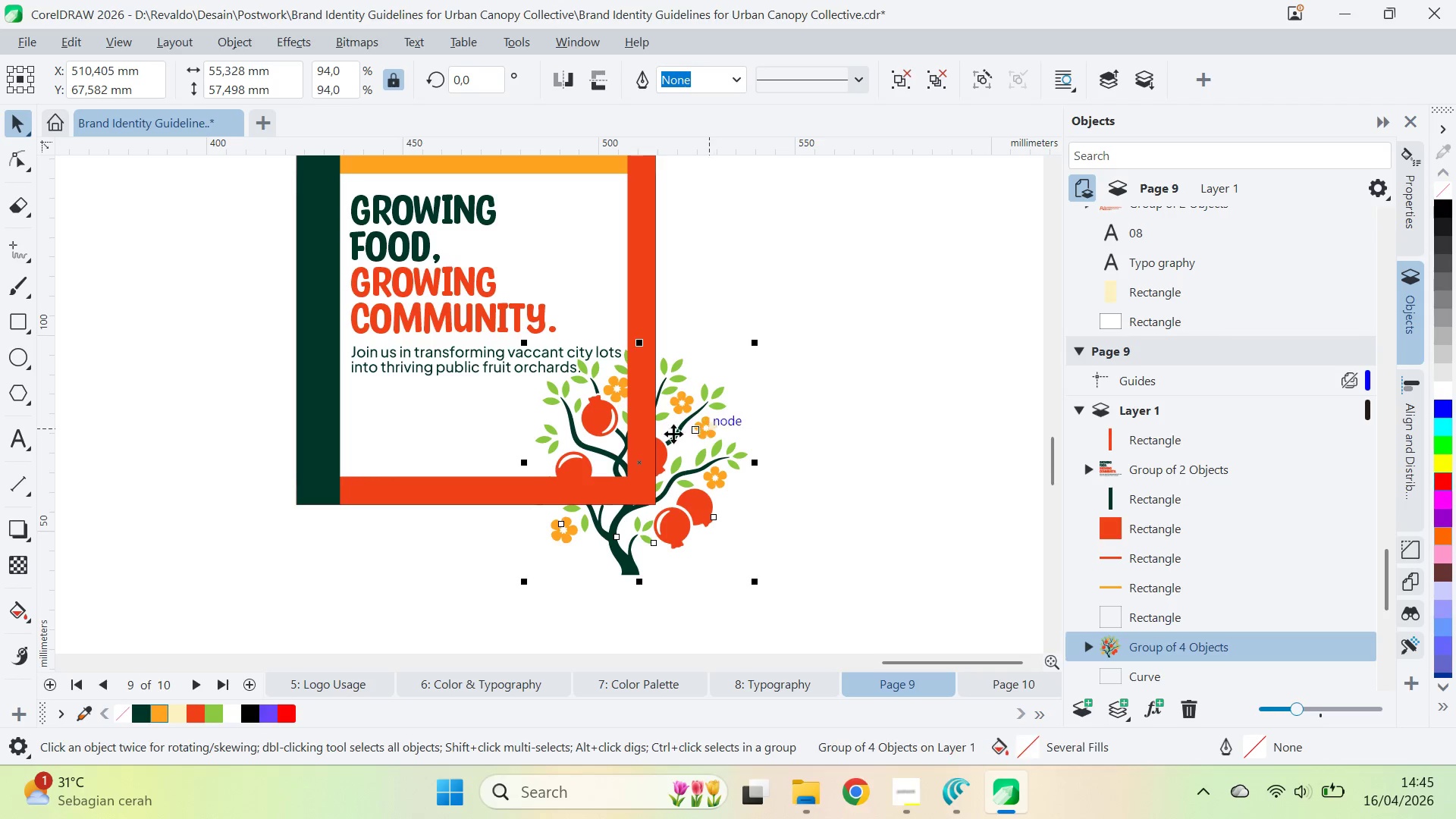 
key(Control+PageUp)
 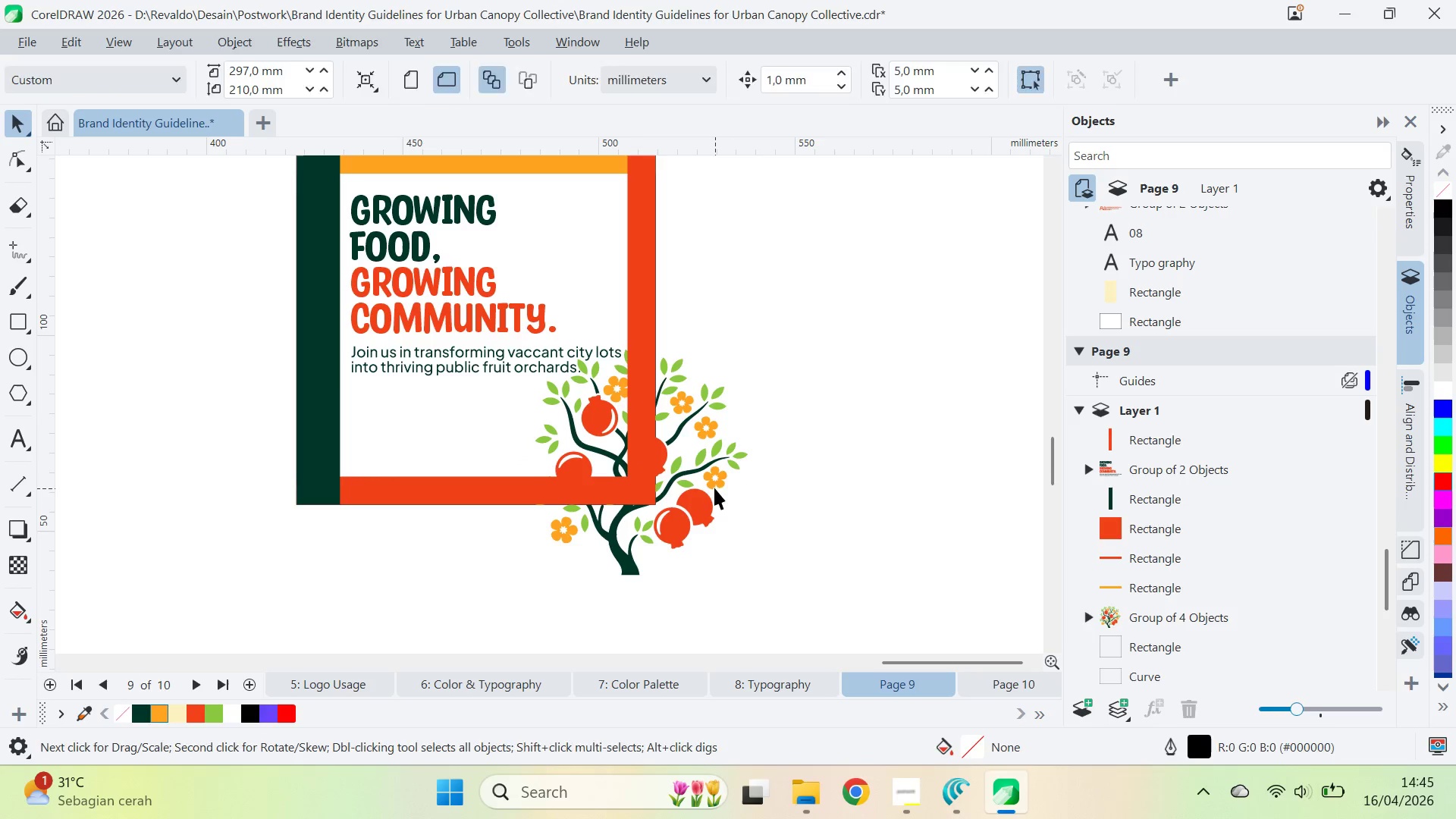 
left_click_drag(start_coordinate=[710, 535], to_coordinate=[679, 425])
 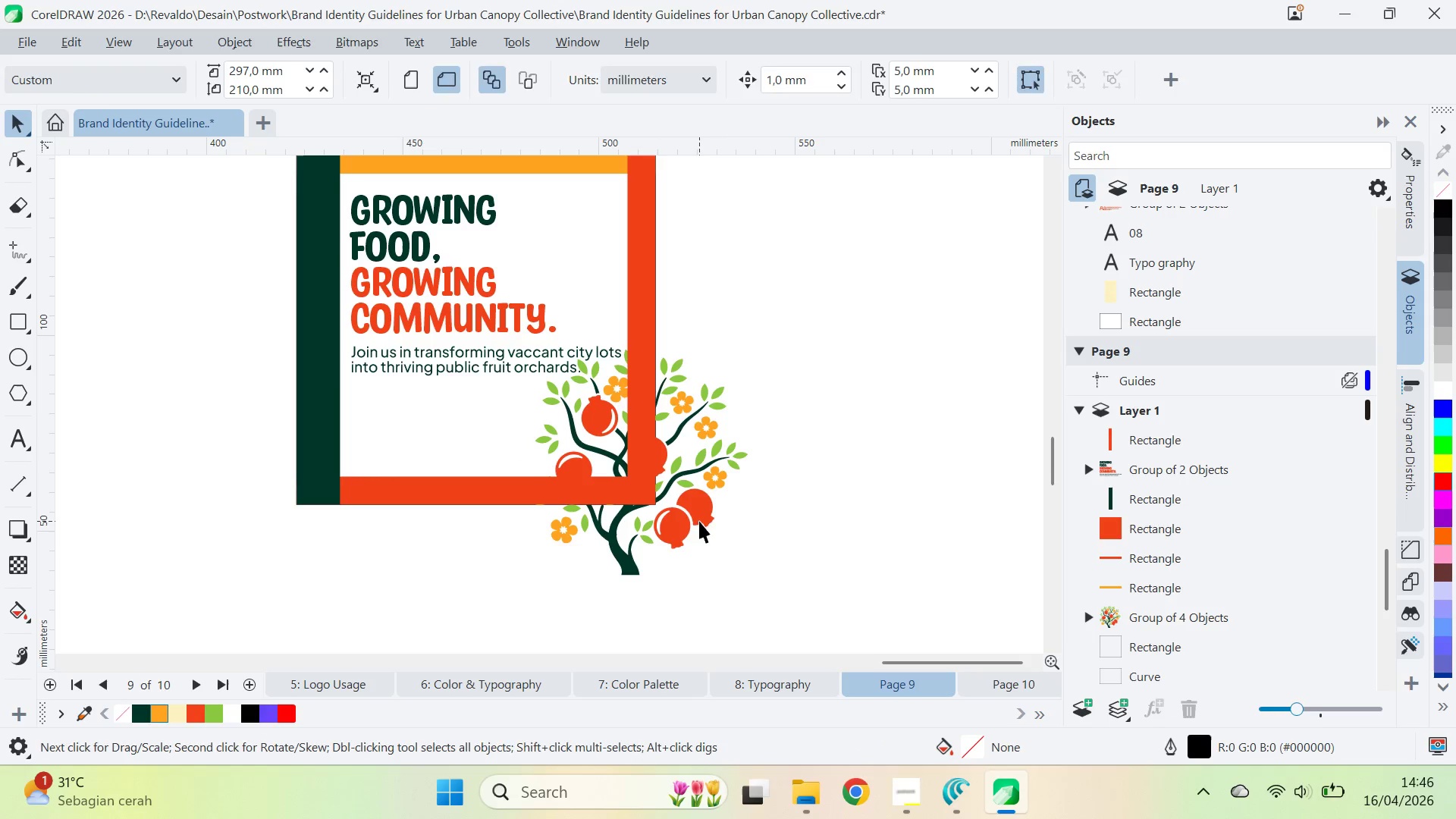 
left_click_drag(start_coordinate=[699, 521], to_coordinate=[678, 425])
 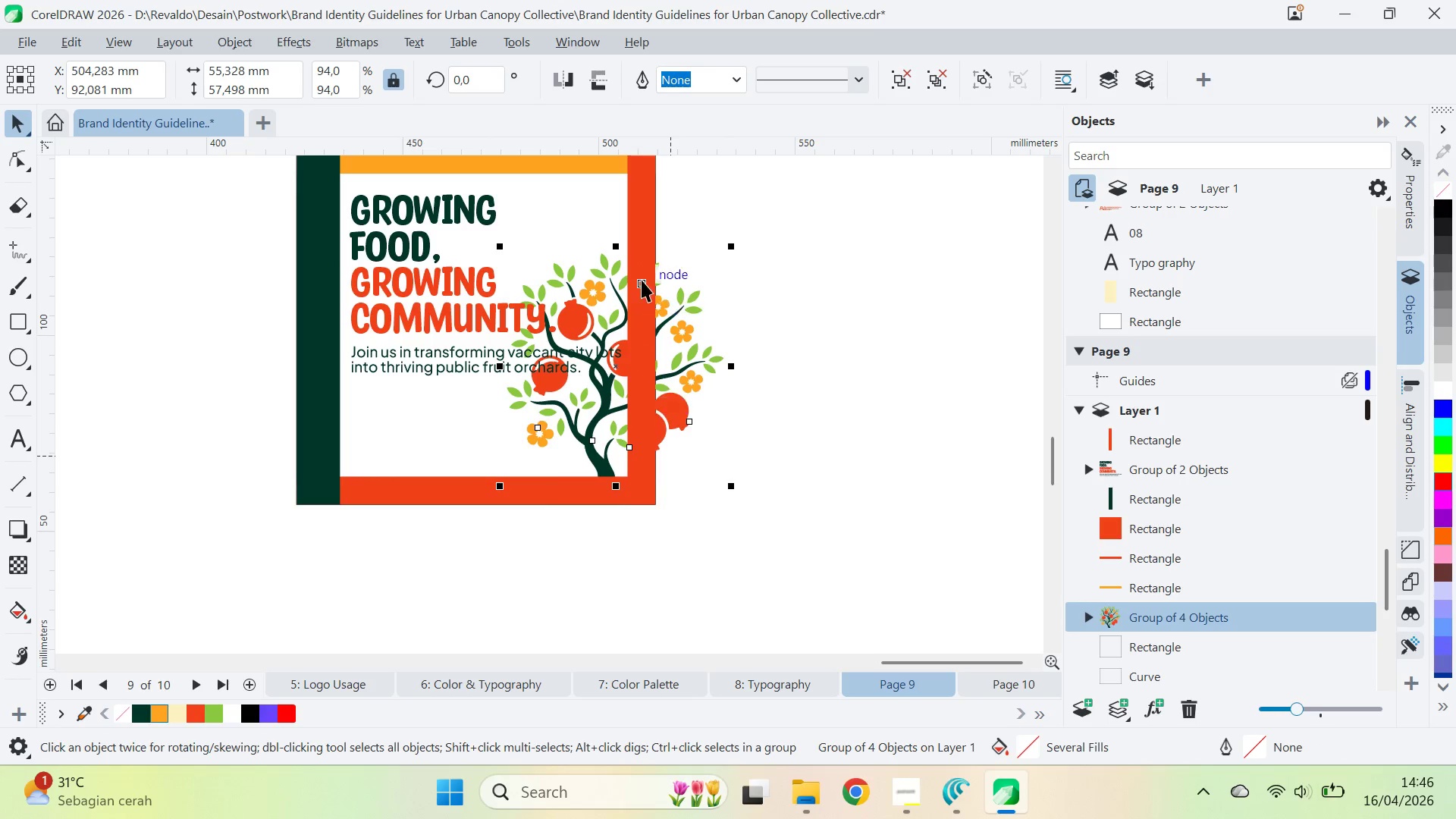 
left_click([643, 230])
 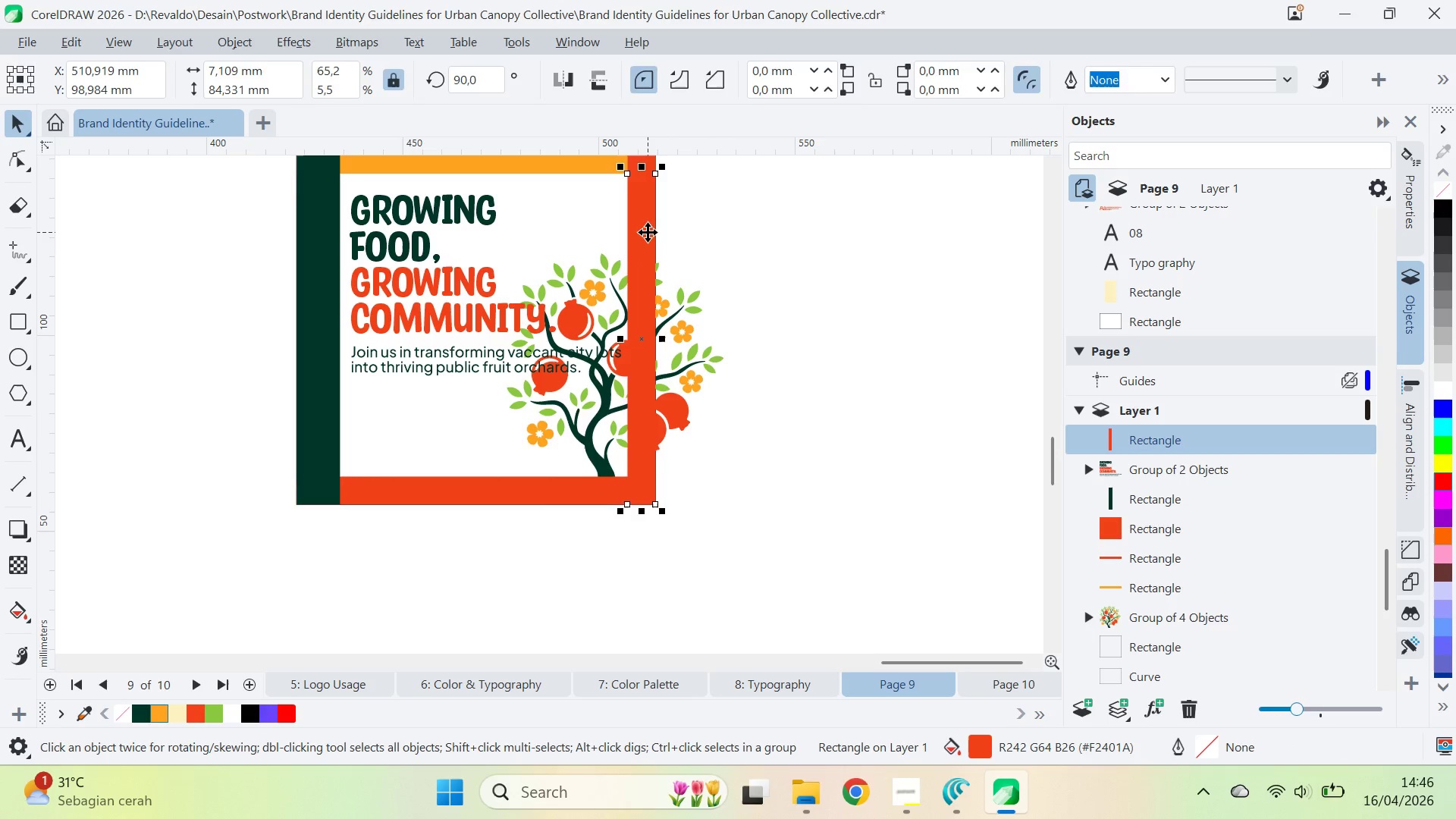 
key(Delete)
 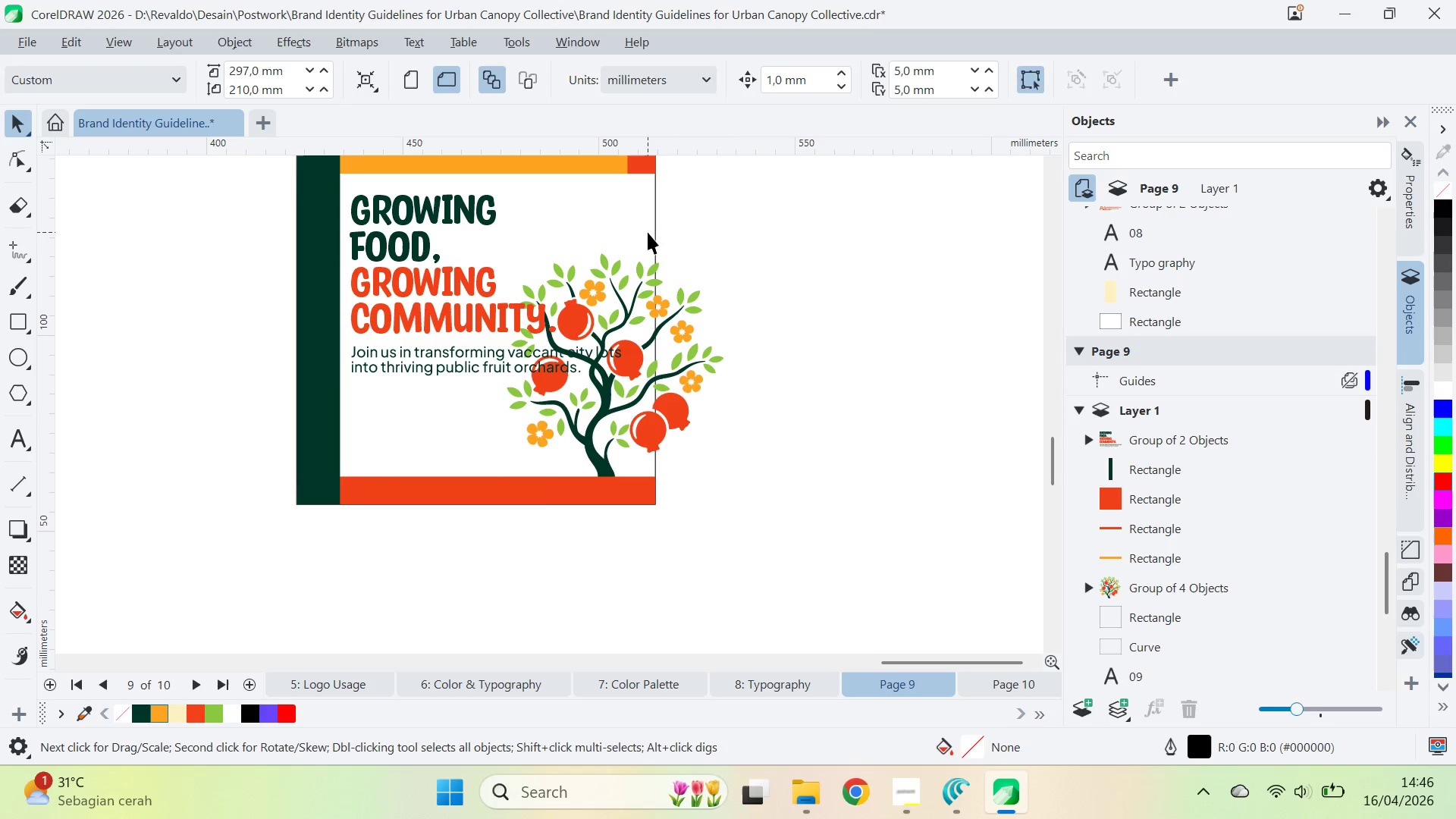 
key(Q)
 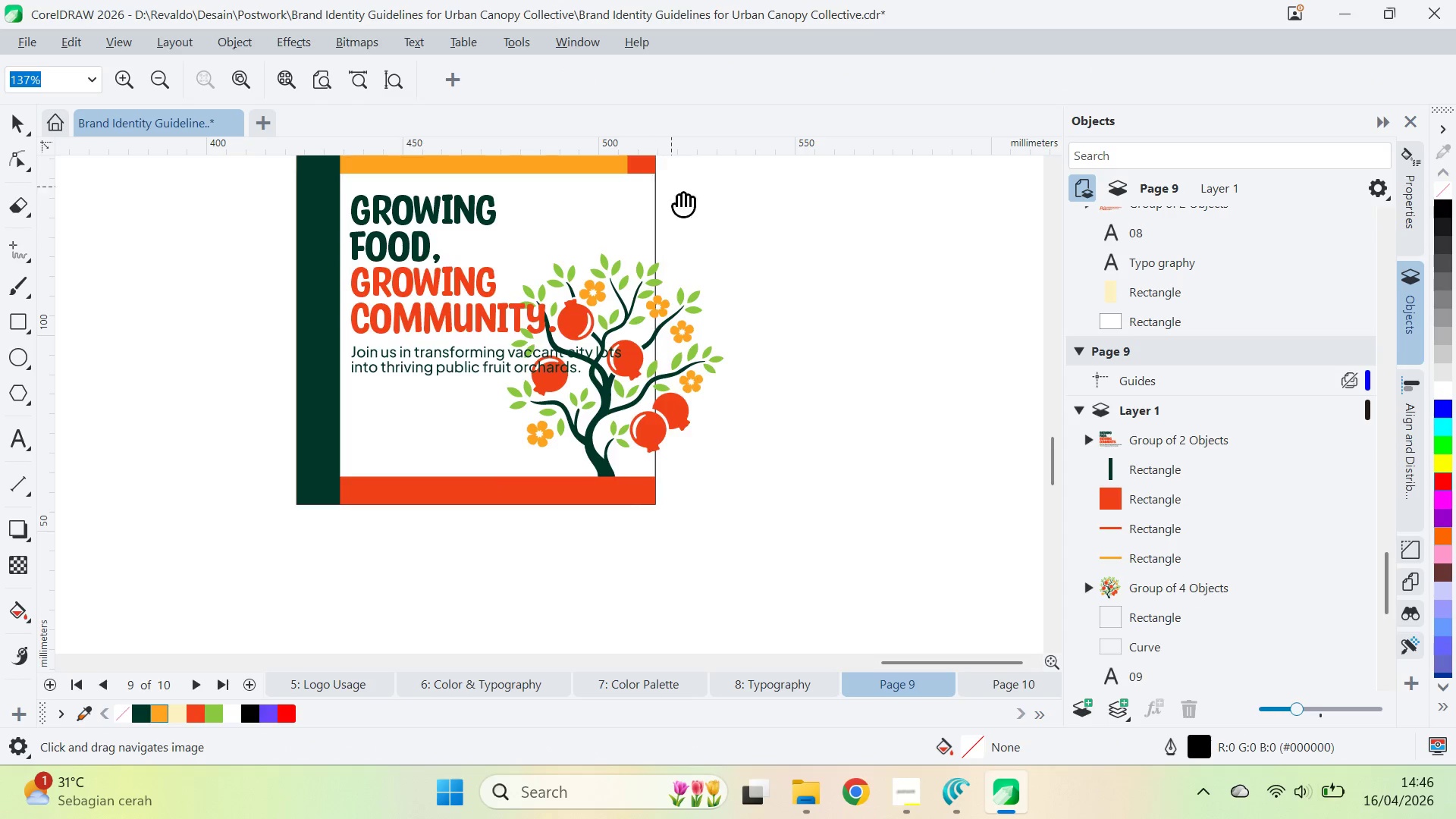 
left_click_drag(start_coordinate=[686, 206], to_coordinate=[720, 246])
 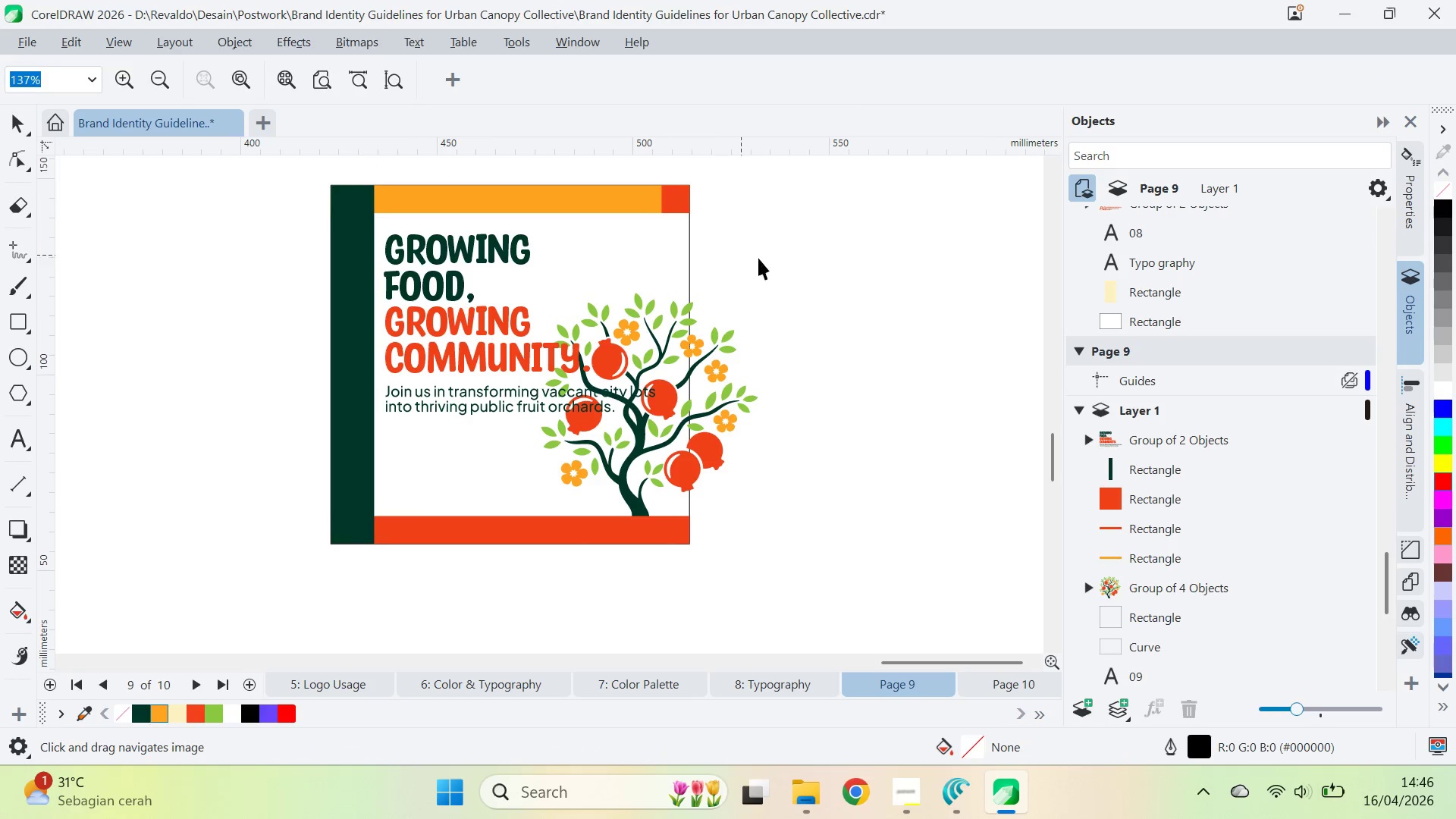 
key(V)
 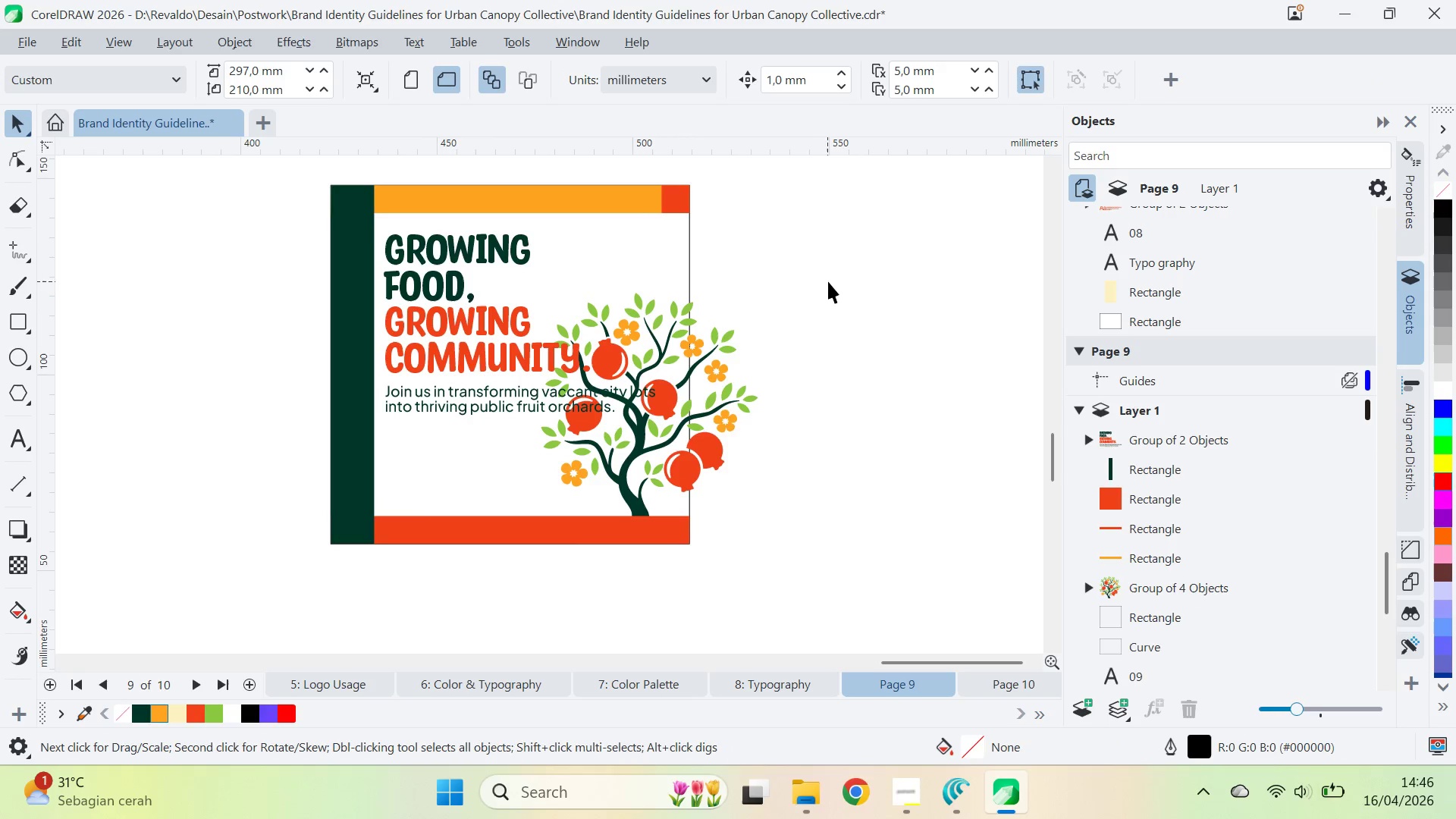 
left_click_drag(start_coordinate=[828, 281], to_coordinate=[805, 263])
 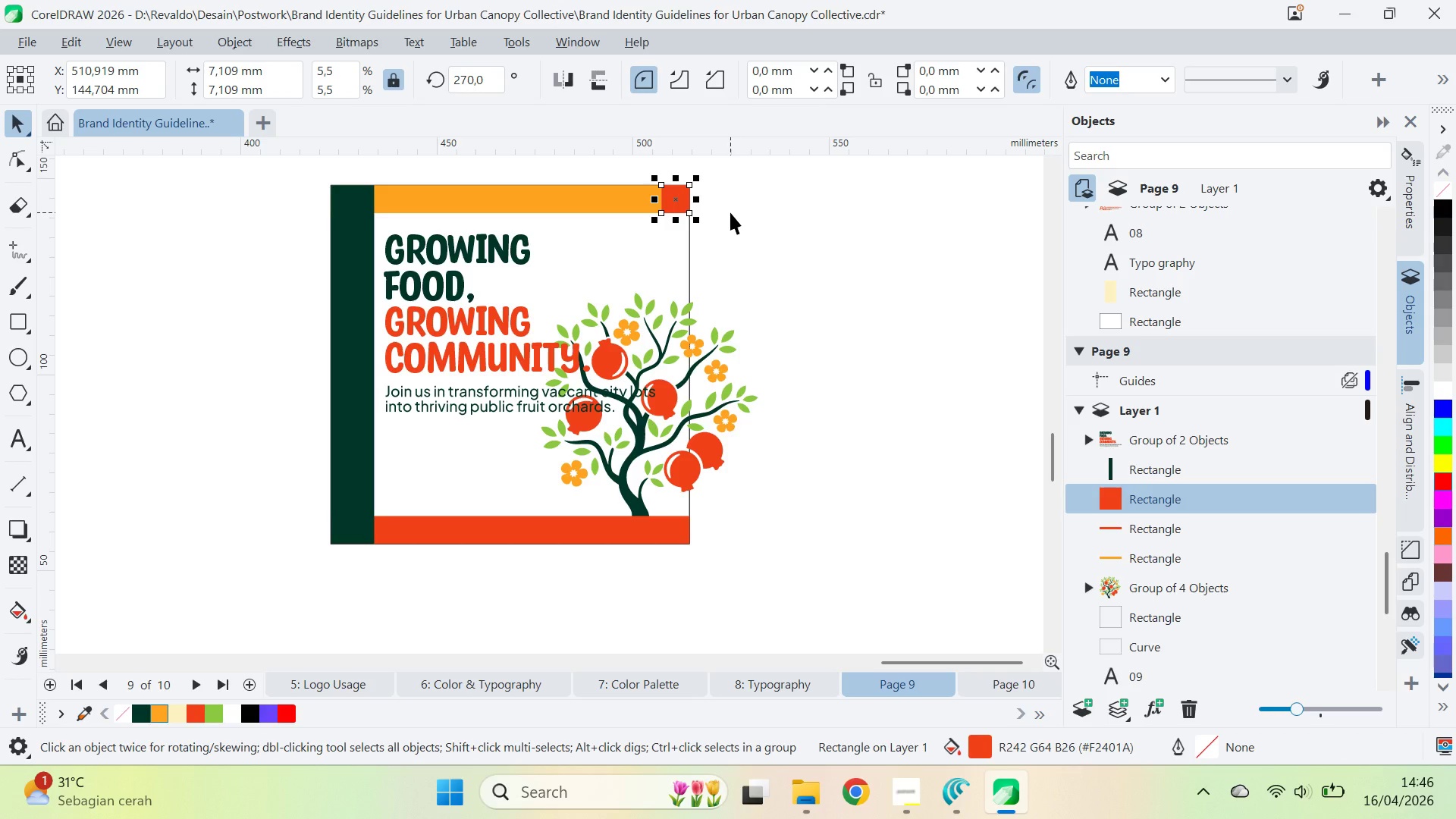 
key(Delete)
 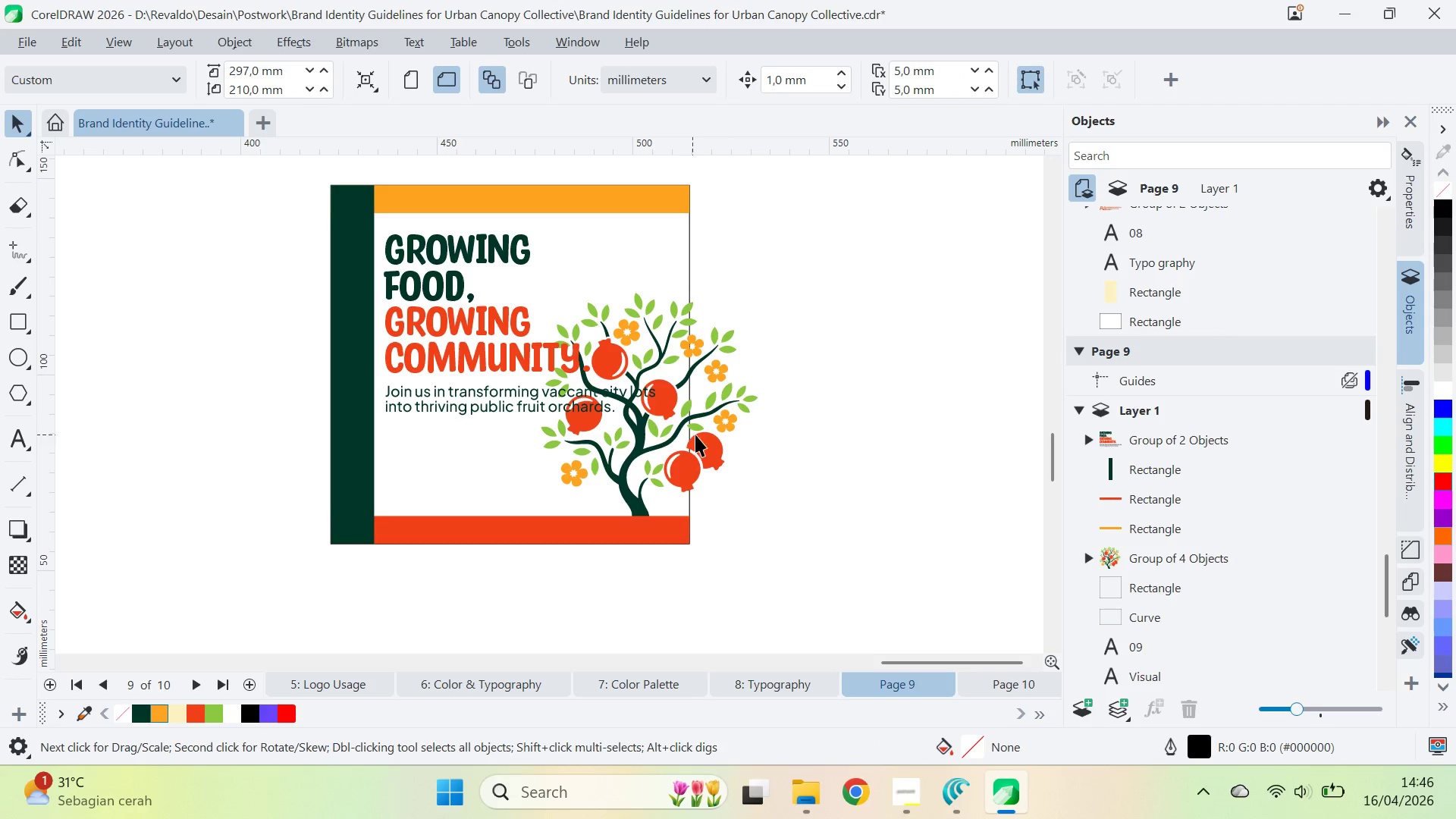 
left_click_drag(start_coordinate=[716, 438], to_coordinate=[743, 443])
 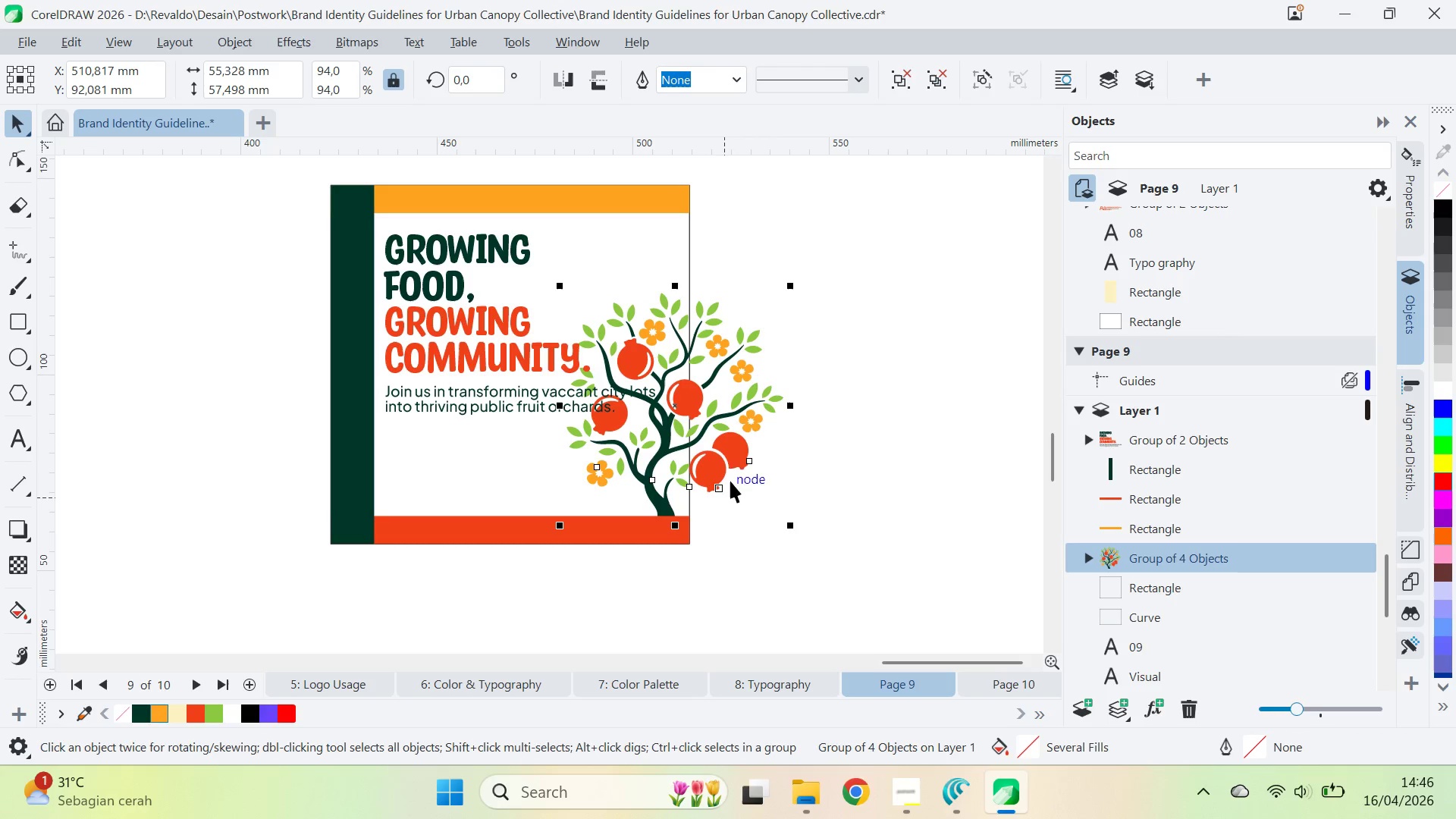 
hold_key(key=ShiftLeft, duration=0.7)
 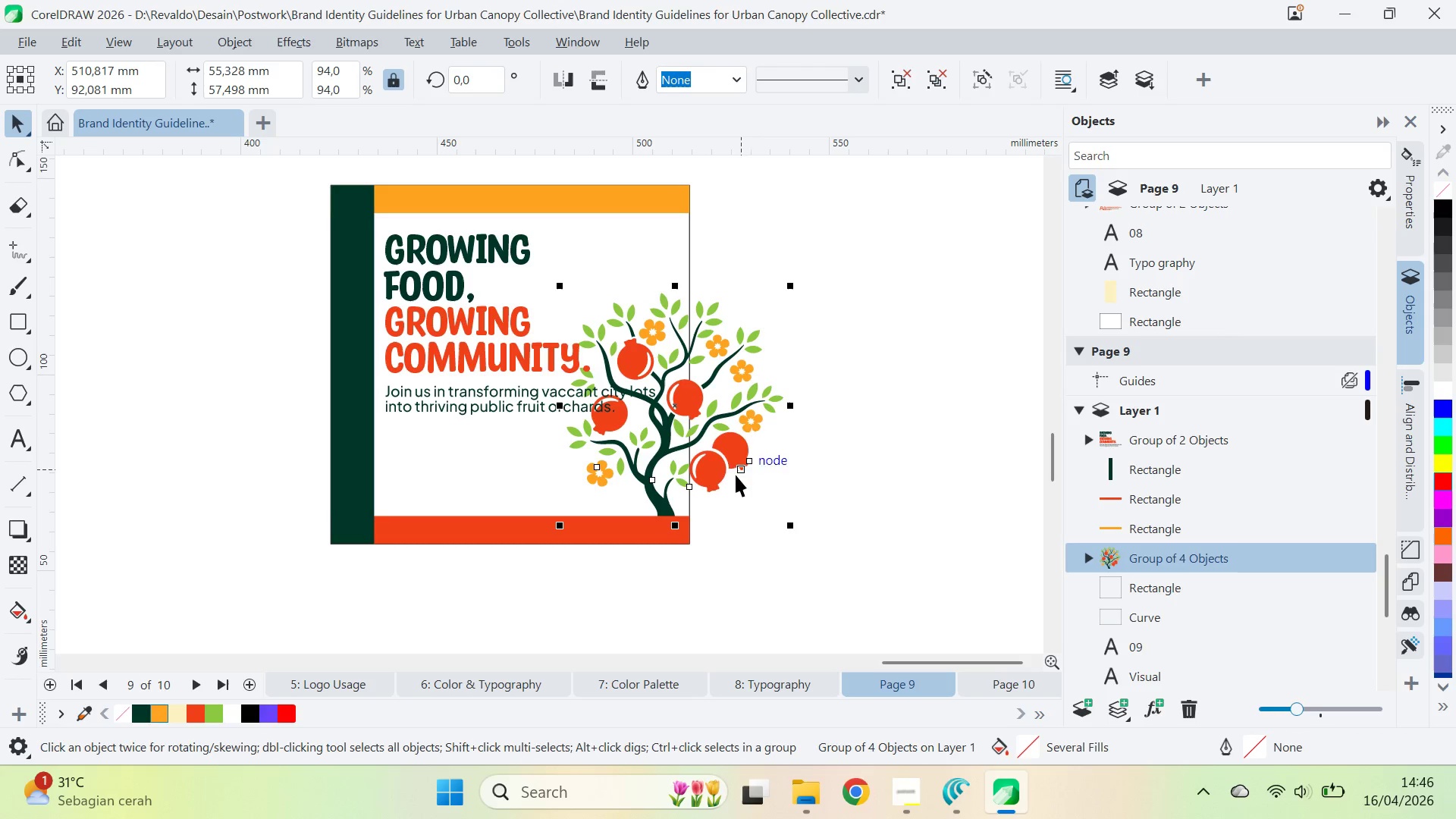 
key(Shift+ShiftLeft)
 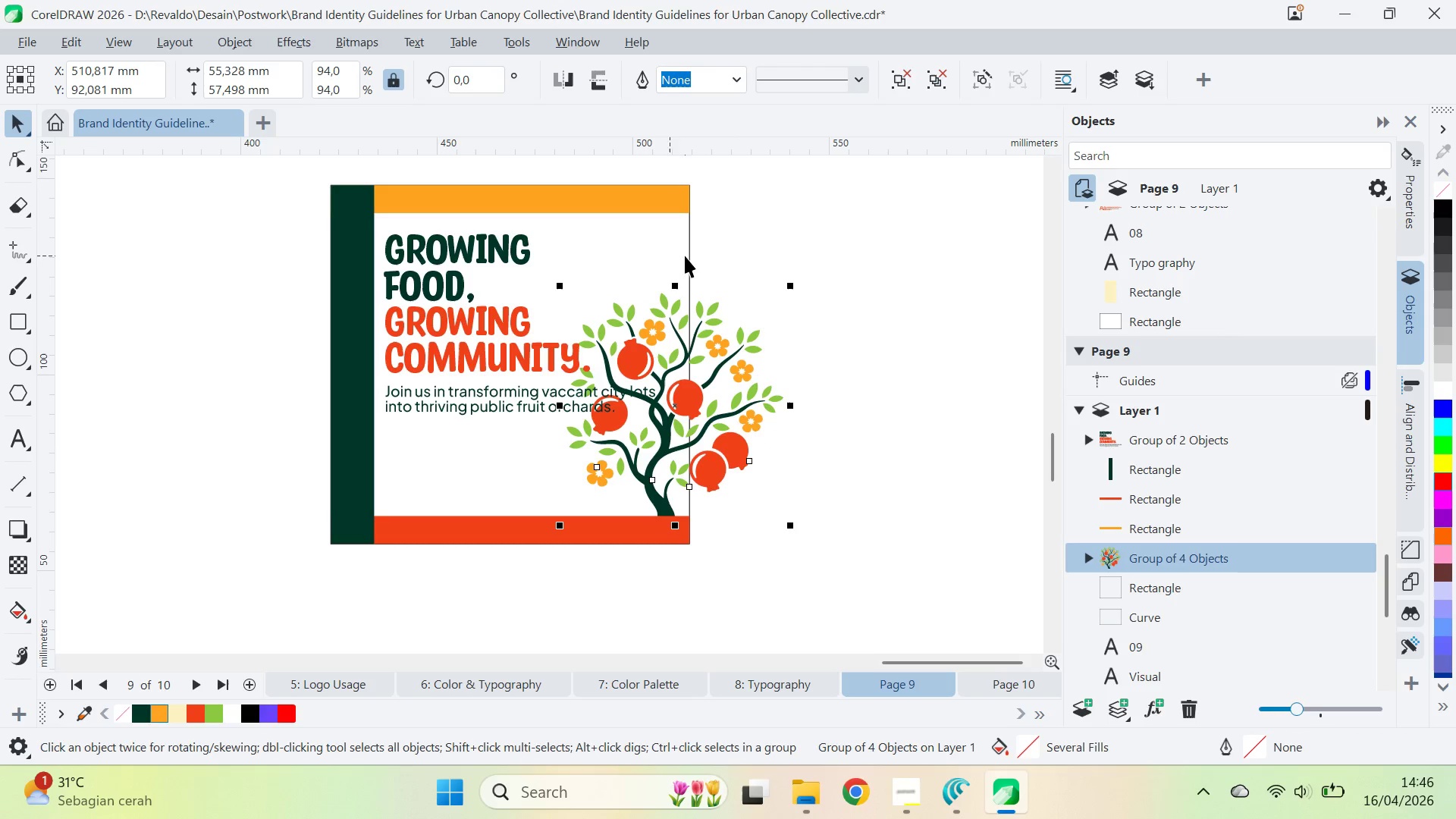 
hold_key(key=ShiftLeft, duration=0.62)
left_click([685, 253])
 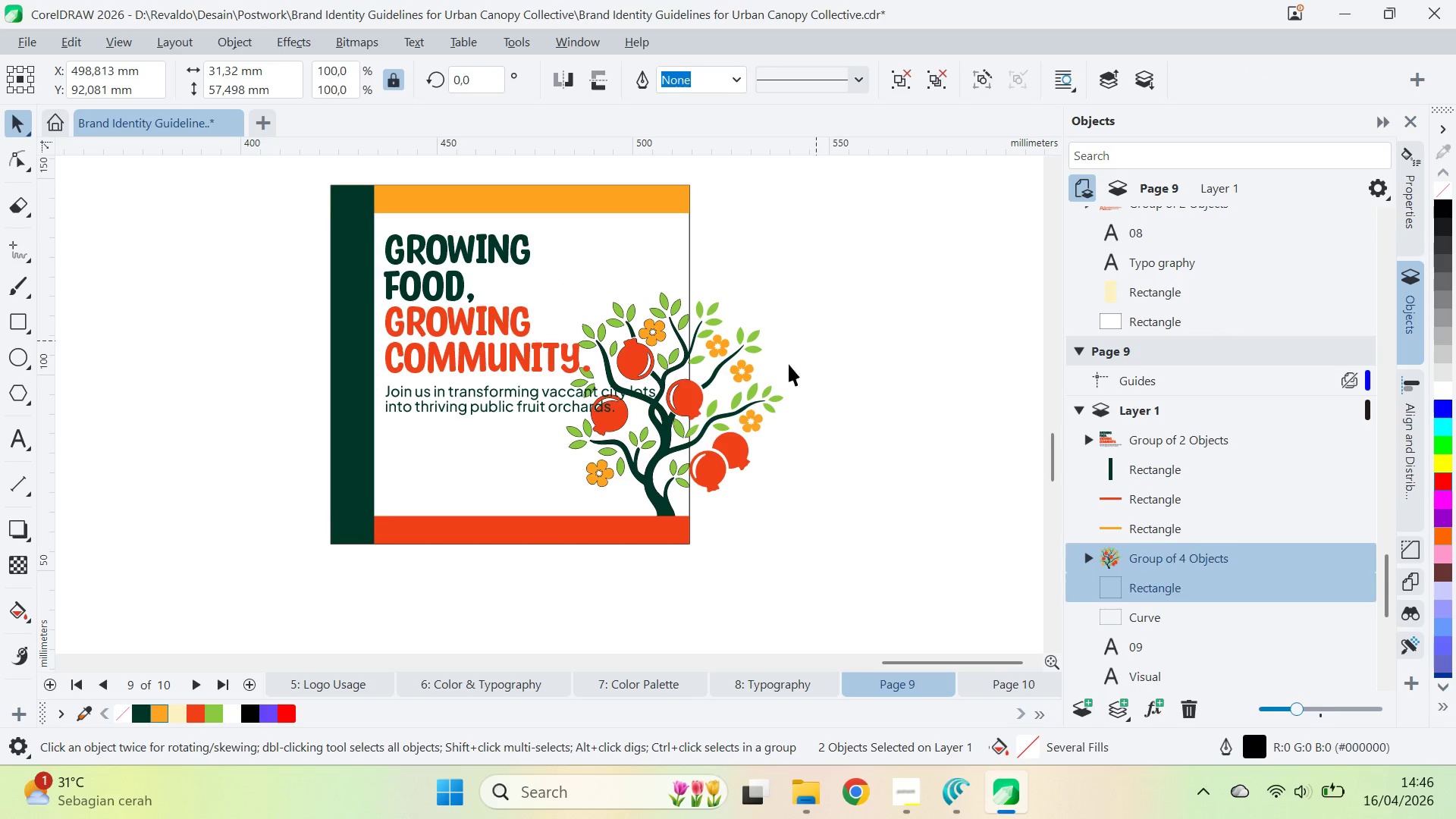 
left_click([766, 404])
 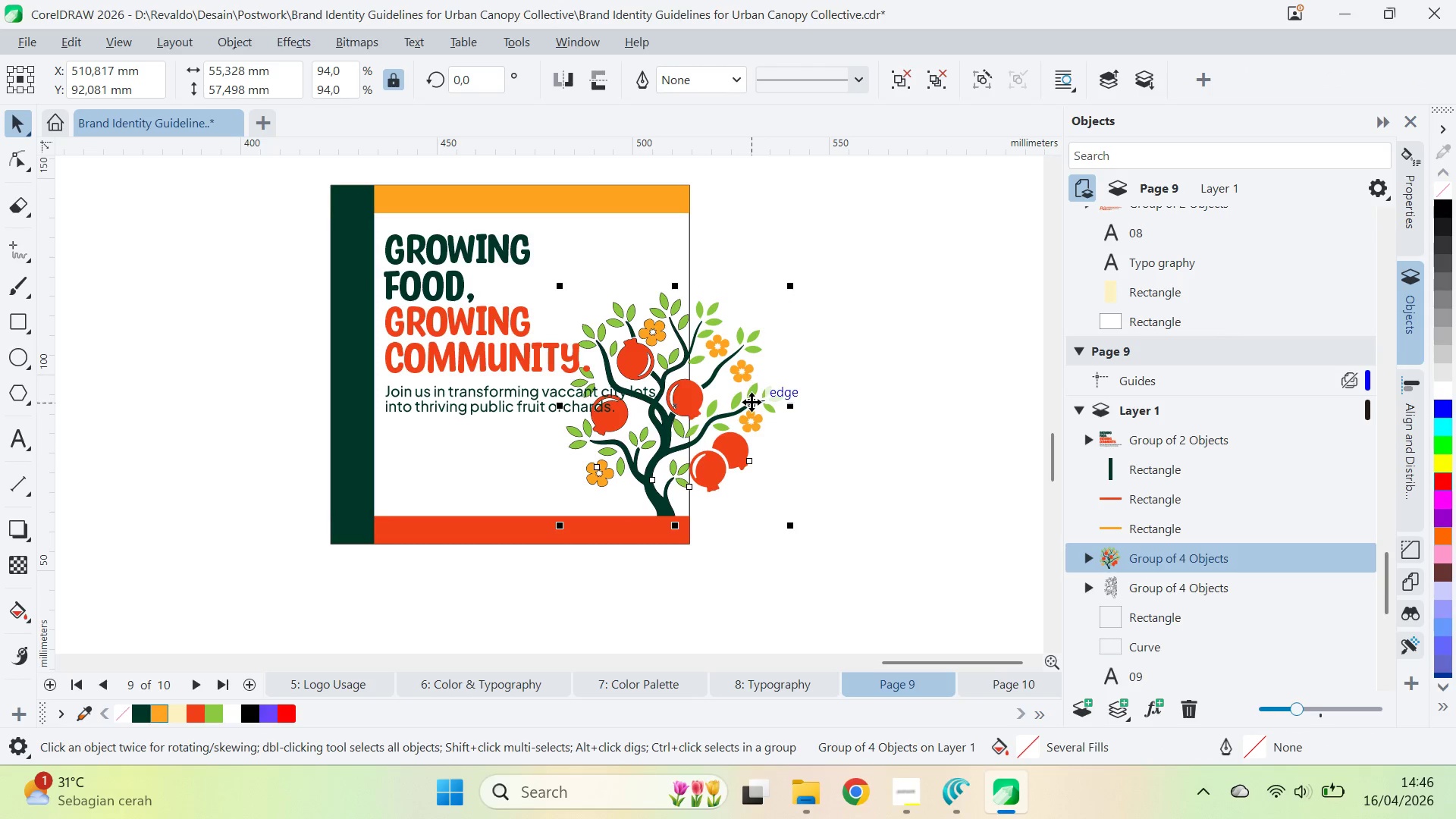 
key(Delete)
 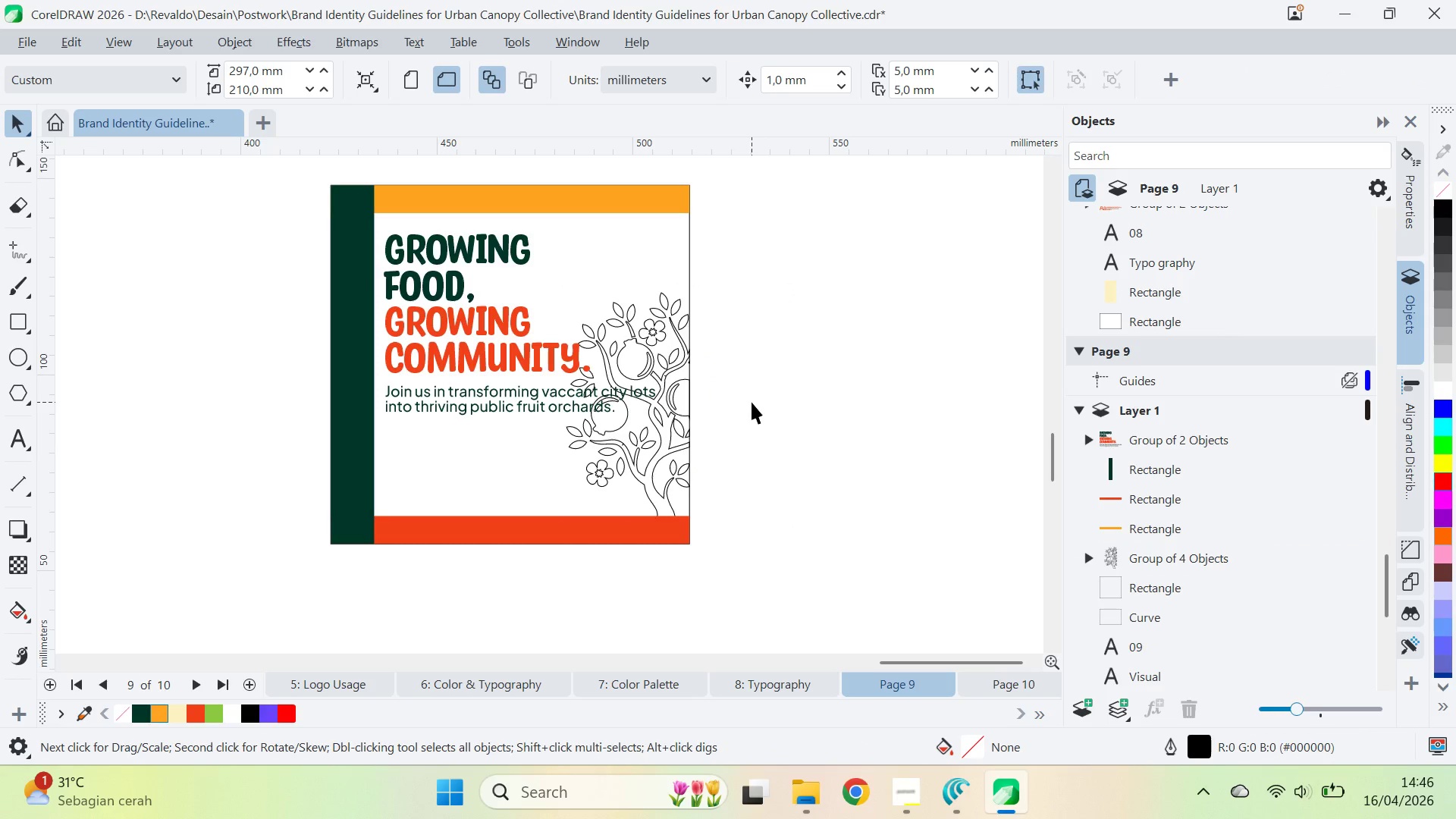 
key(Control+Z)
 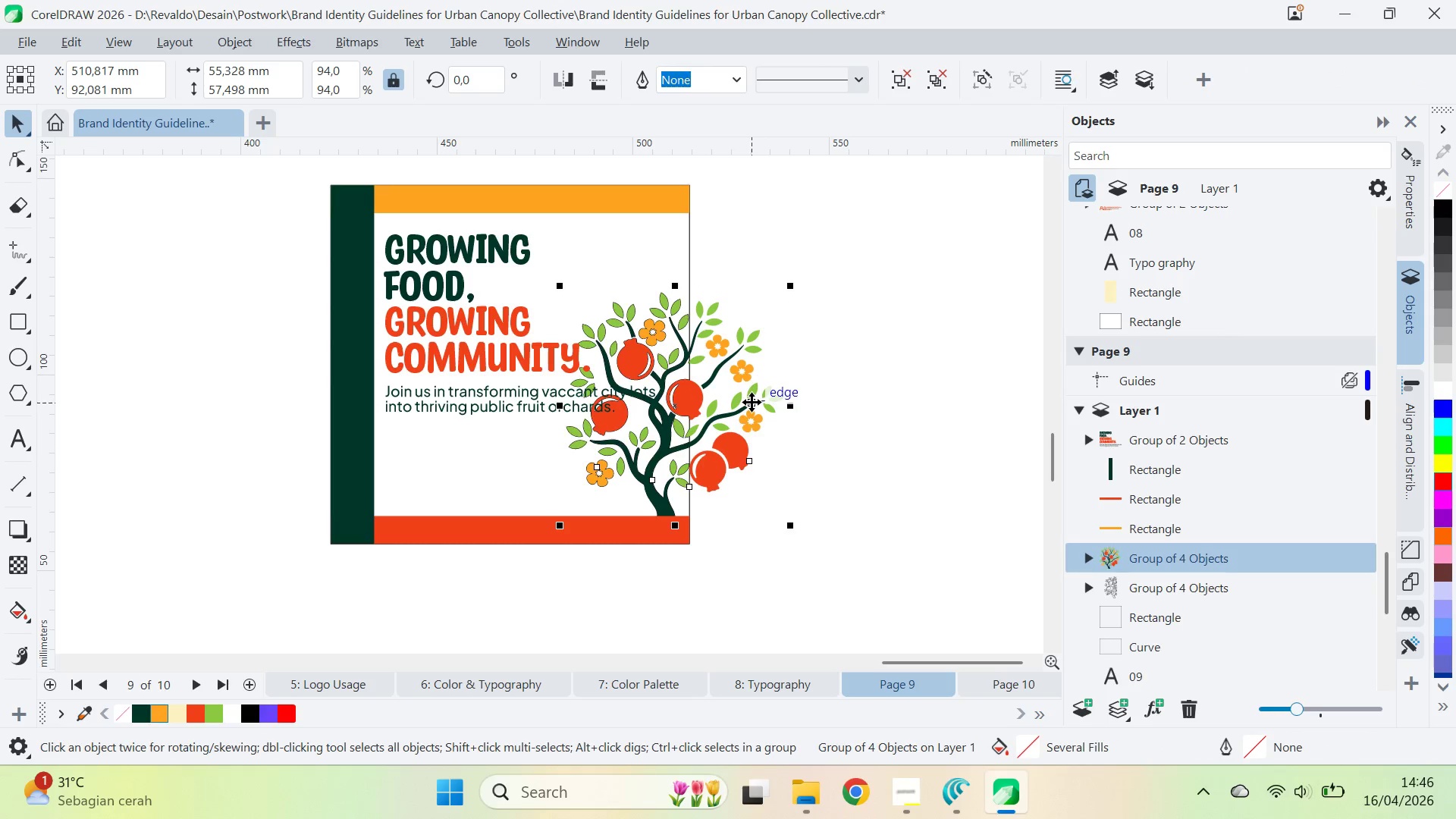 
key(Control+Z)
 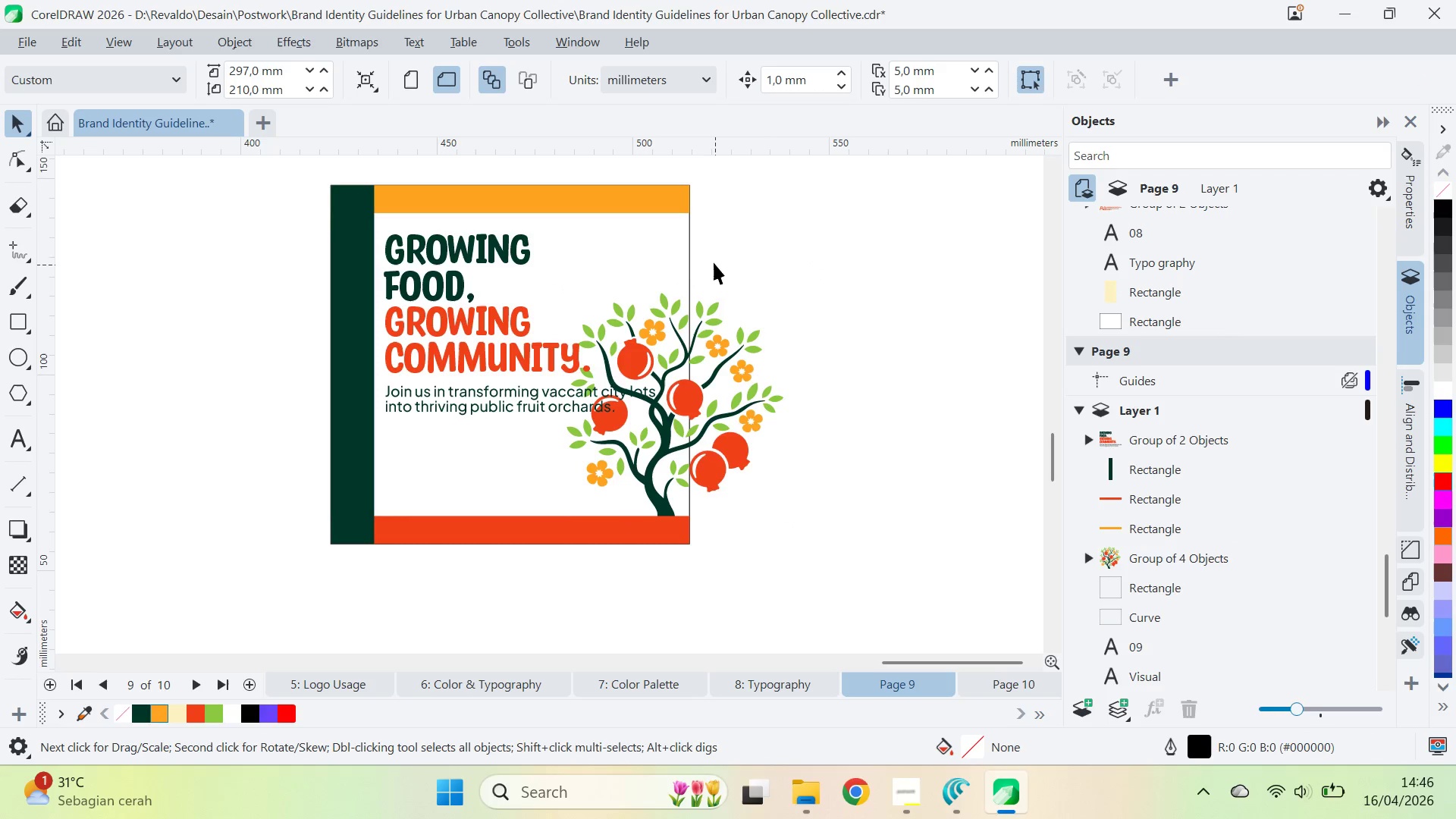 
double_click([687, 256])
 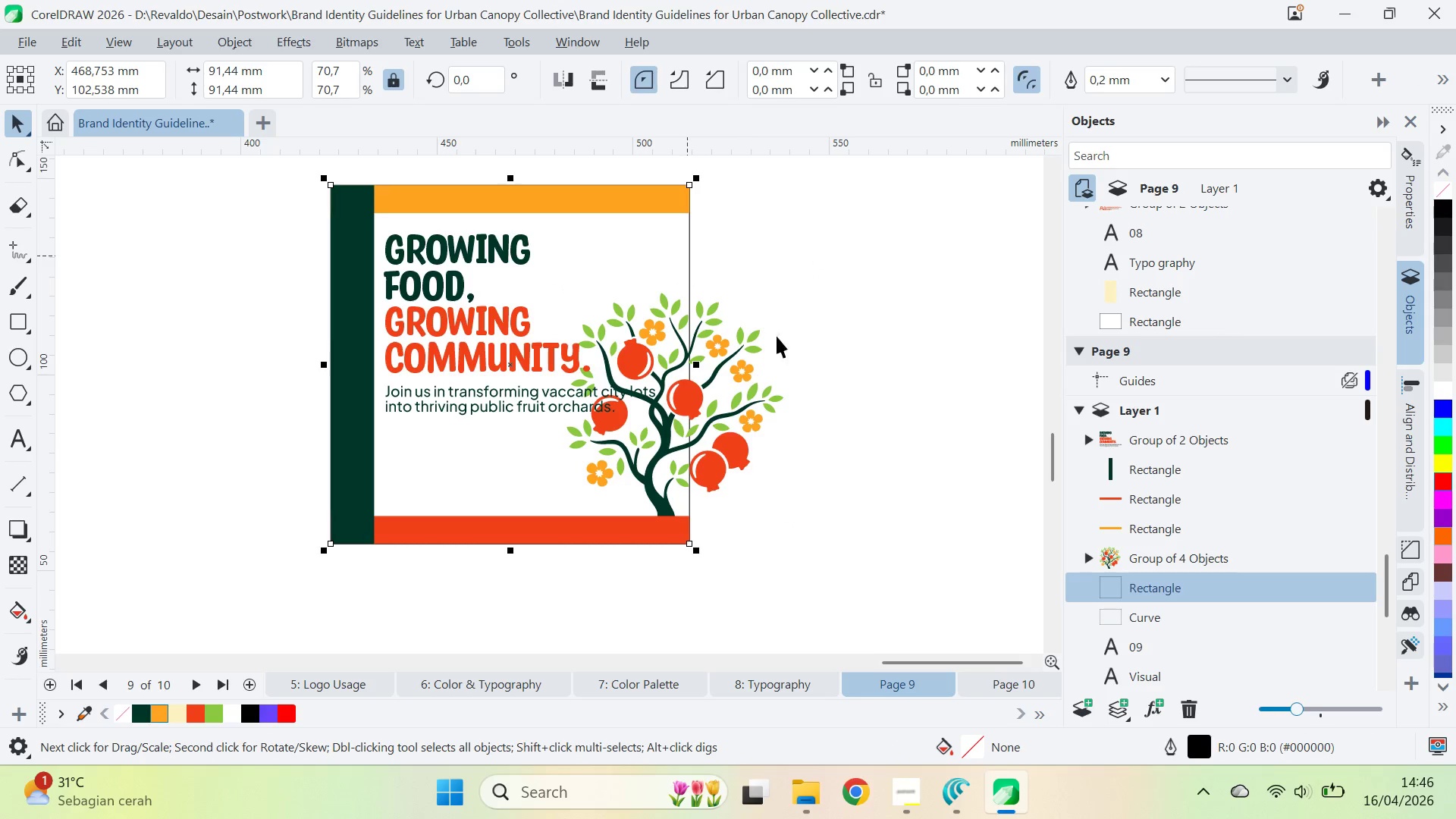 
hold_key(key=ShiftLeft, duration=0.77)
 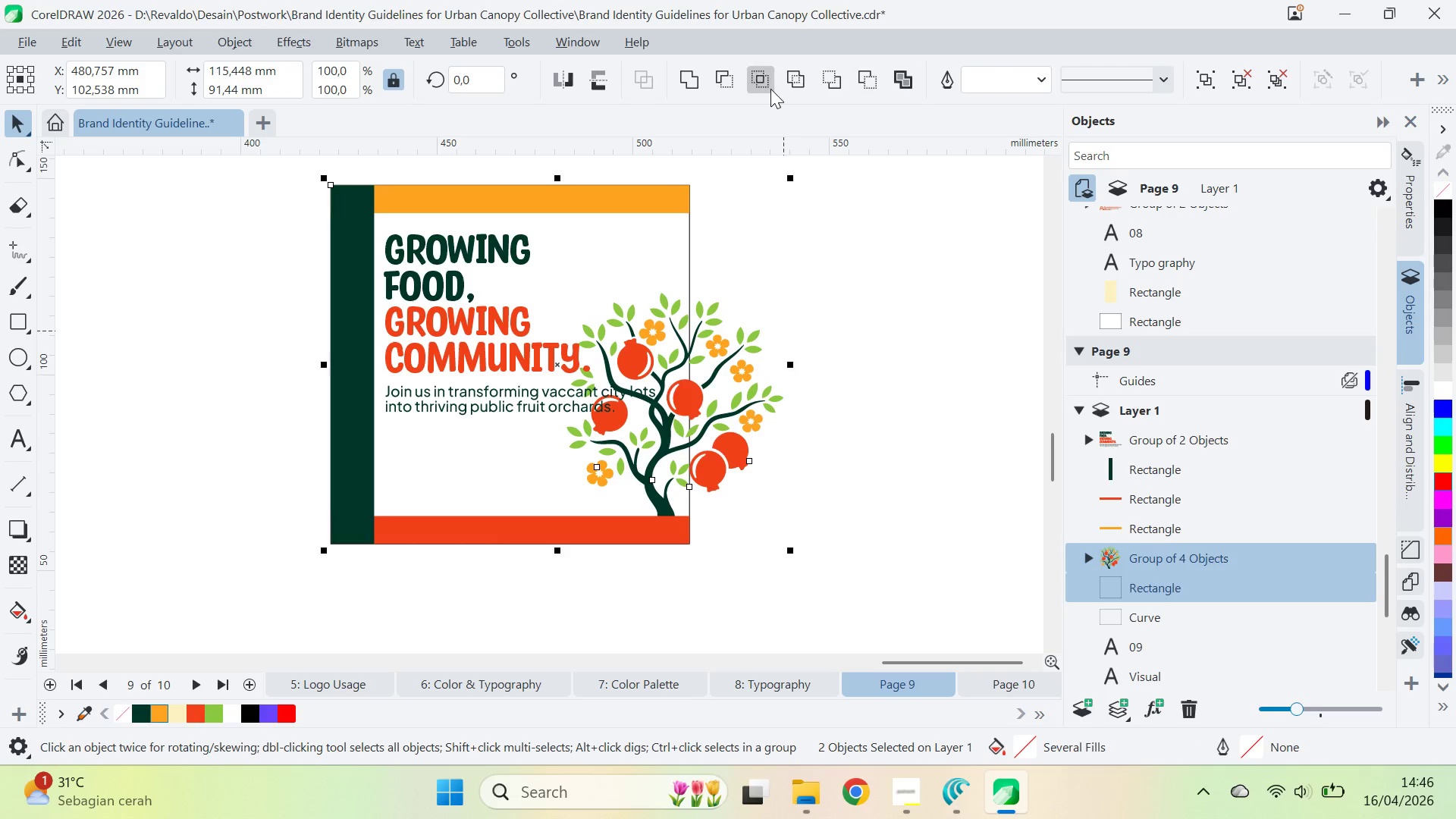 
left_click([770, 89])
 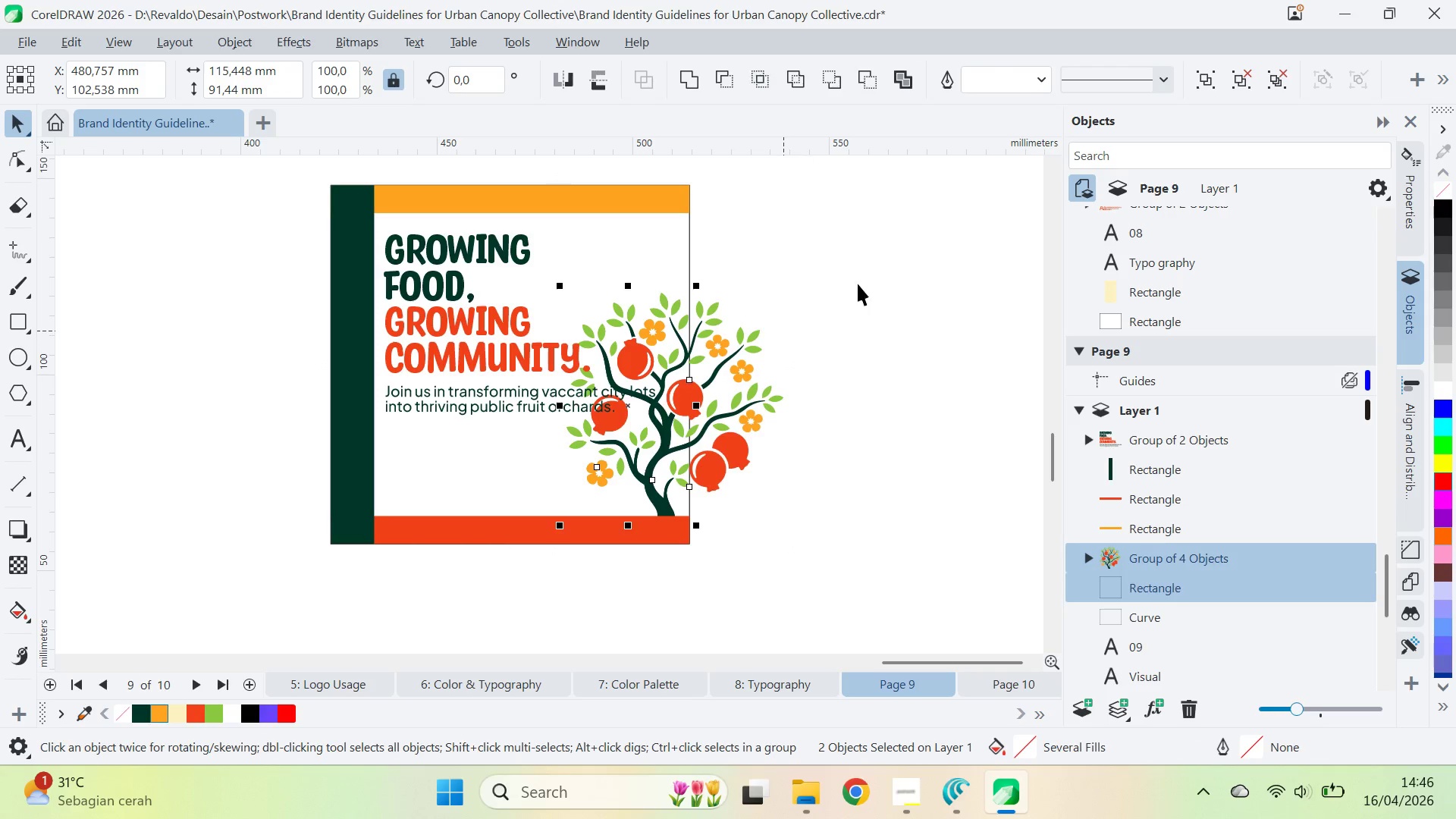 
left_click_drag(start_coordinate=[858, 283], to_coordinate=[852, 298])
 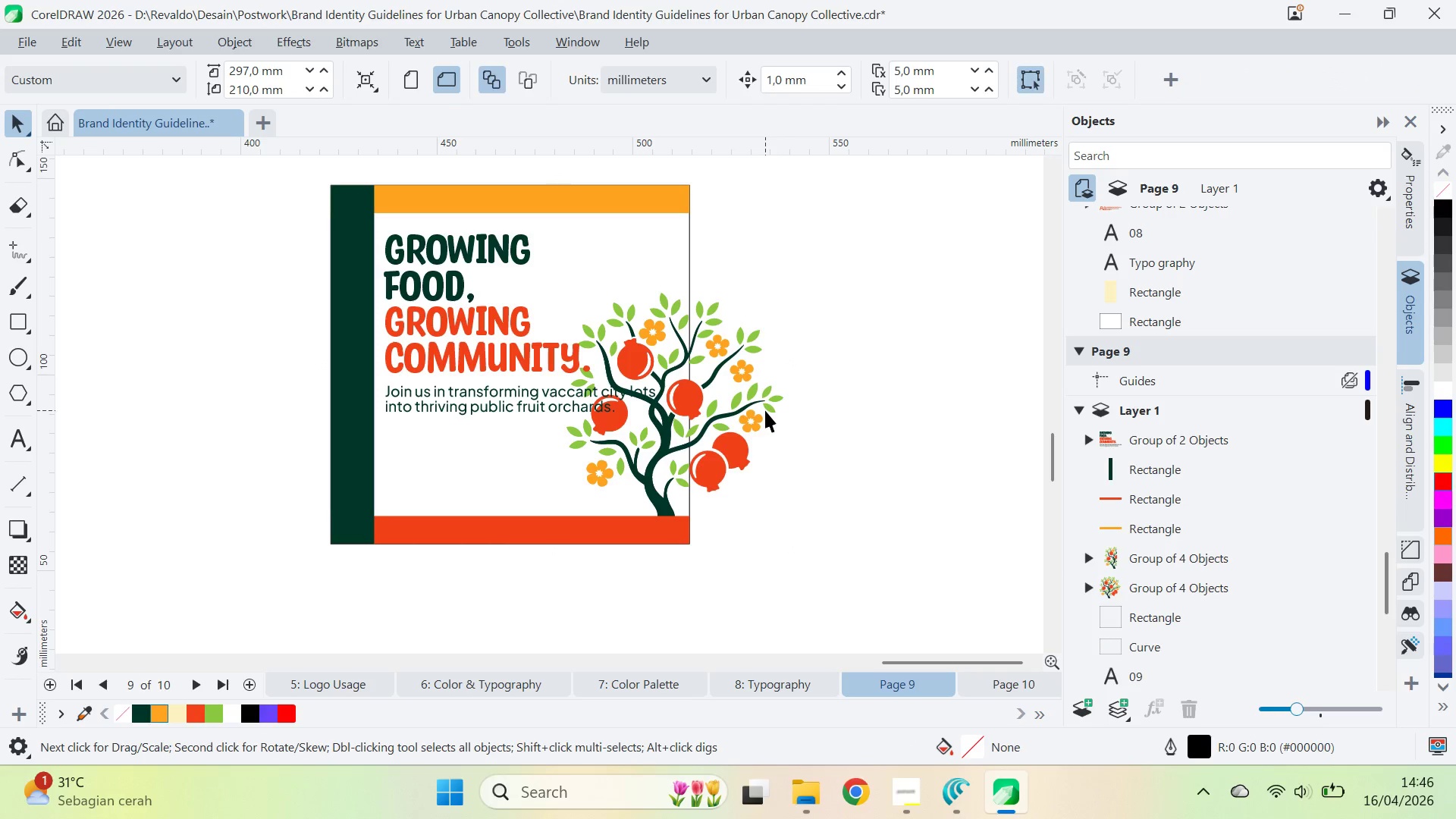 
left_click([765, 410])
 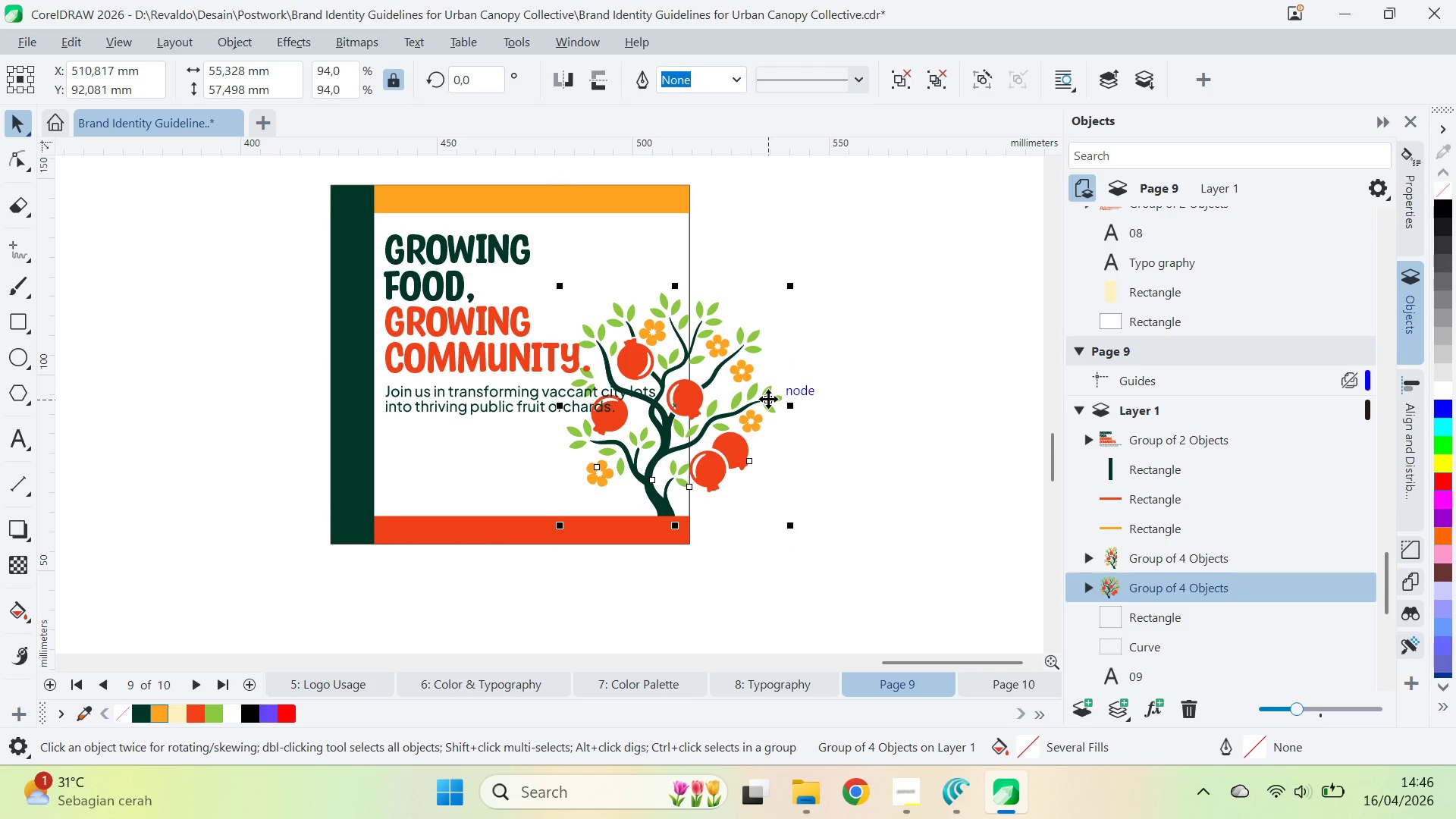 
key(Delete)
 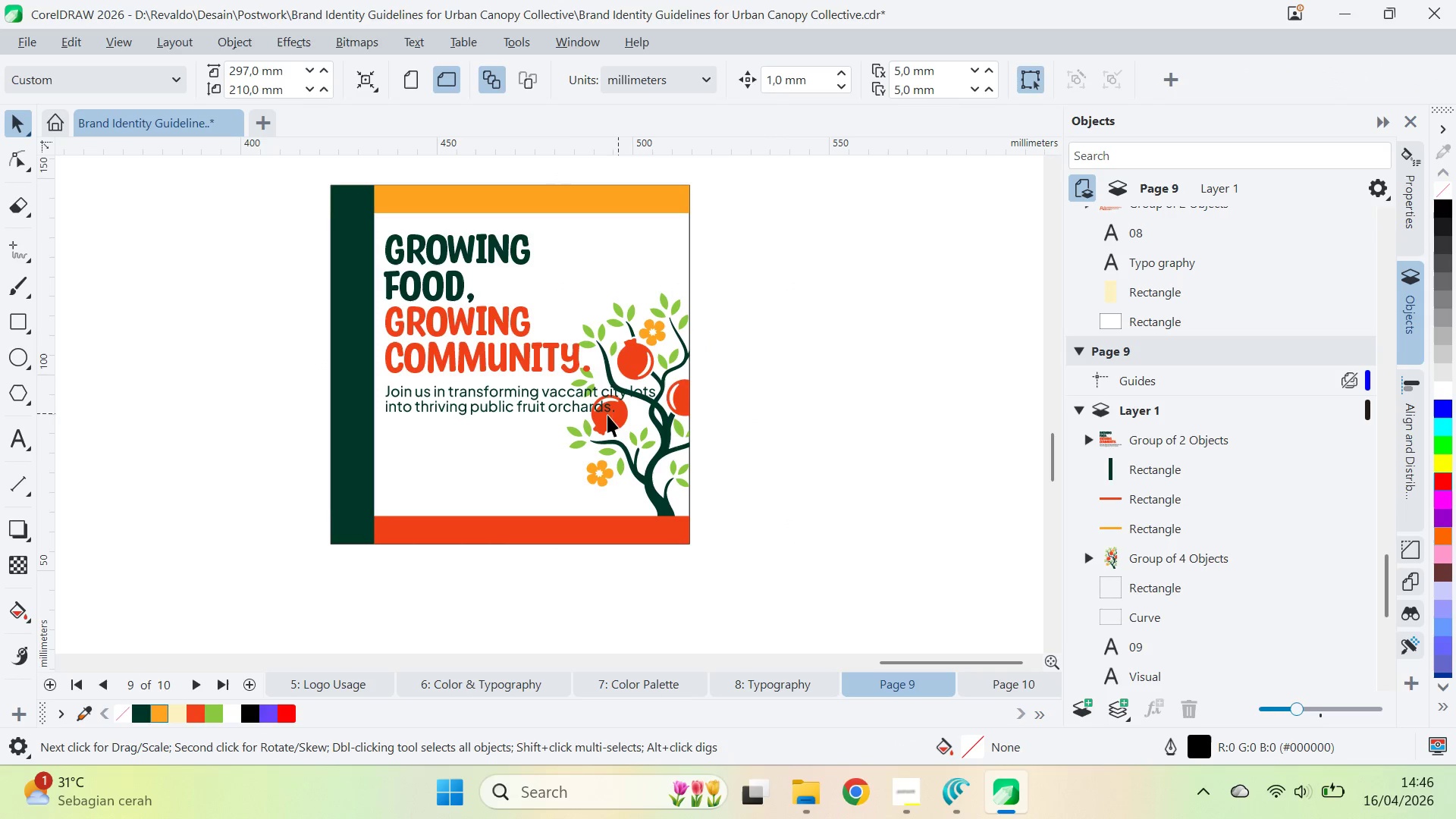 
left_click([581, 403])
 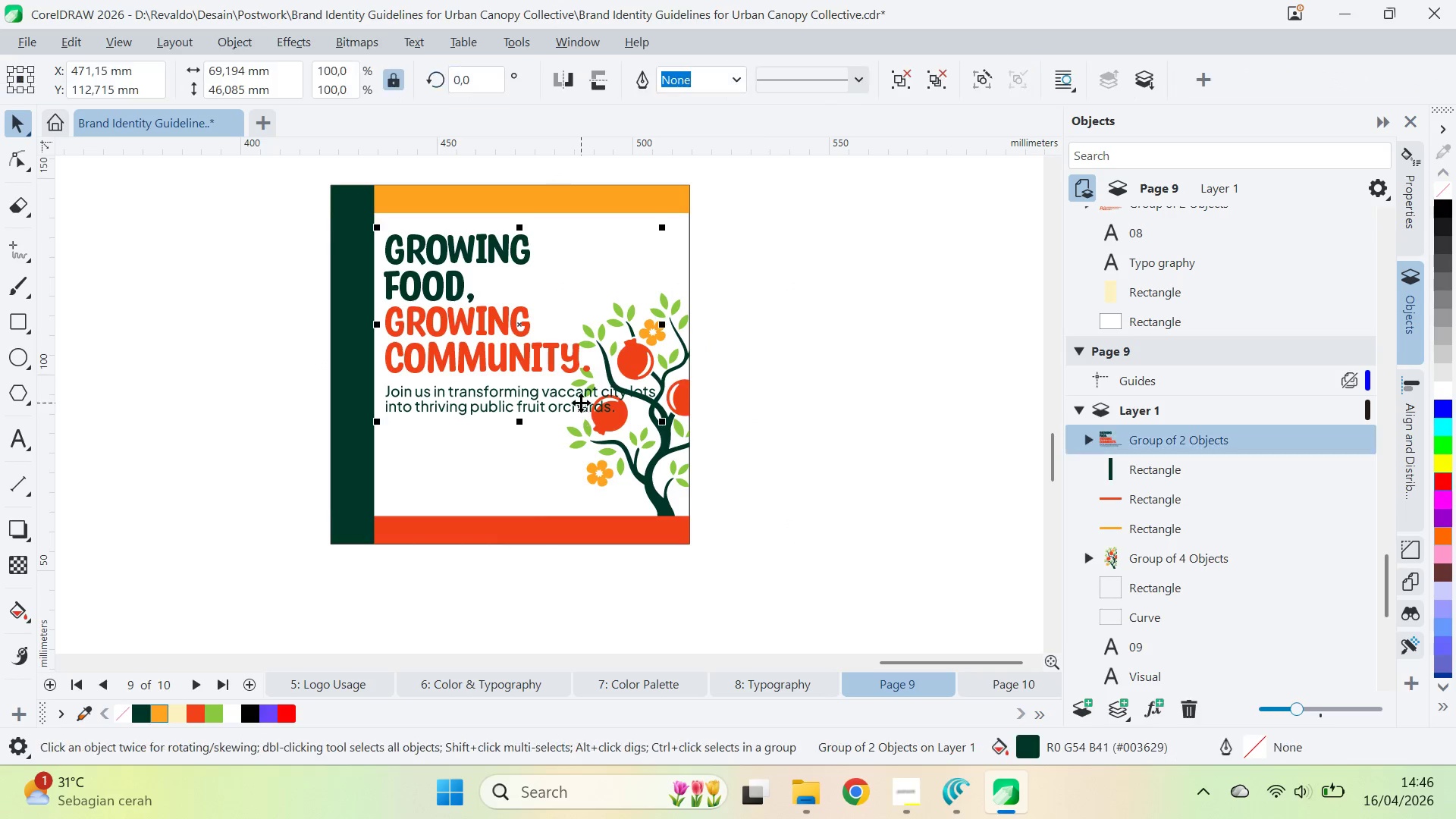 
hold_key(key=ShiftLeft, duration=0.38)
 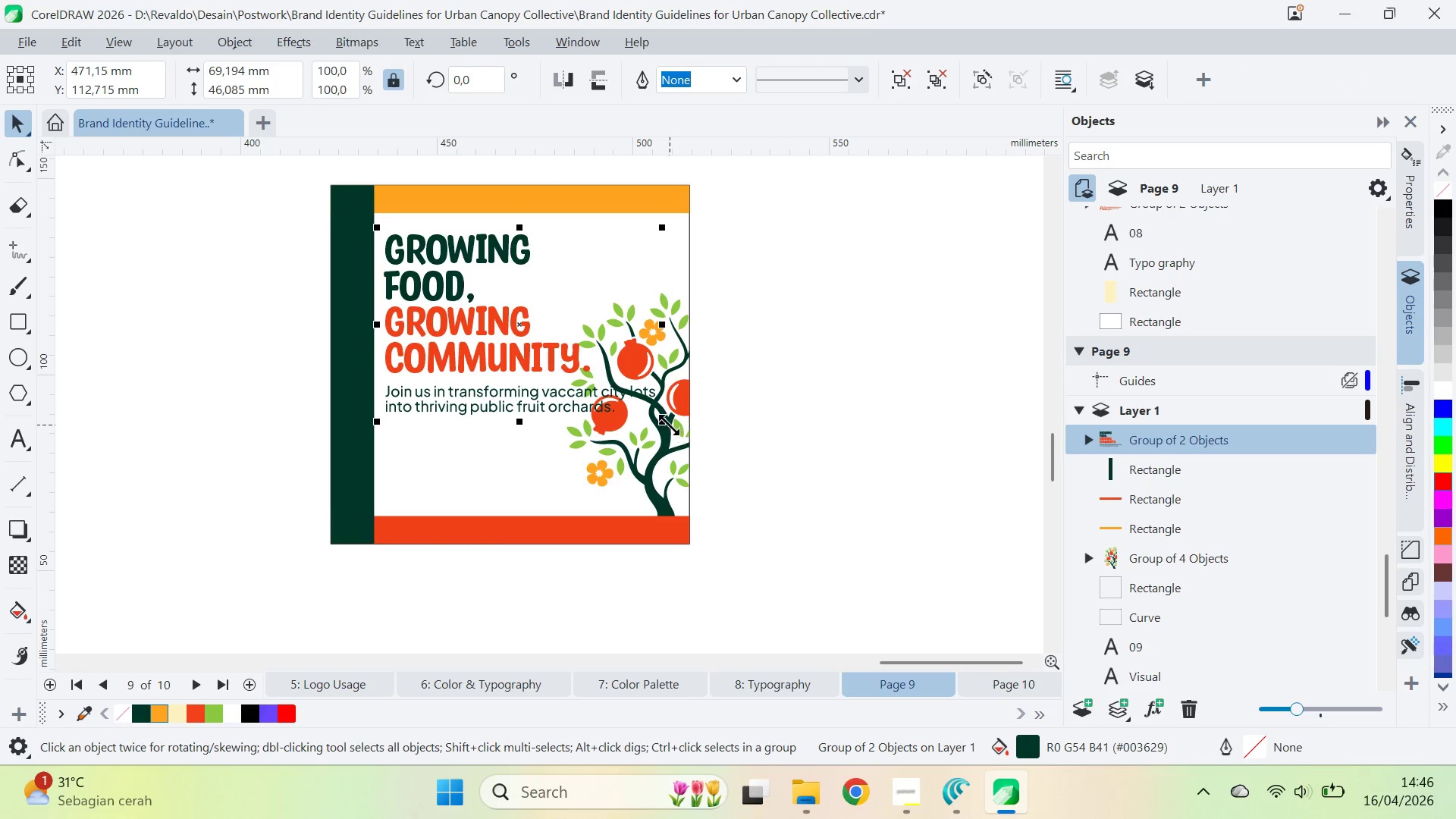 
left_click_drag(start_coordinate=[668, 425], to_coordinate=[594, 429])
 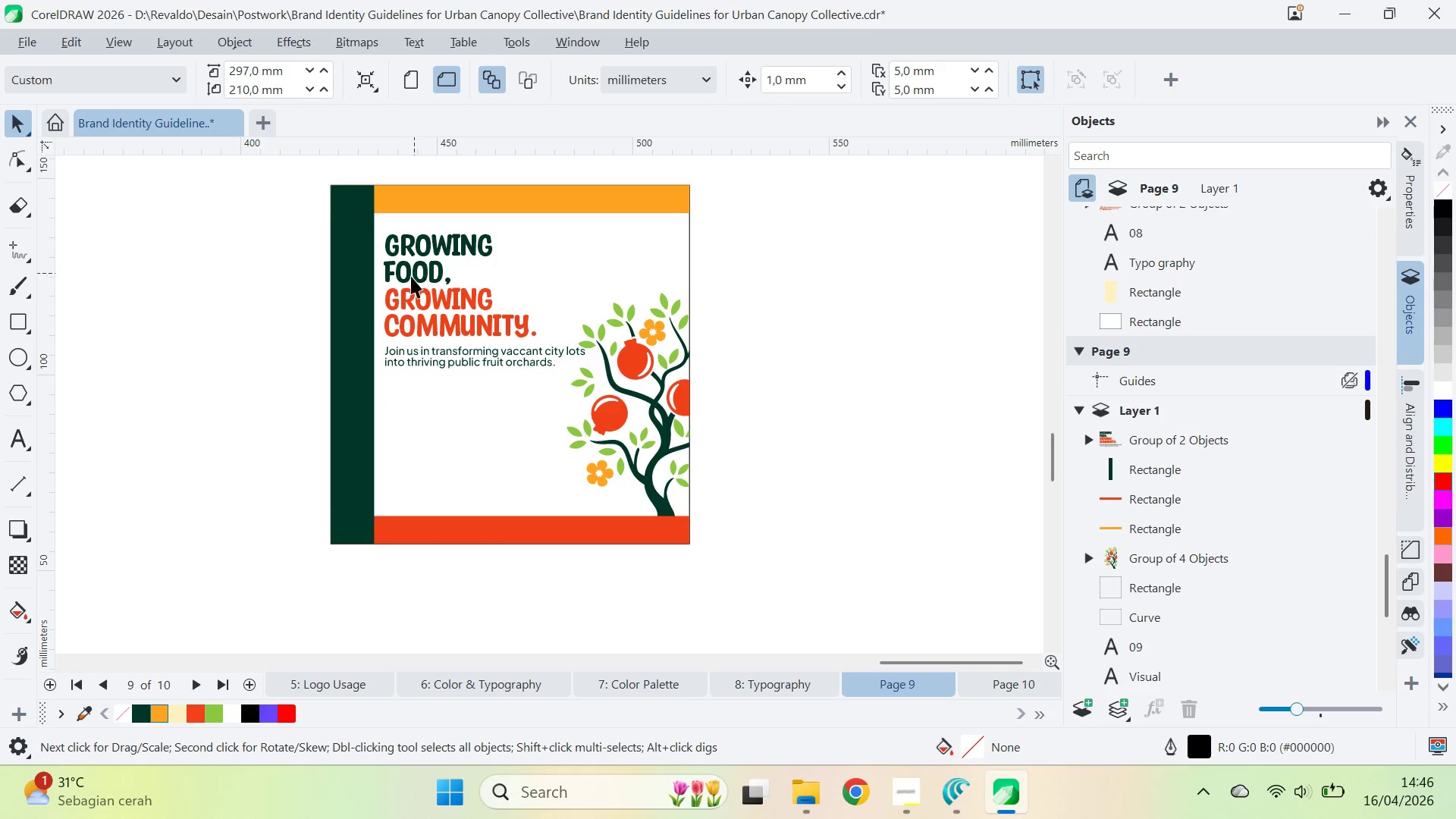 
key(Control+ControlLeft)
 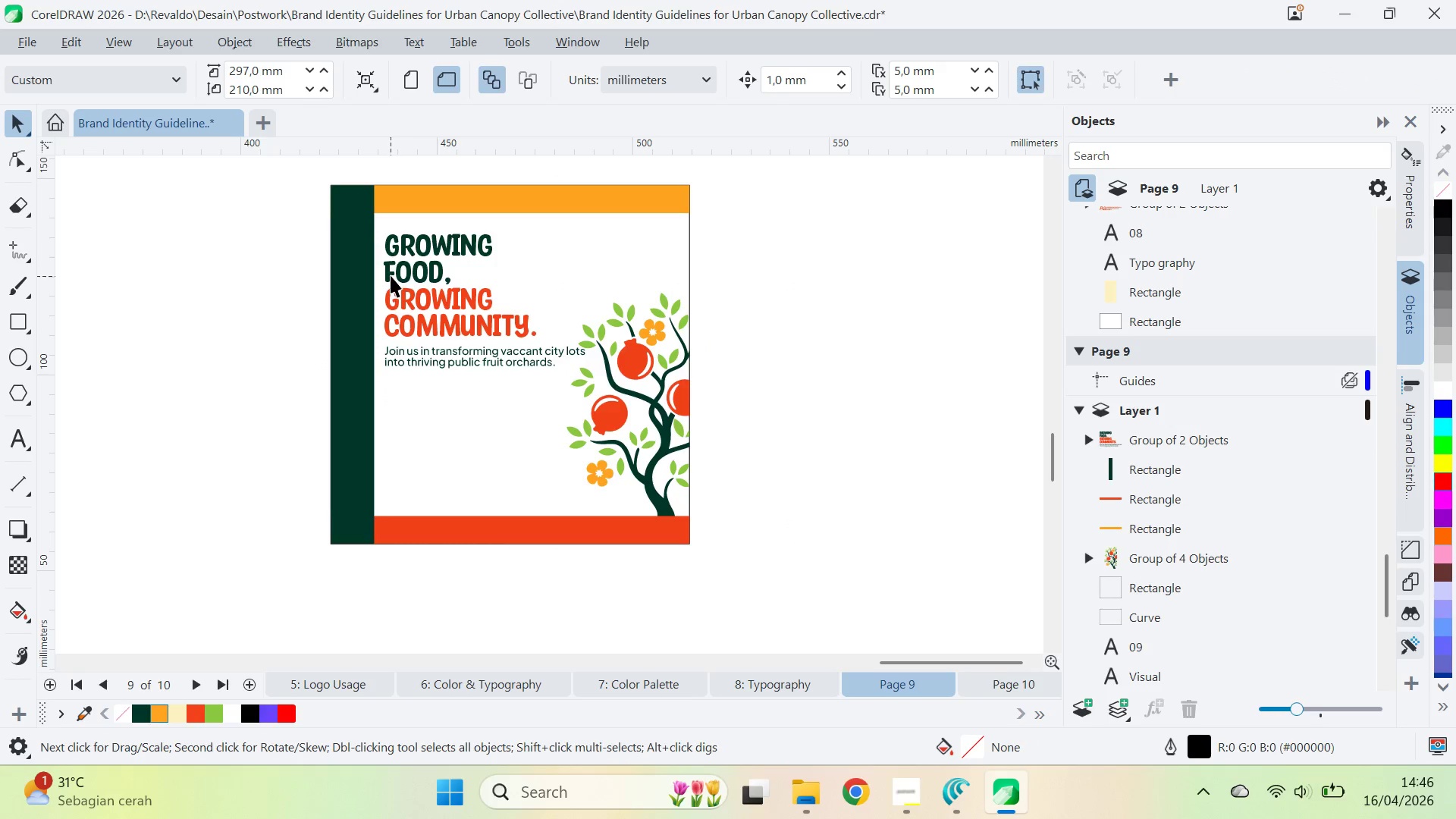 
left_click([391, 275])
 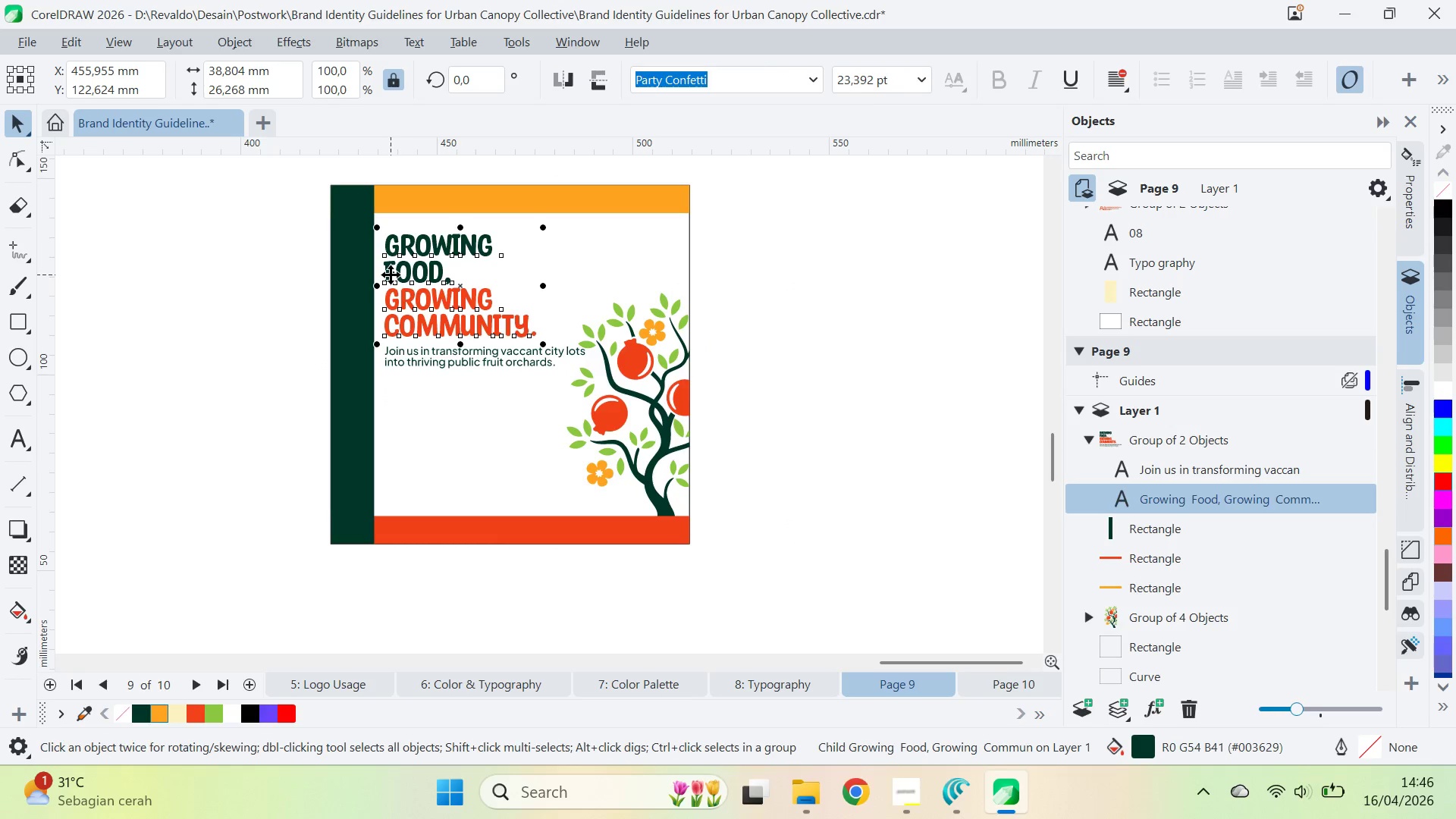 
key(Control+U)
 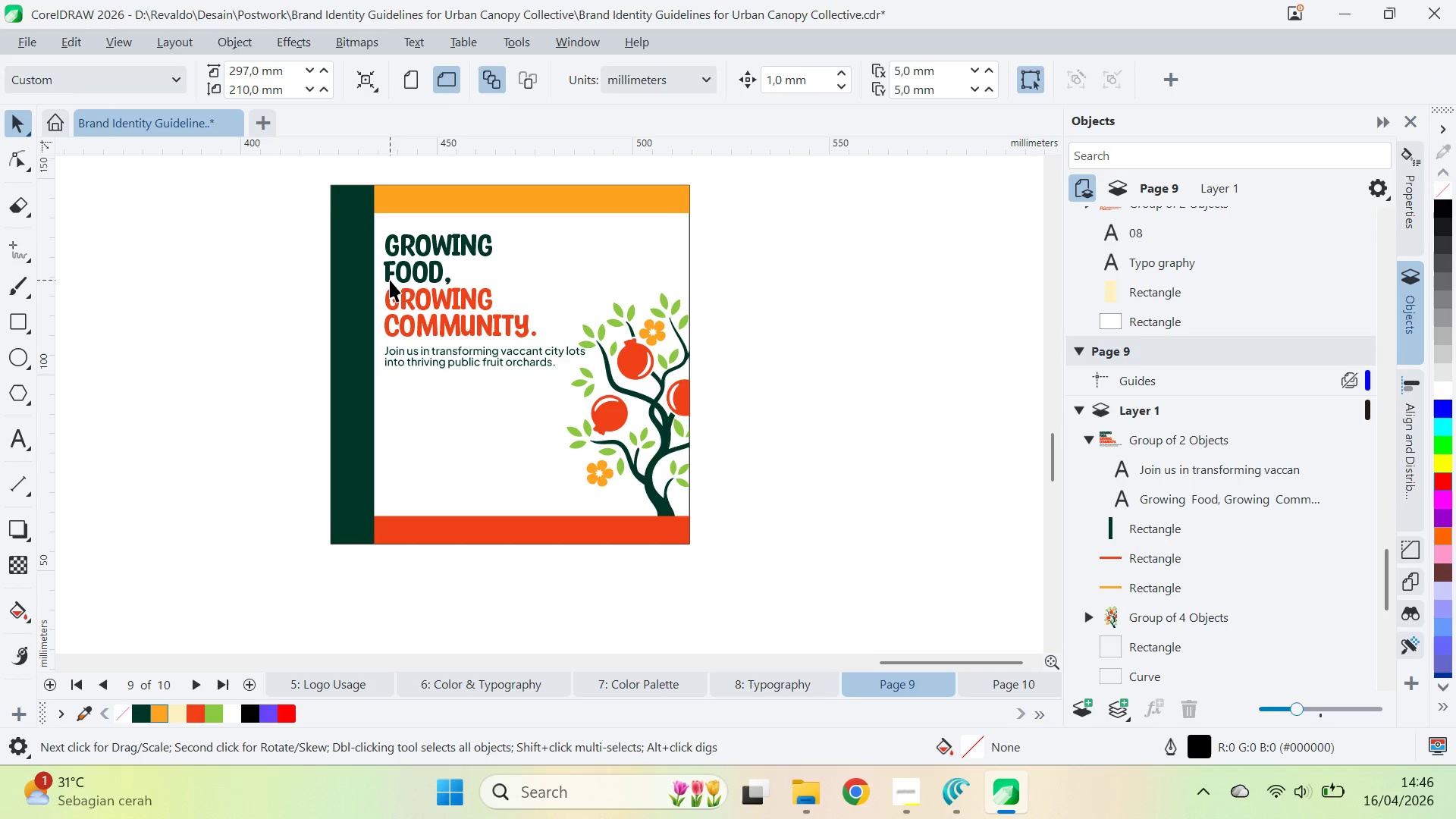 
double_click([389, 279])
 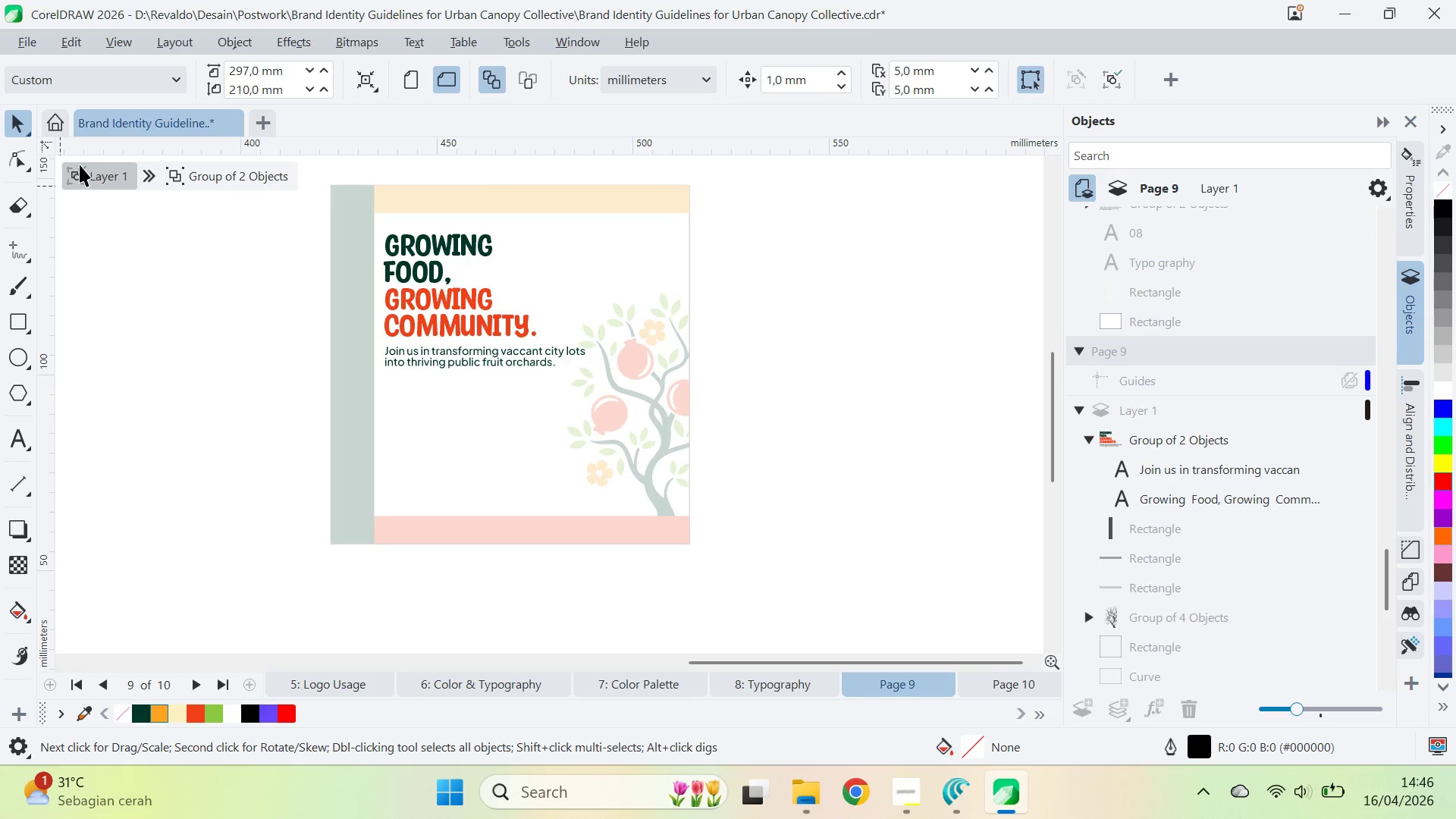 
hold_key(key=ControlLeft, duration=0.64)
left_click([407, 274])
 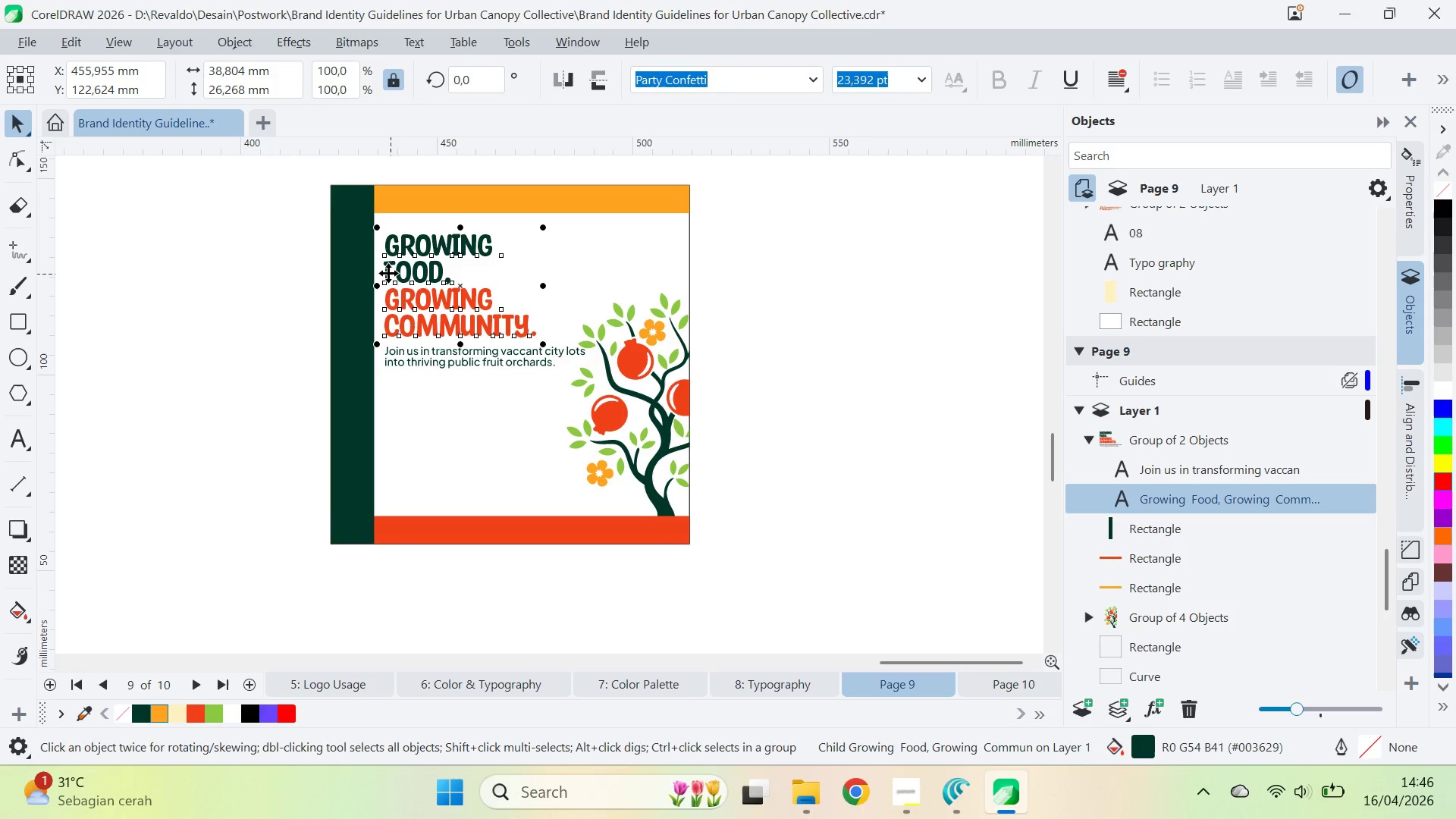 
left_click([388, 272])
 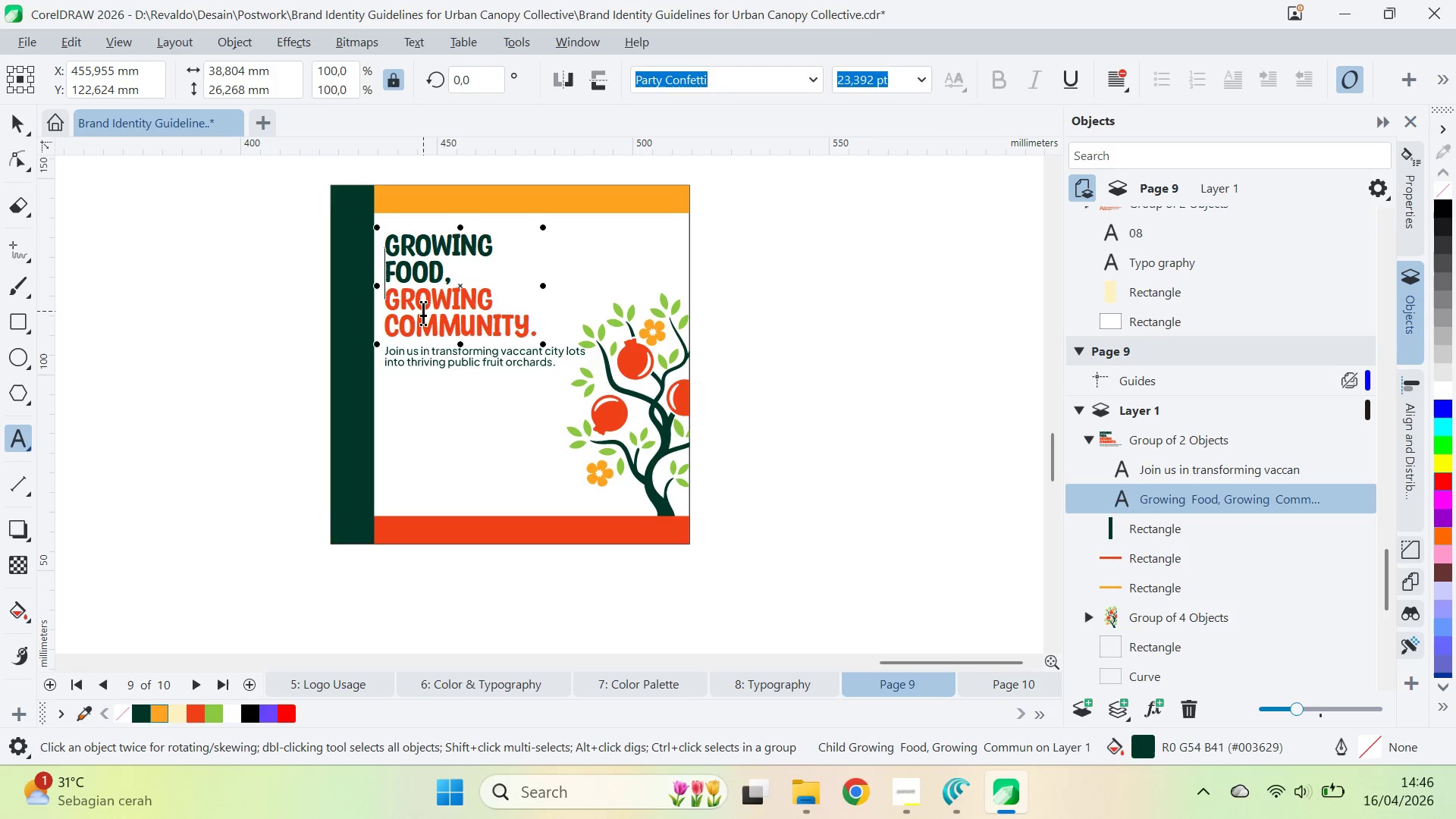 
key(BracketRight)
 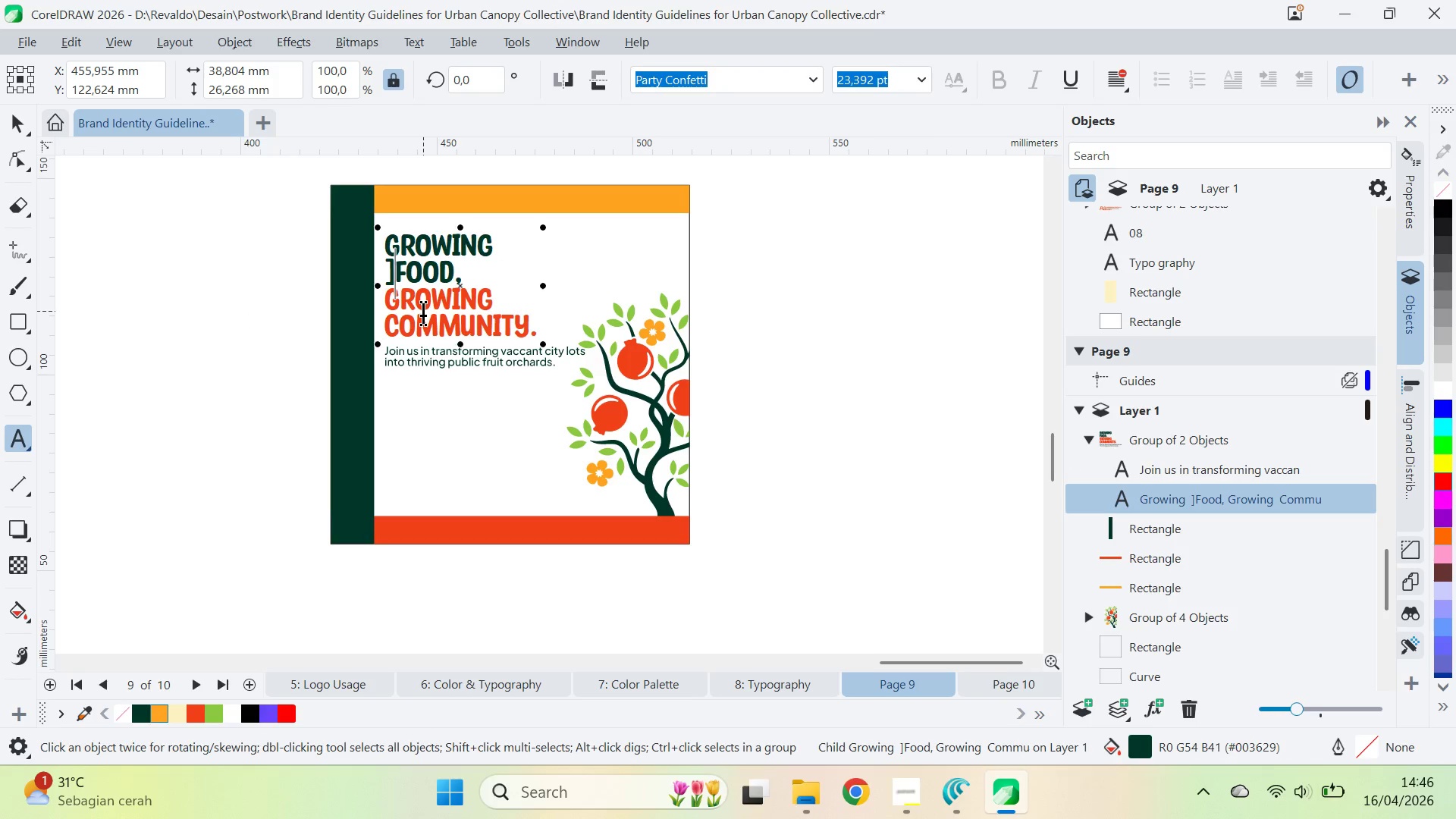 
key(Backspace)
 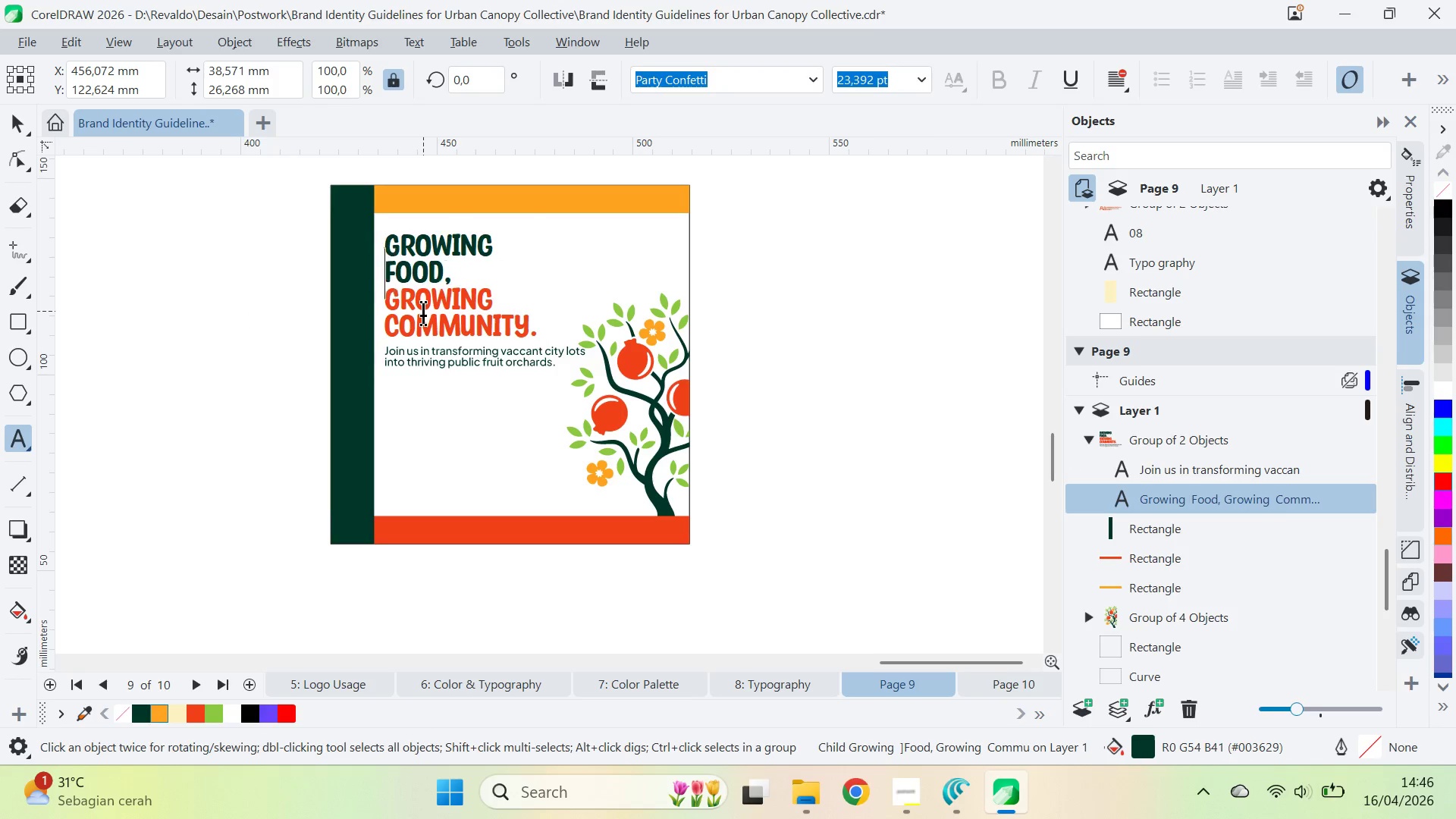 
key(Backspace)
 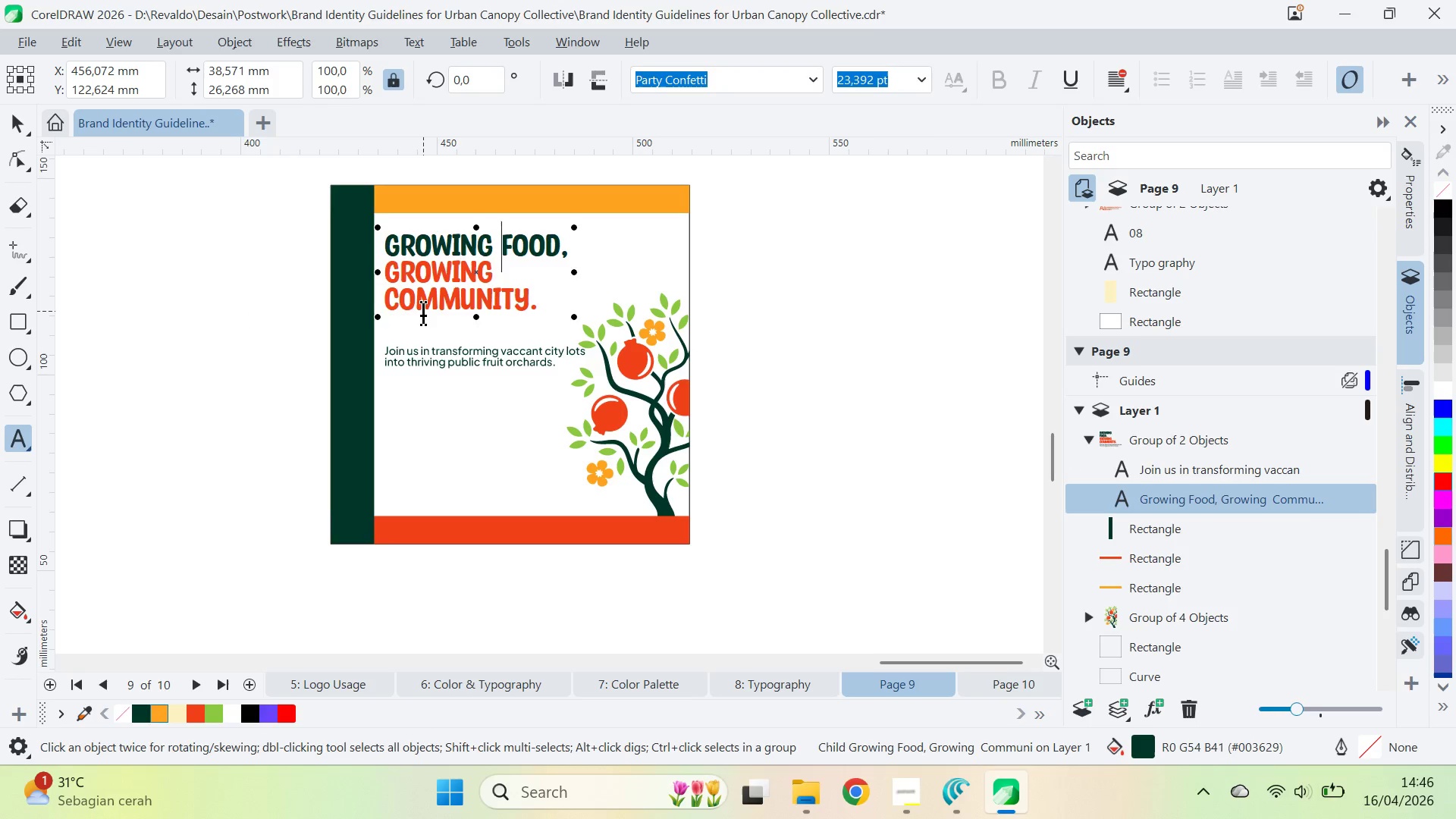 
key(ArrowDown)
 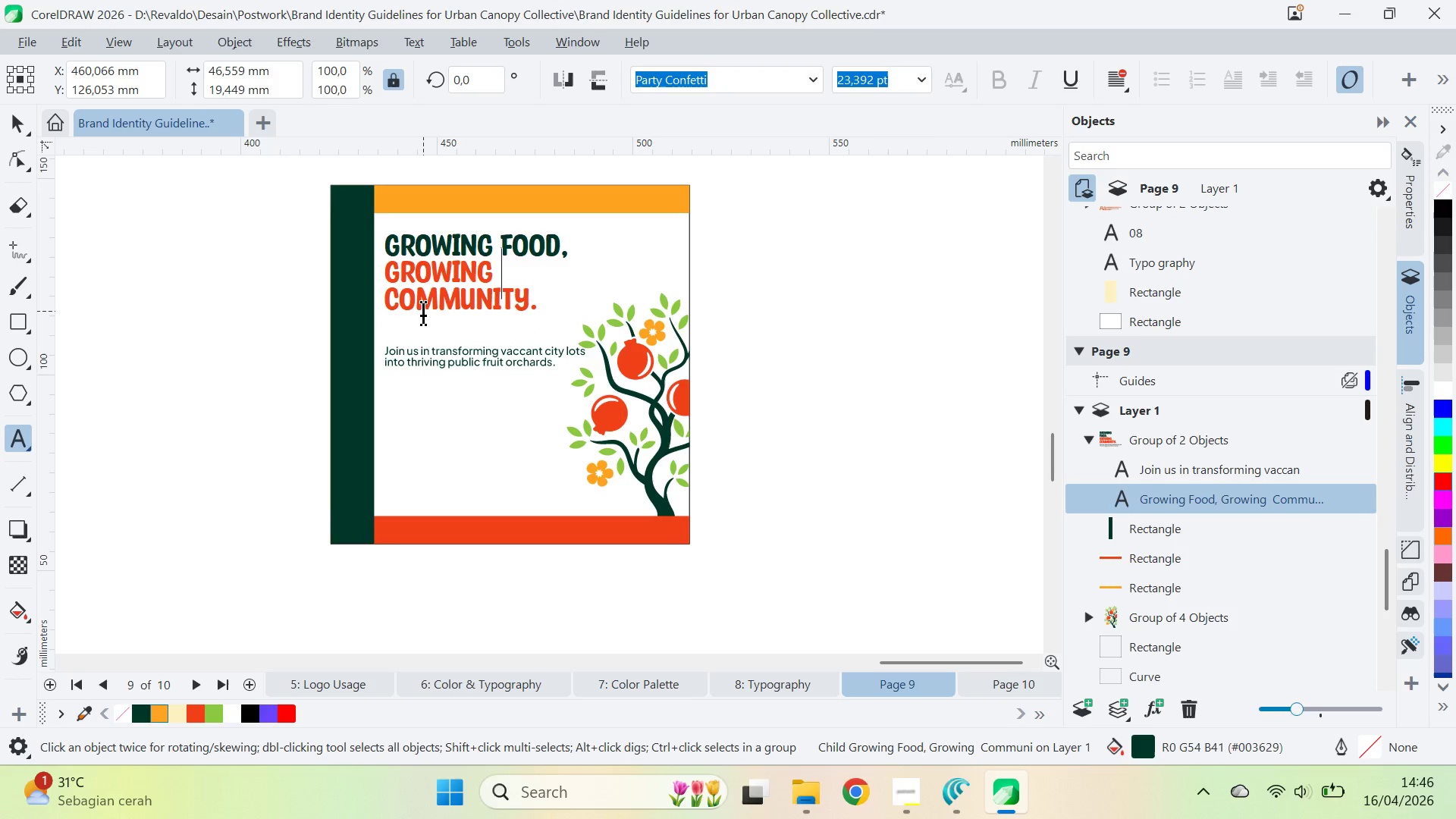 
key(ArrowDown)
 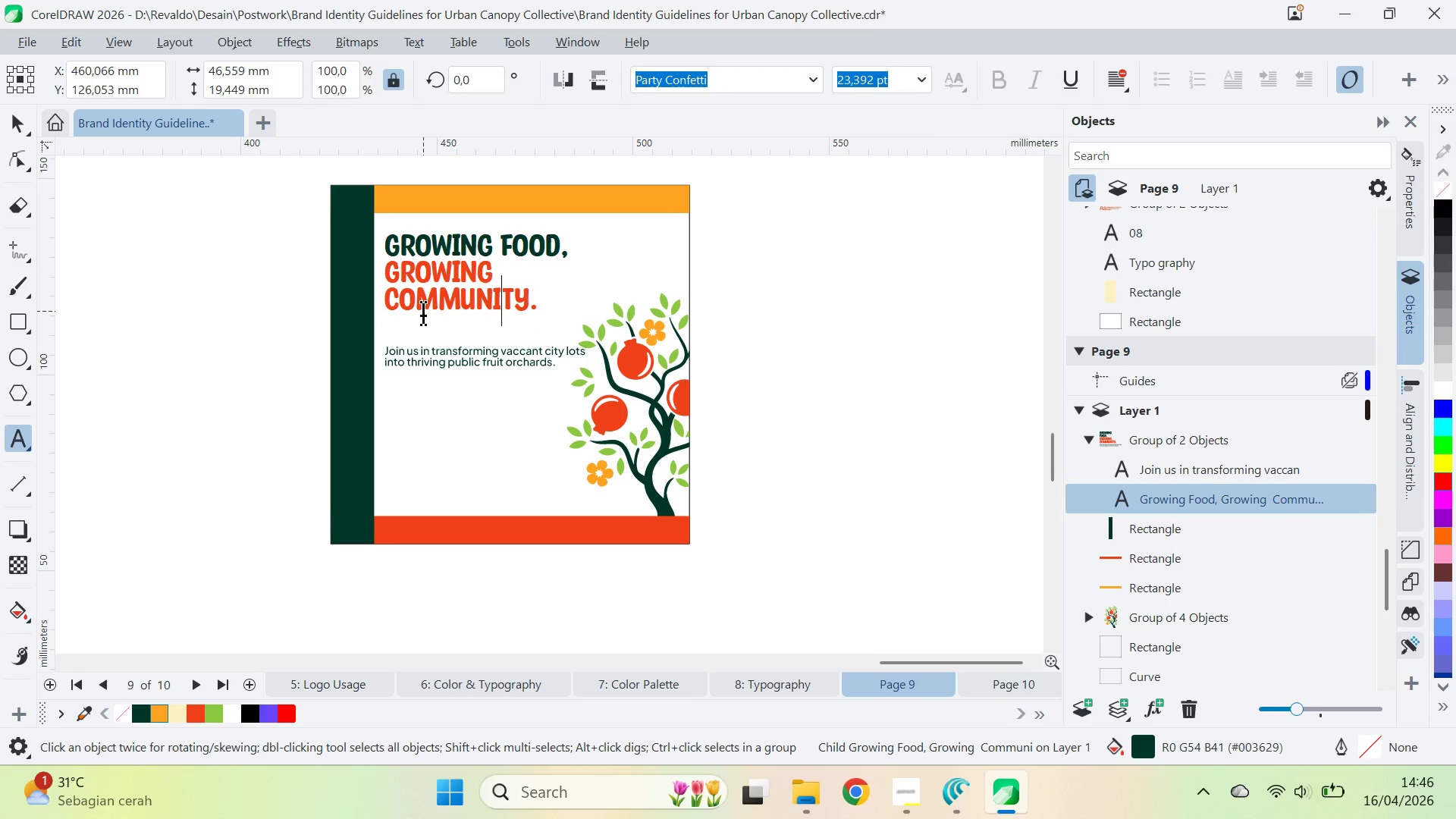 
key(ArrowLeft)
 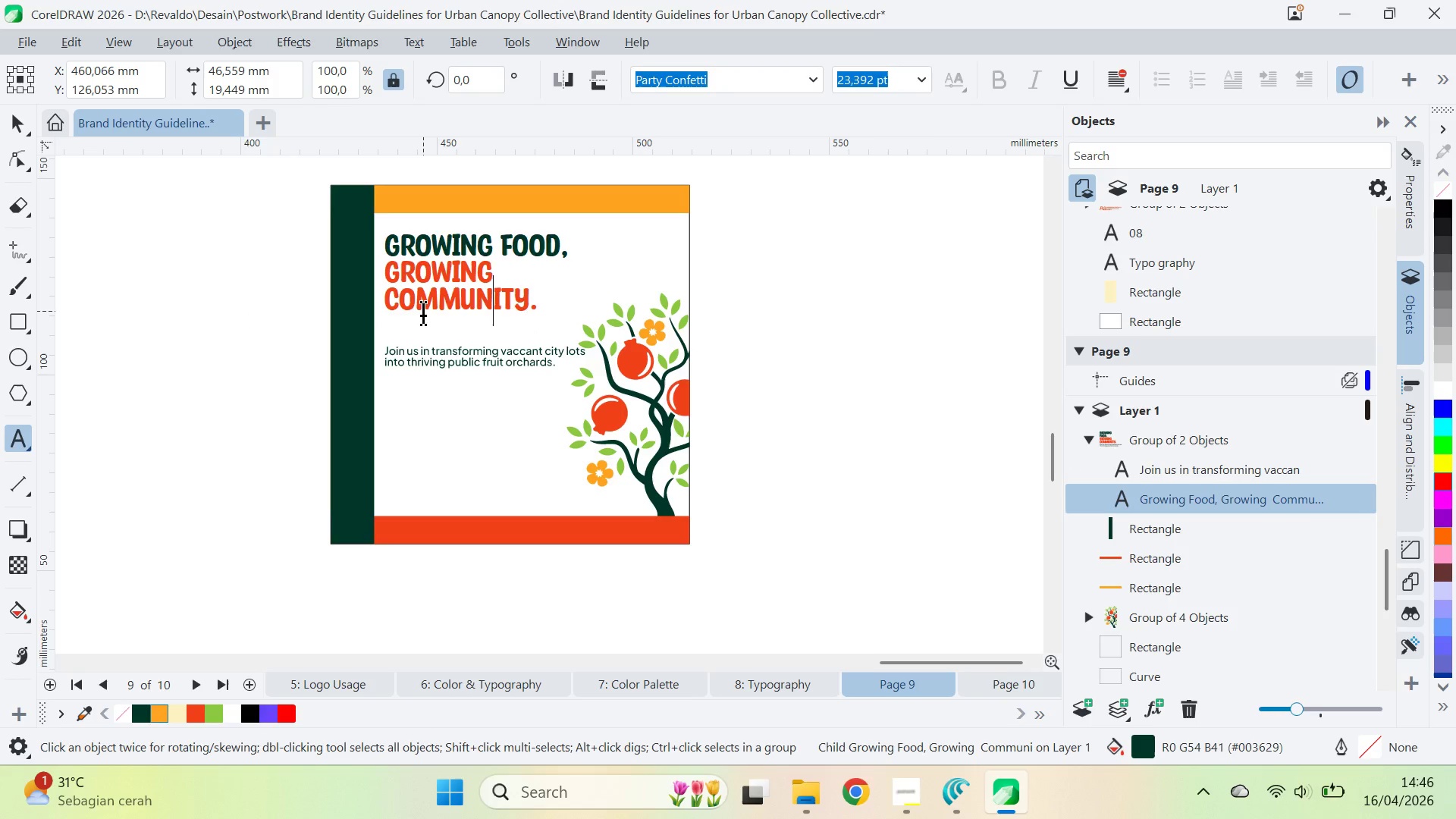 
key(ArrowLeft)
 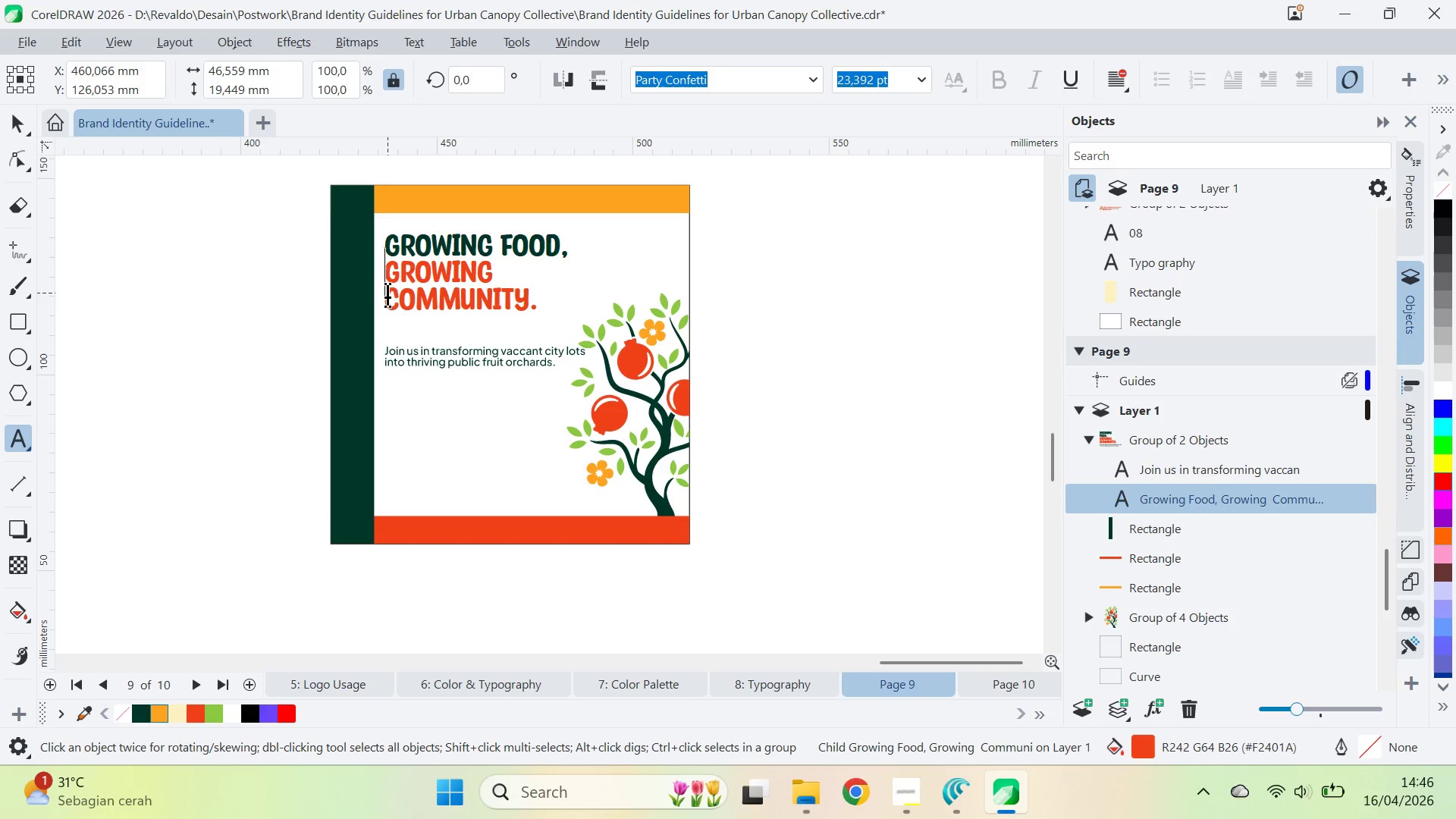 
key(Control+Z)
 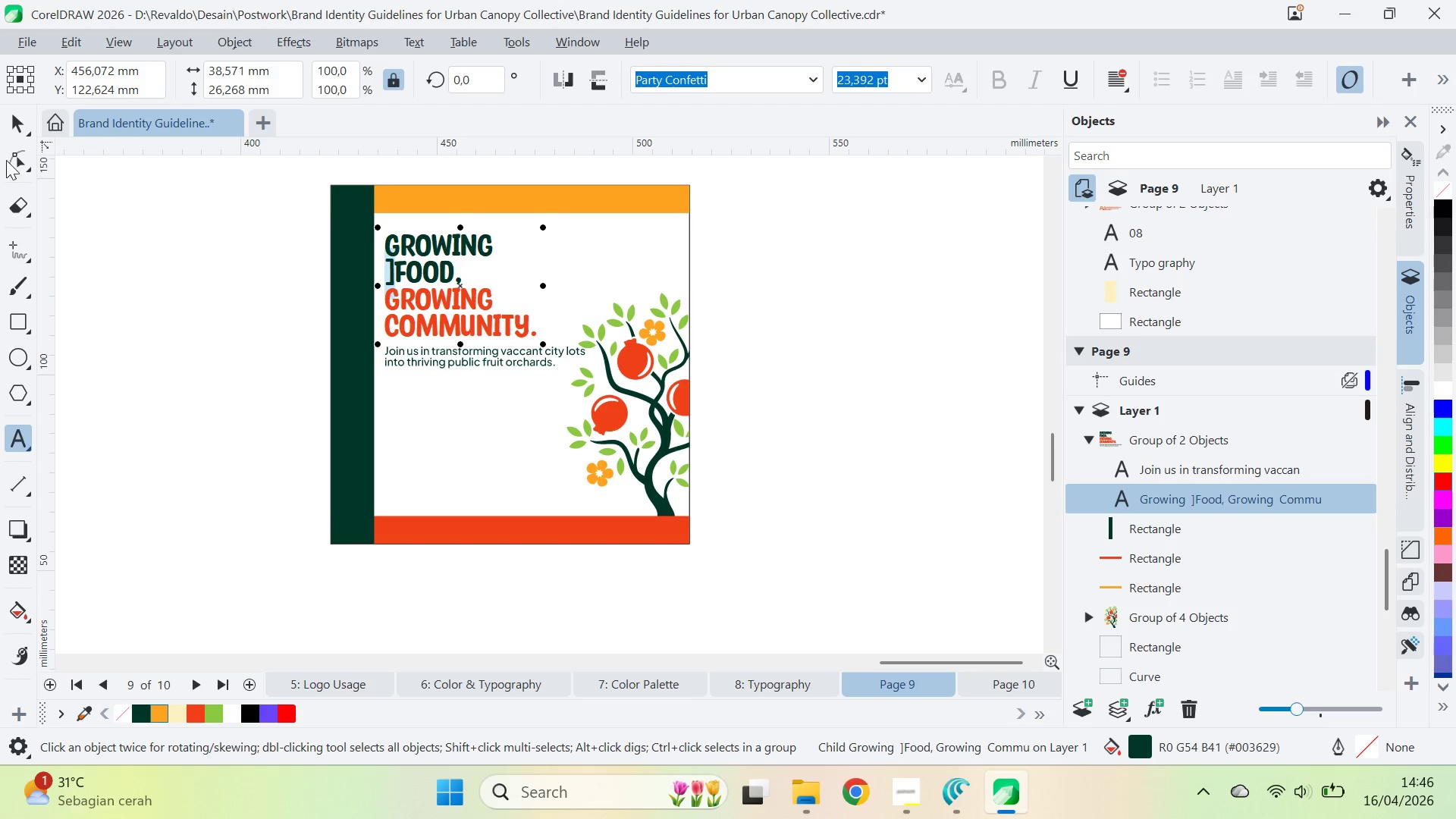 
key(Control+Z)
 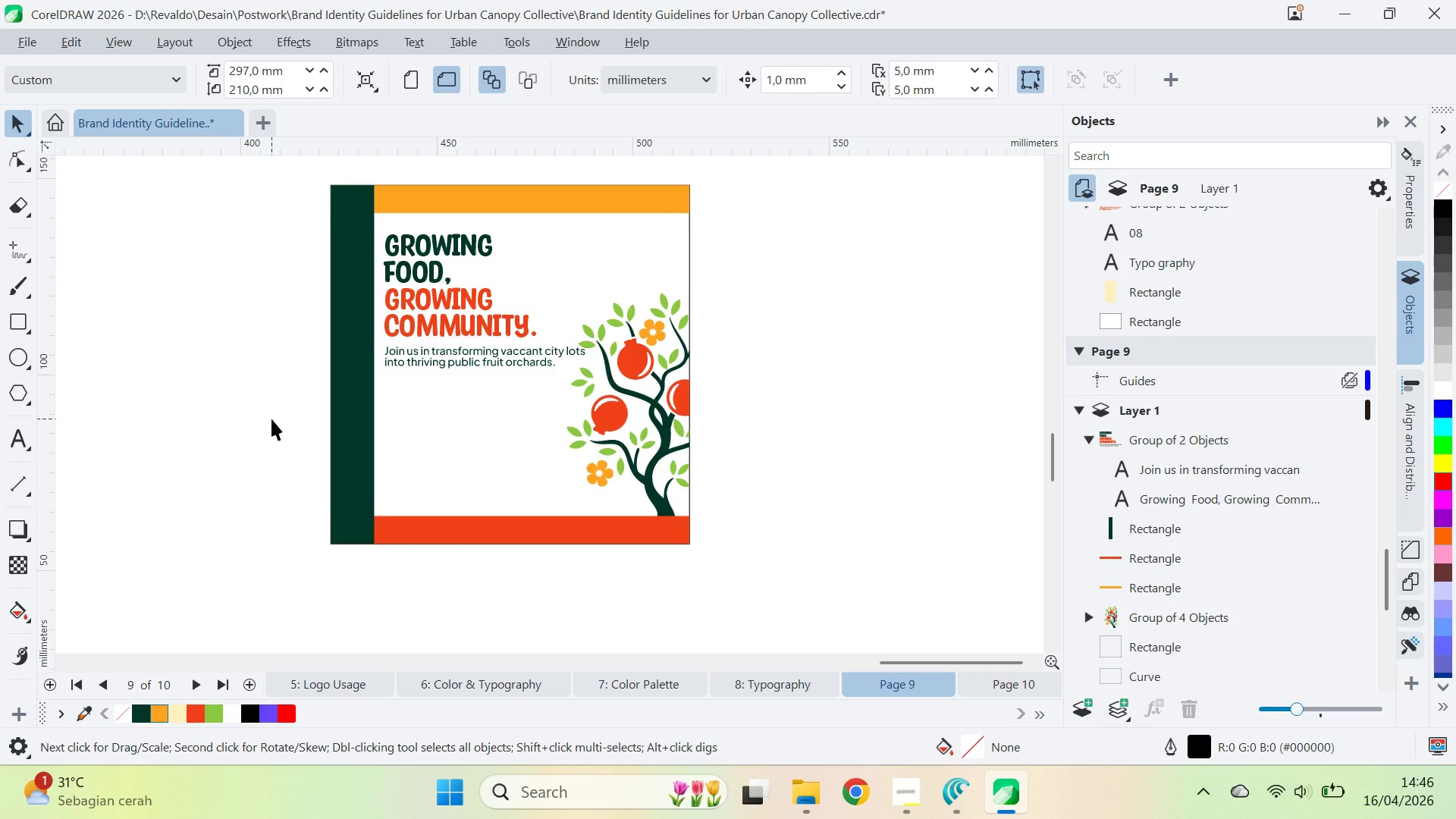 
wait(8.91)
 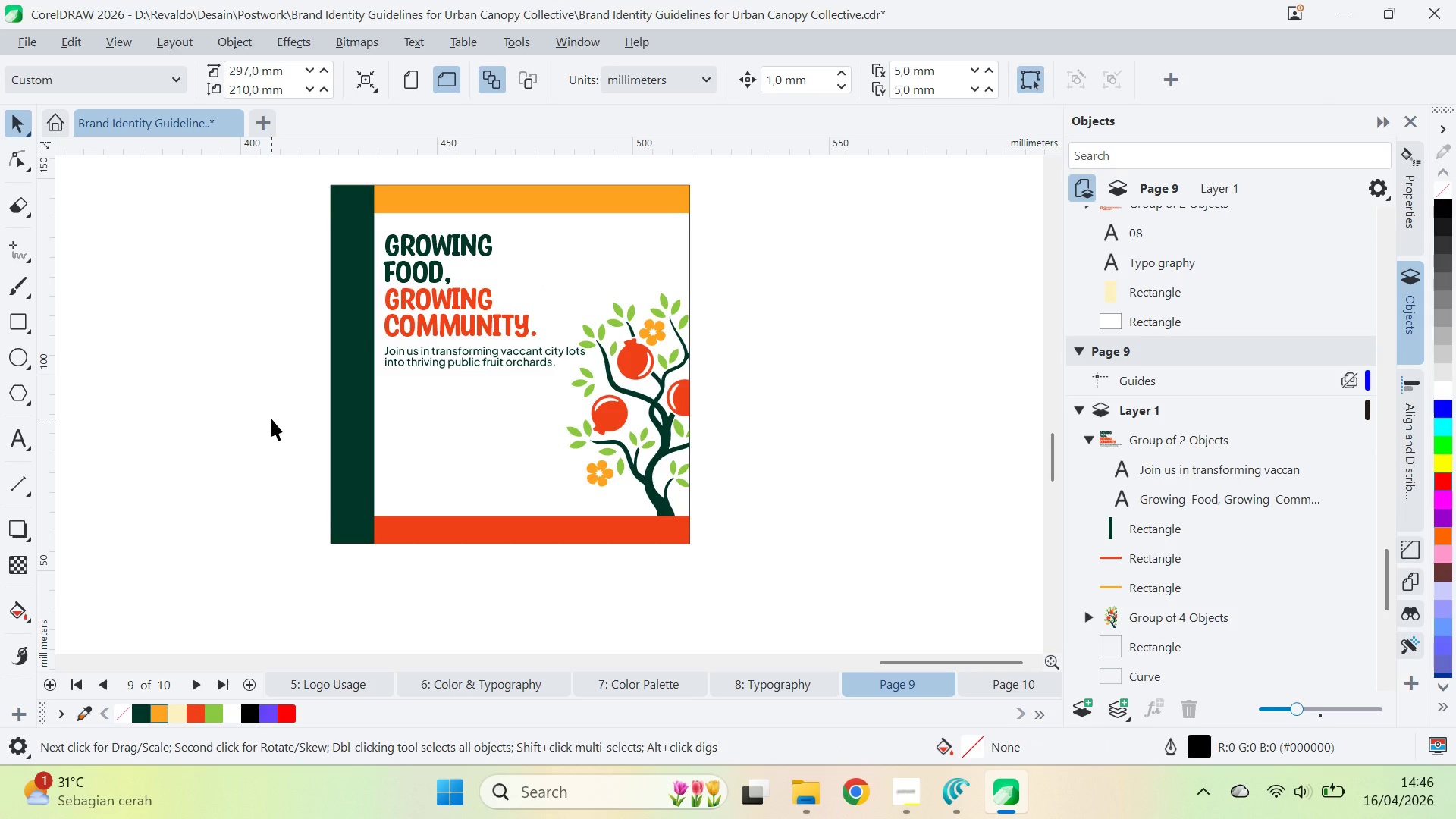 
left_click([593, 478])
 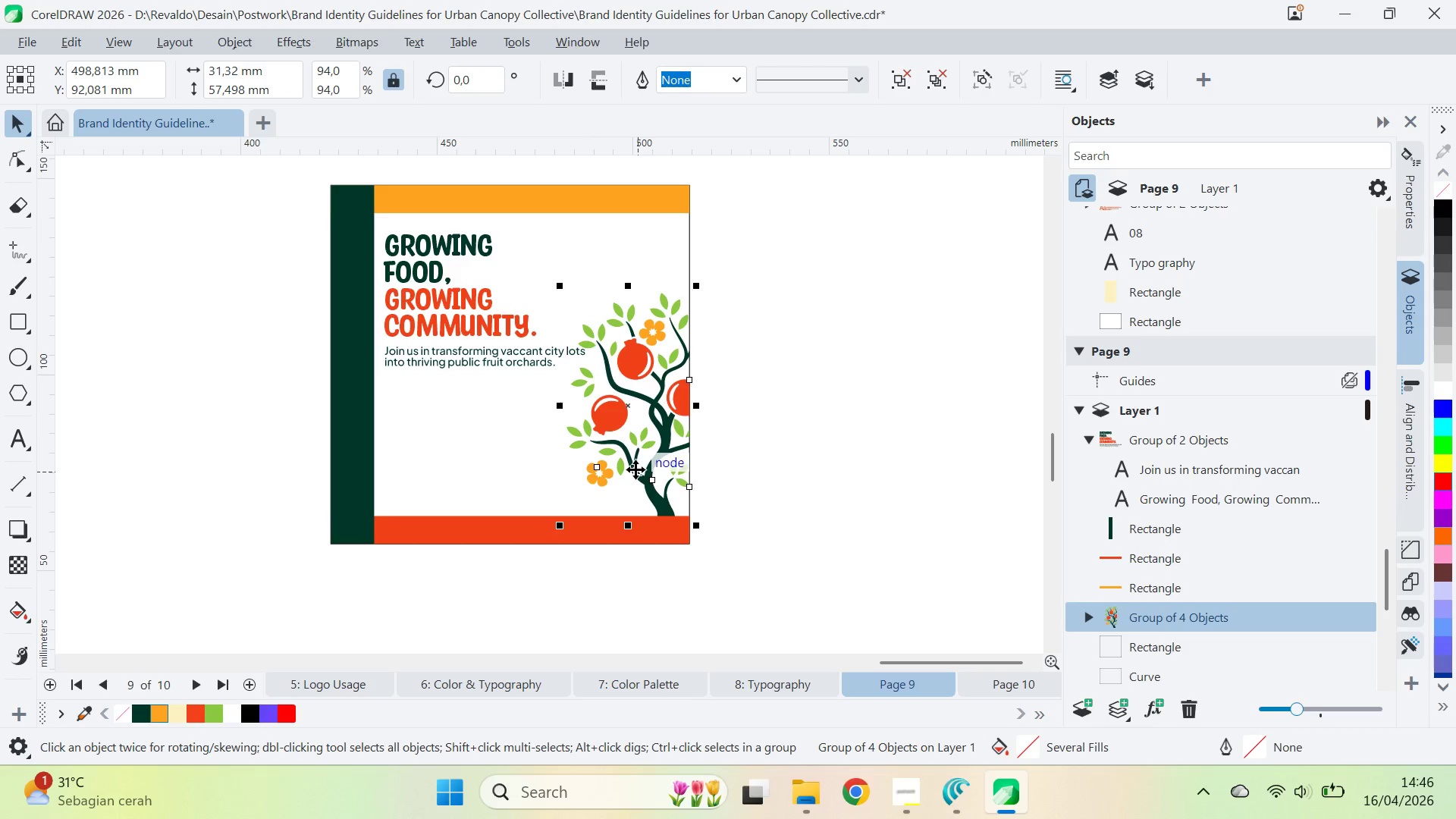 
left_click_drag(start_coordinate=[635, 469], to_coordinate=[655, 472])
 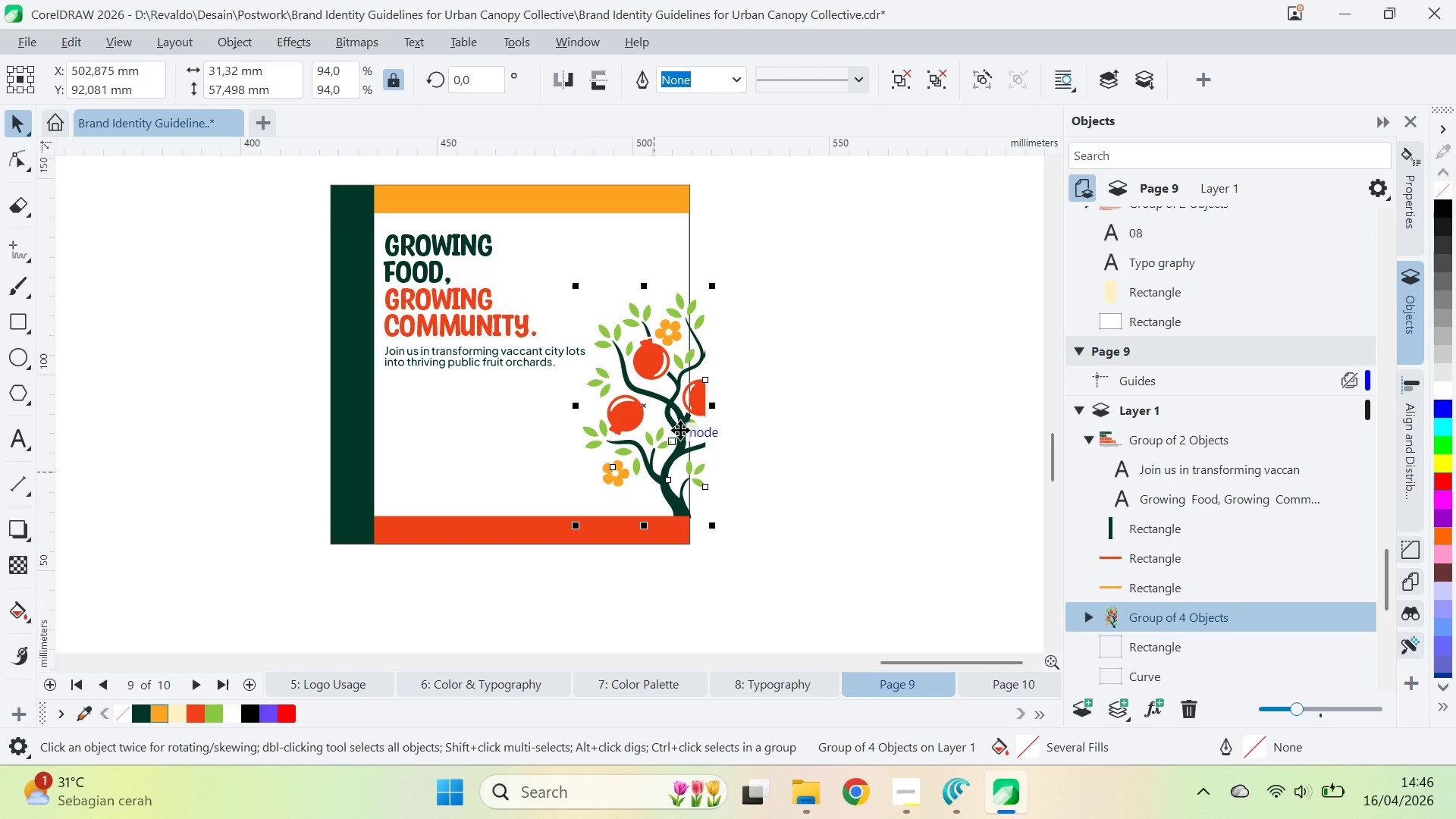 
hold_key(key=ShiftLeft, duration=0.97)
 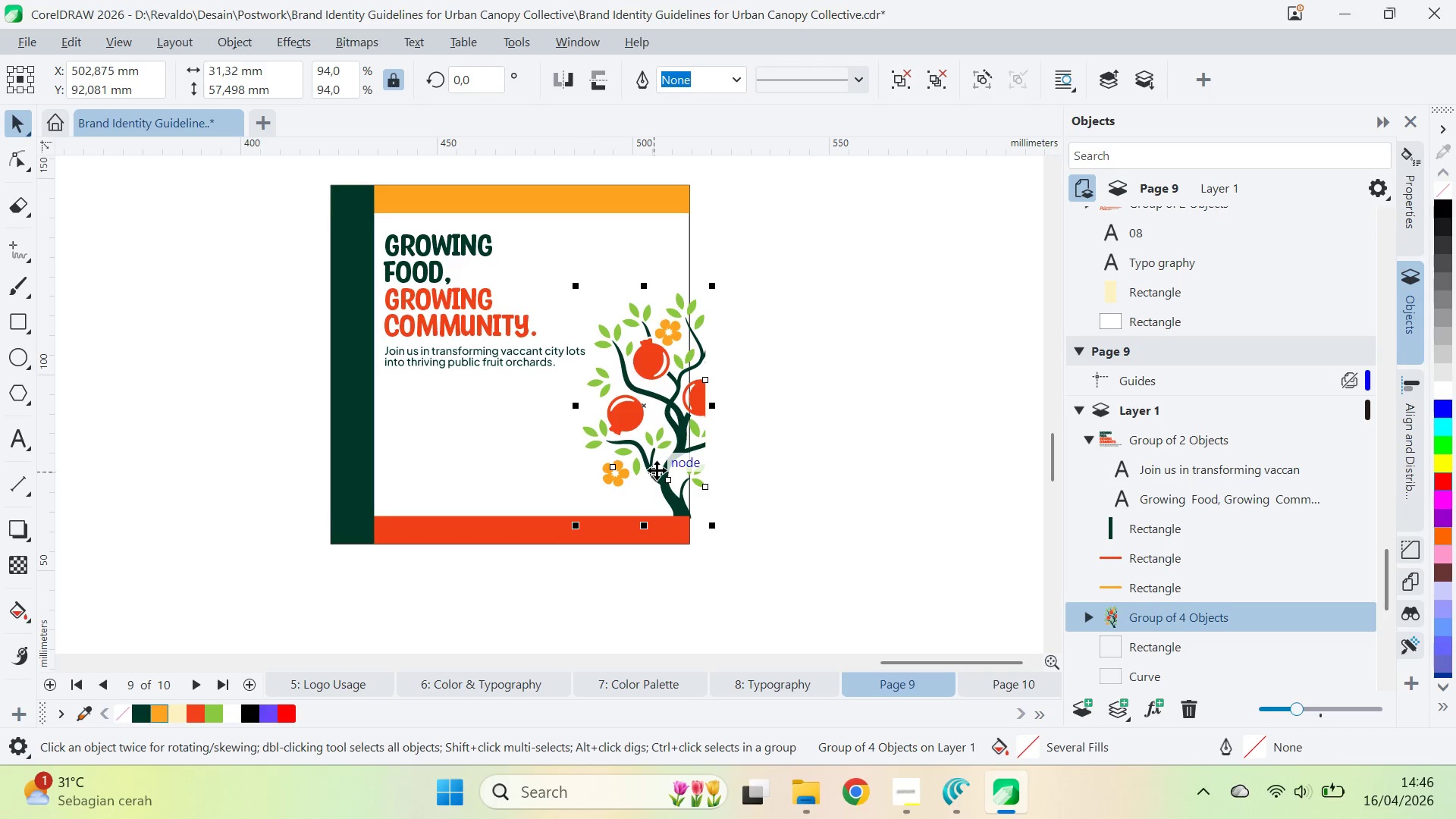 
key(Shift+ShiftLeft)
 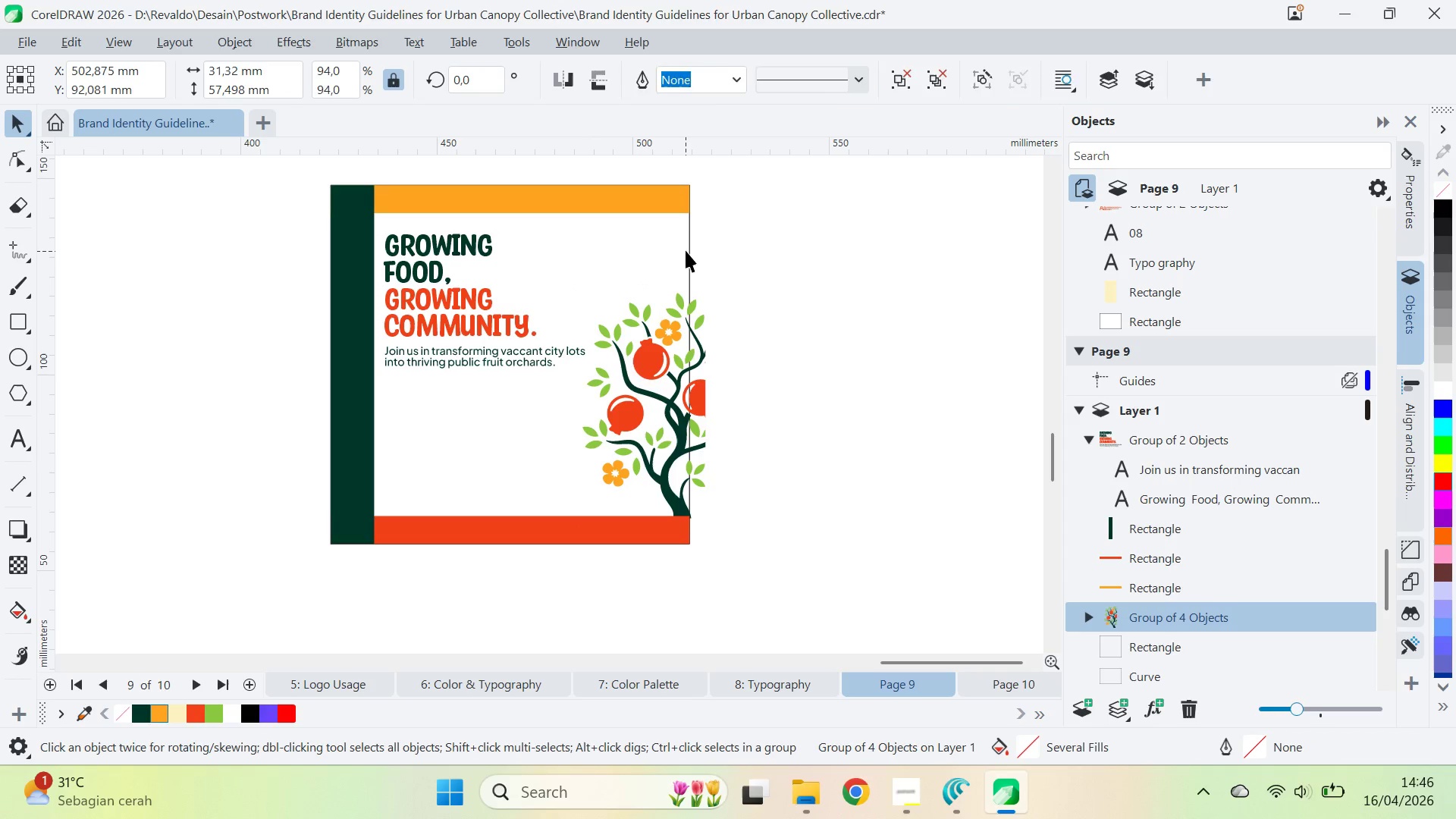 
hold_key(key=ShiftLeft, duration=0.52)
left_click([702, 324])
 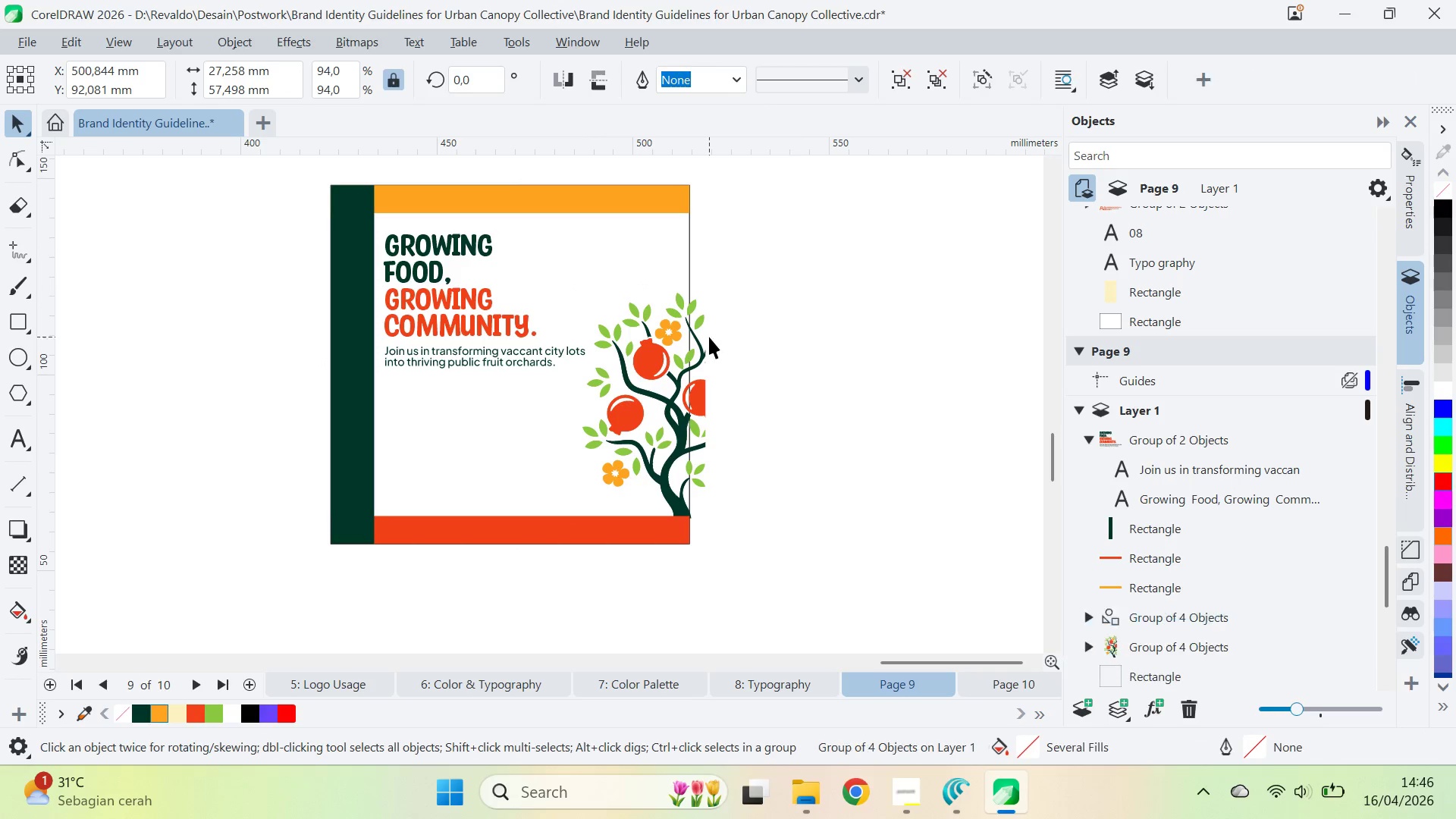 
left_click([706, 352])
 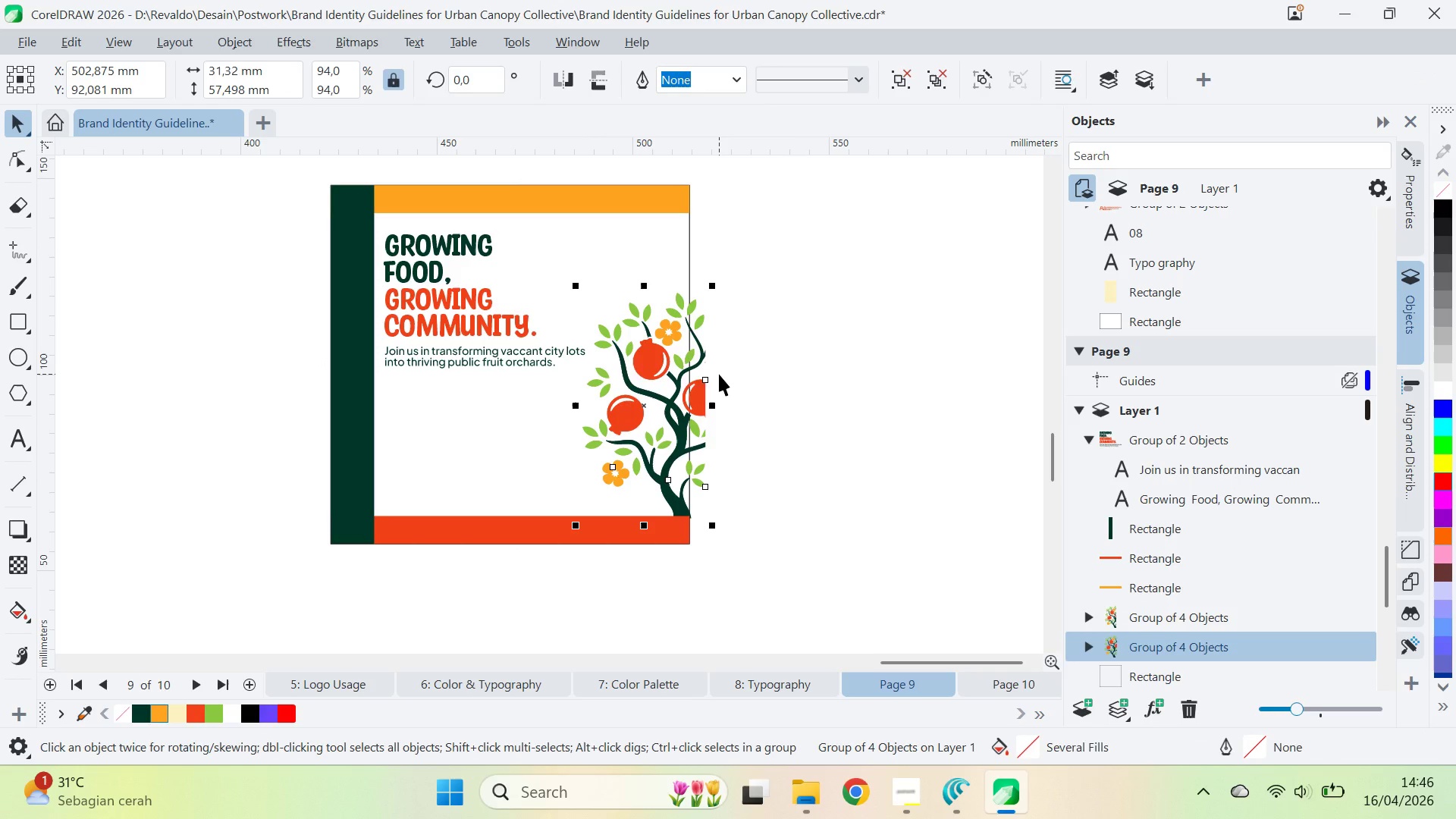 
key(Delete)
 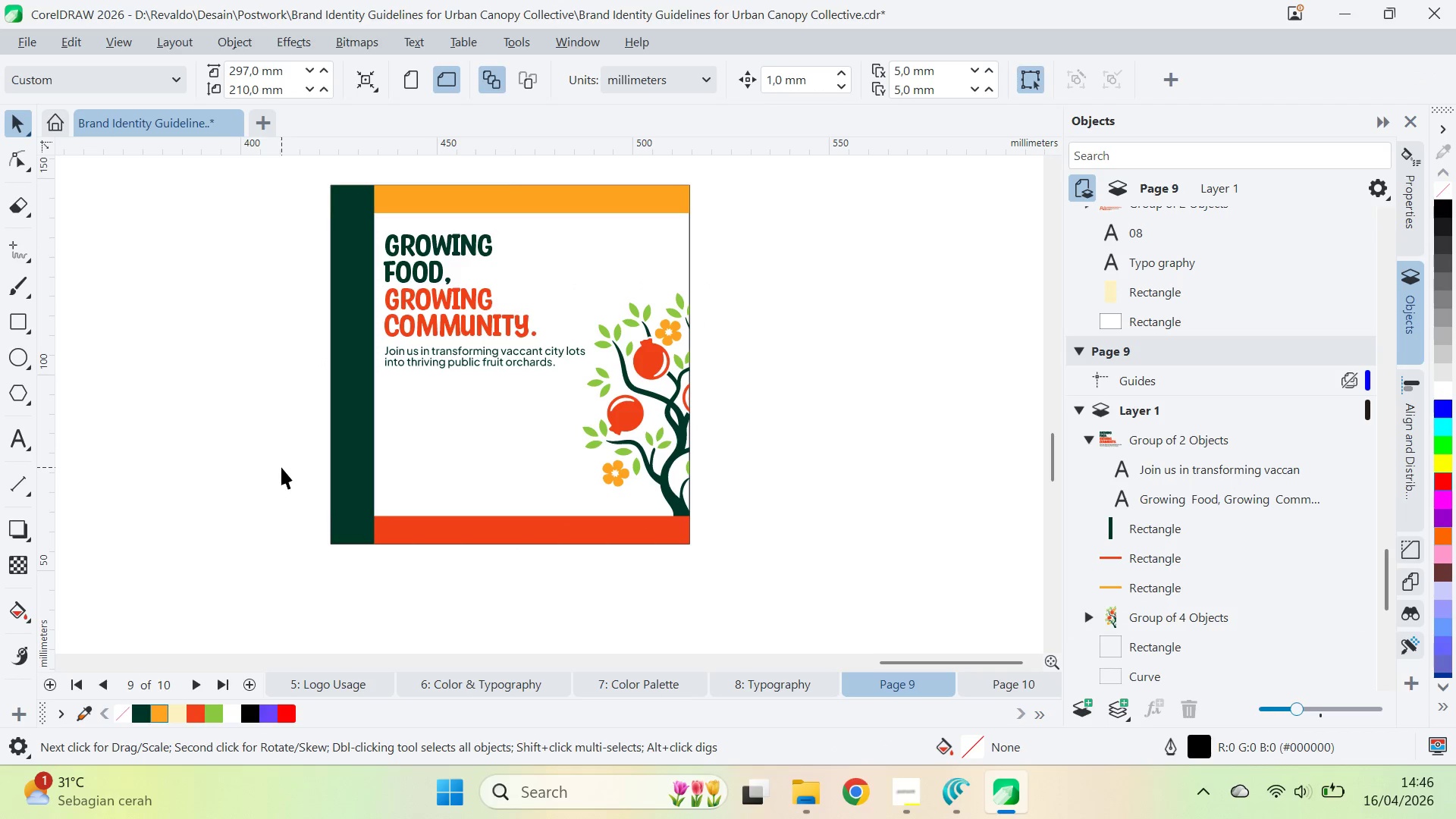 
key(Z)
 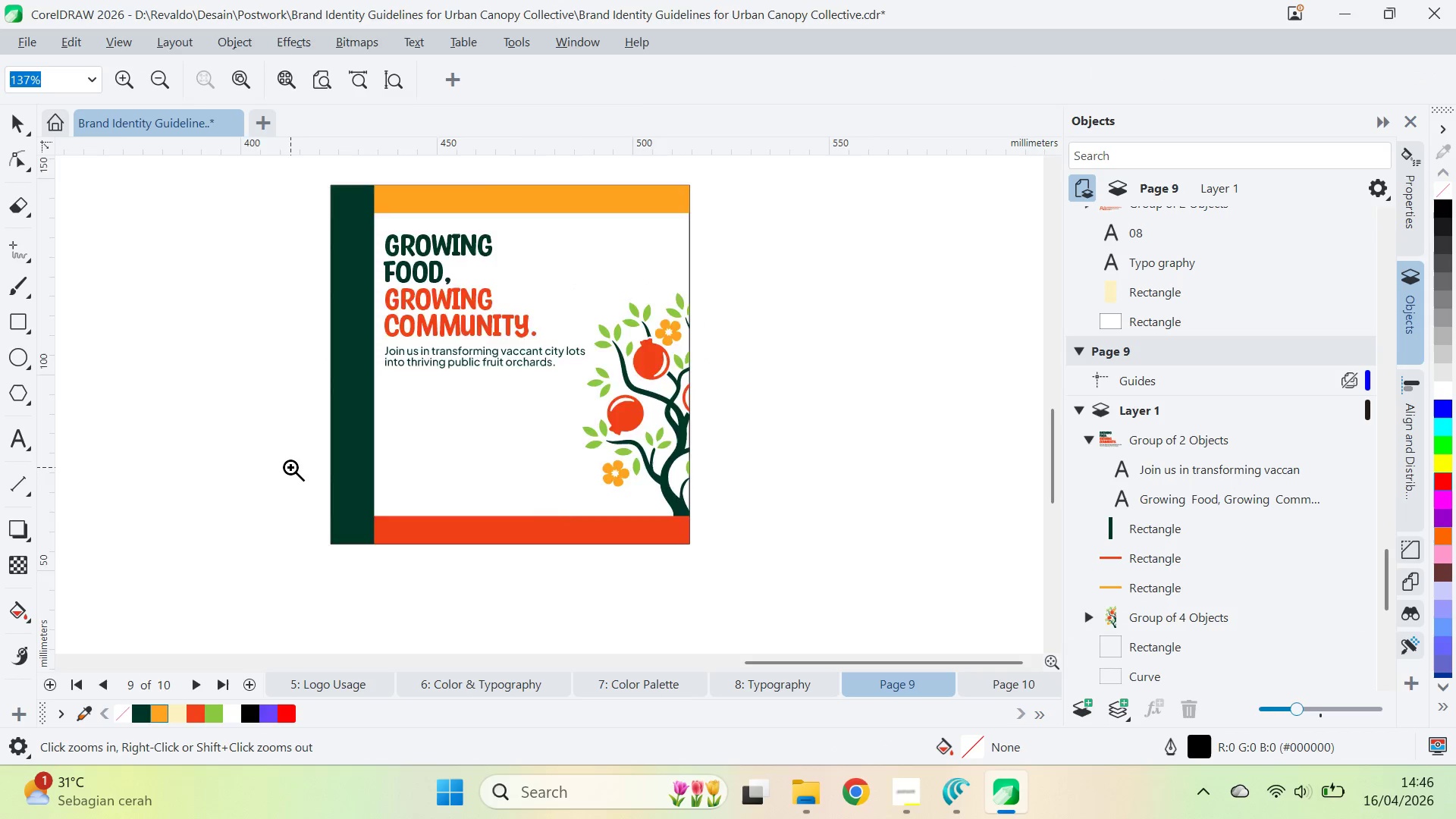 
double_click([290, 467])
 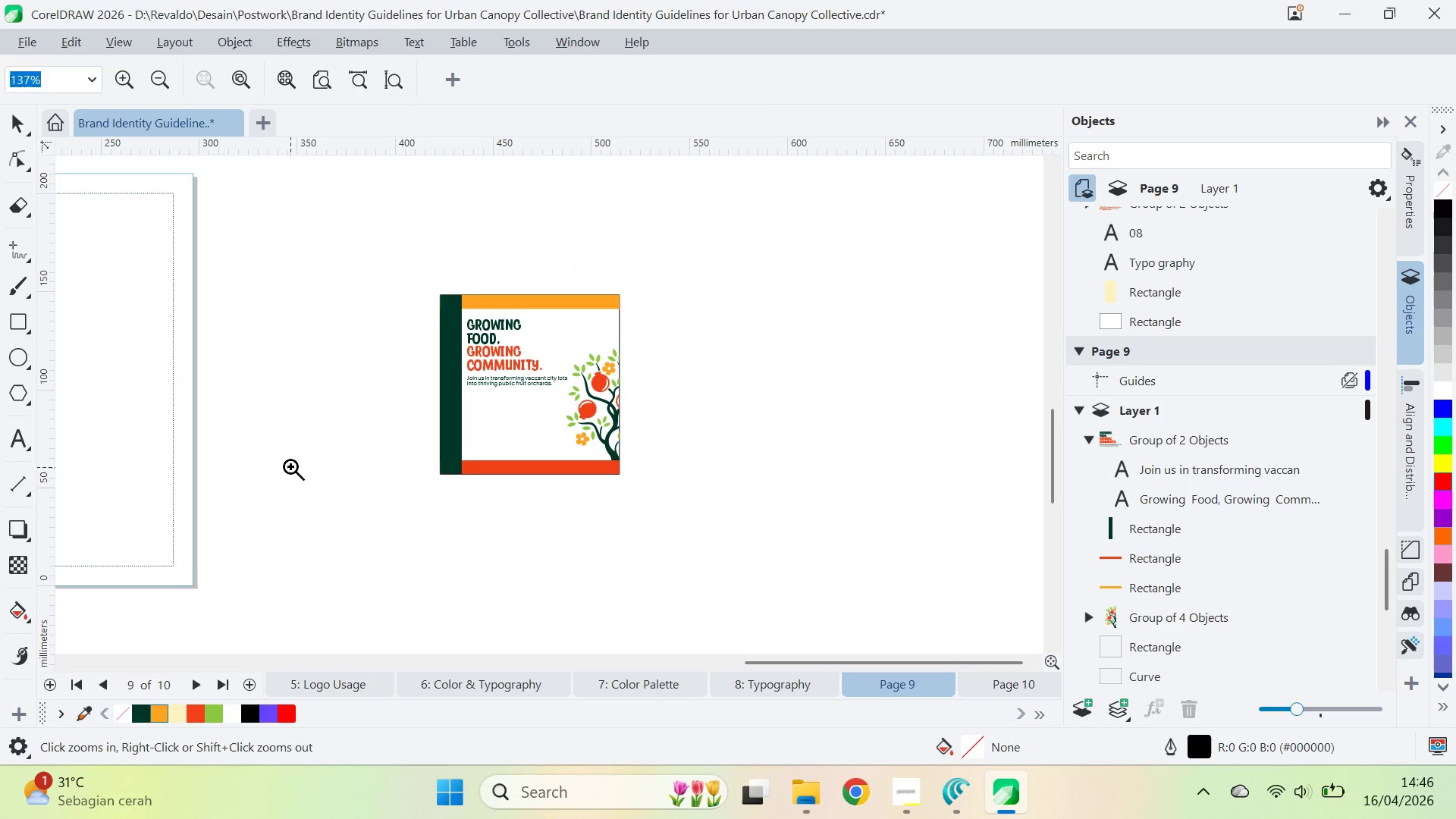 
triple_click([290, 466])
 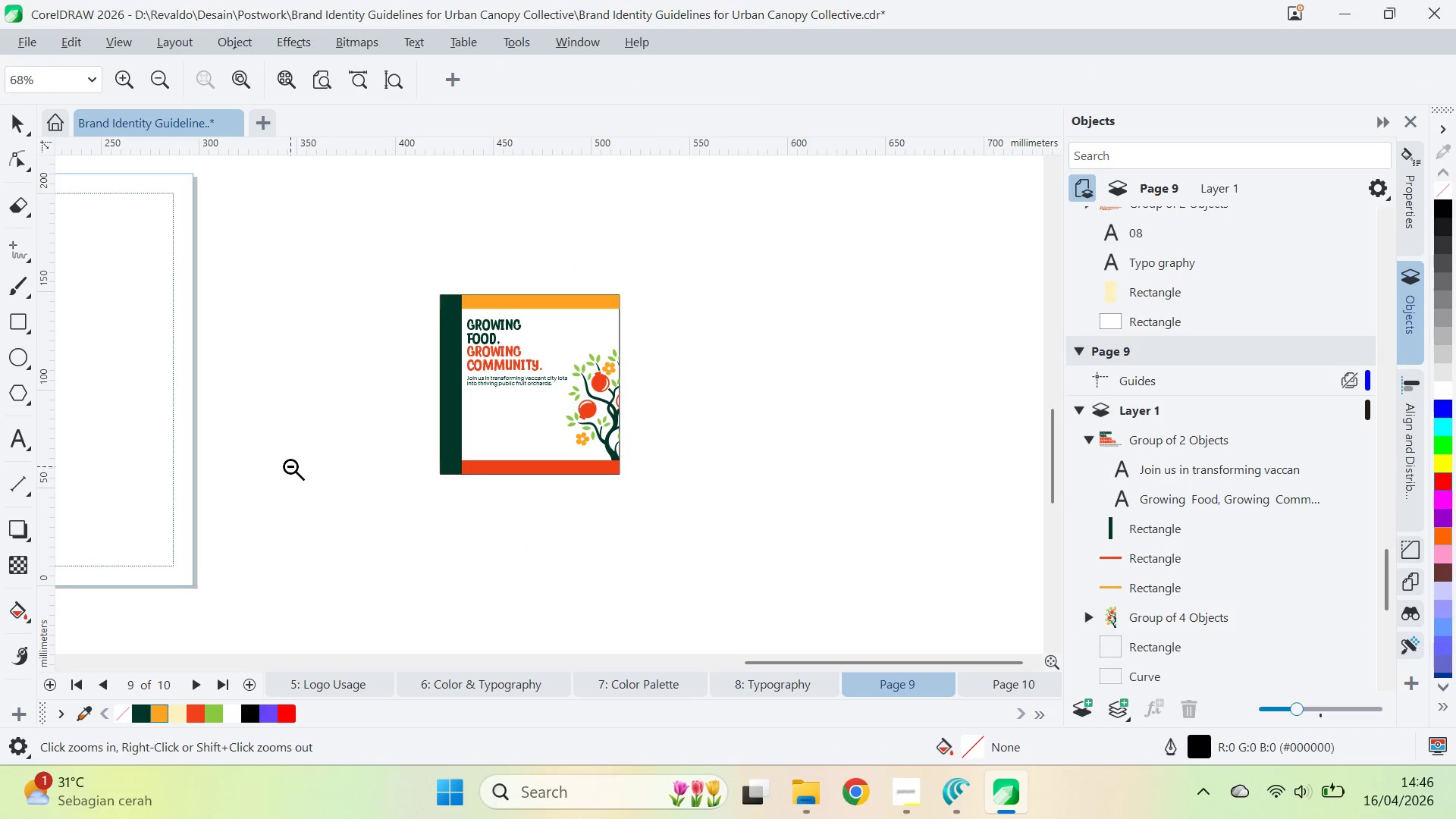 
triple_click([290, 466])
 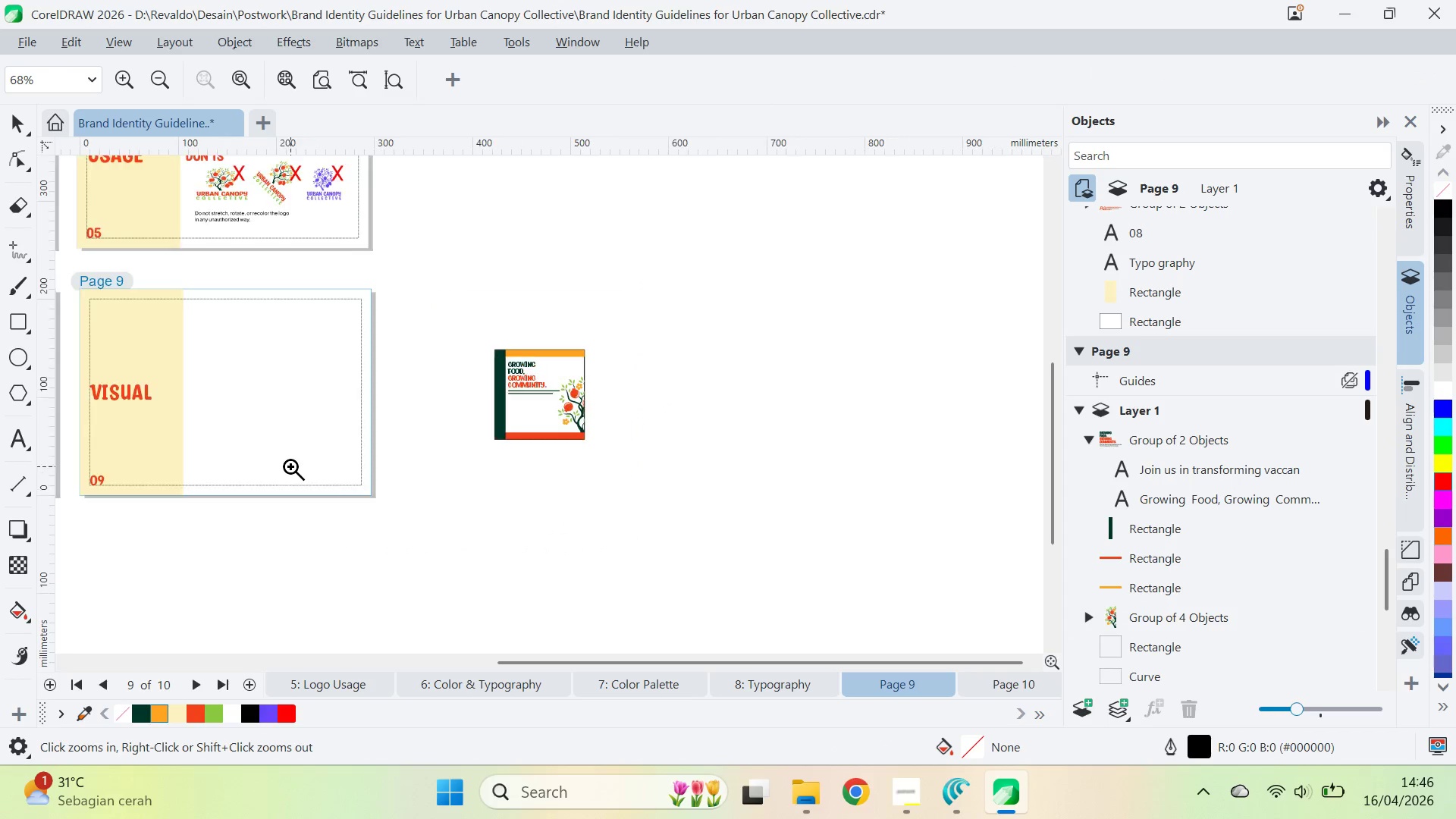 
triple_click([290, 466])
 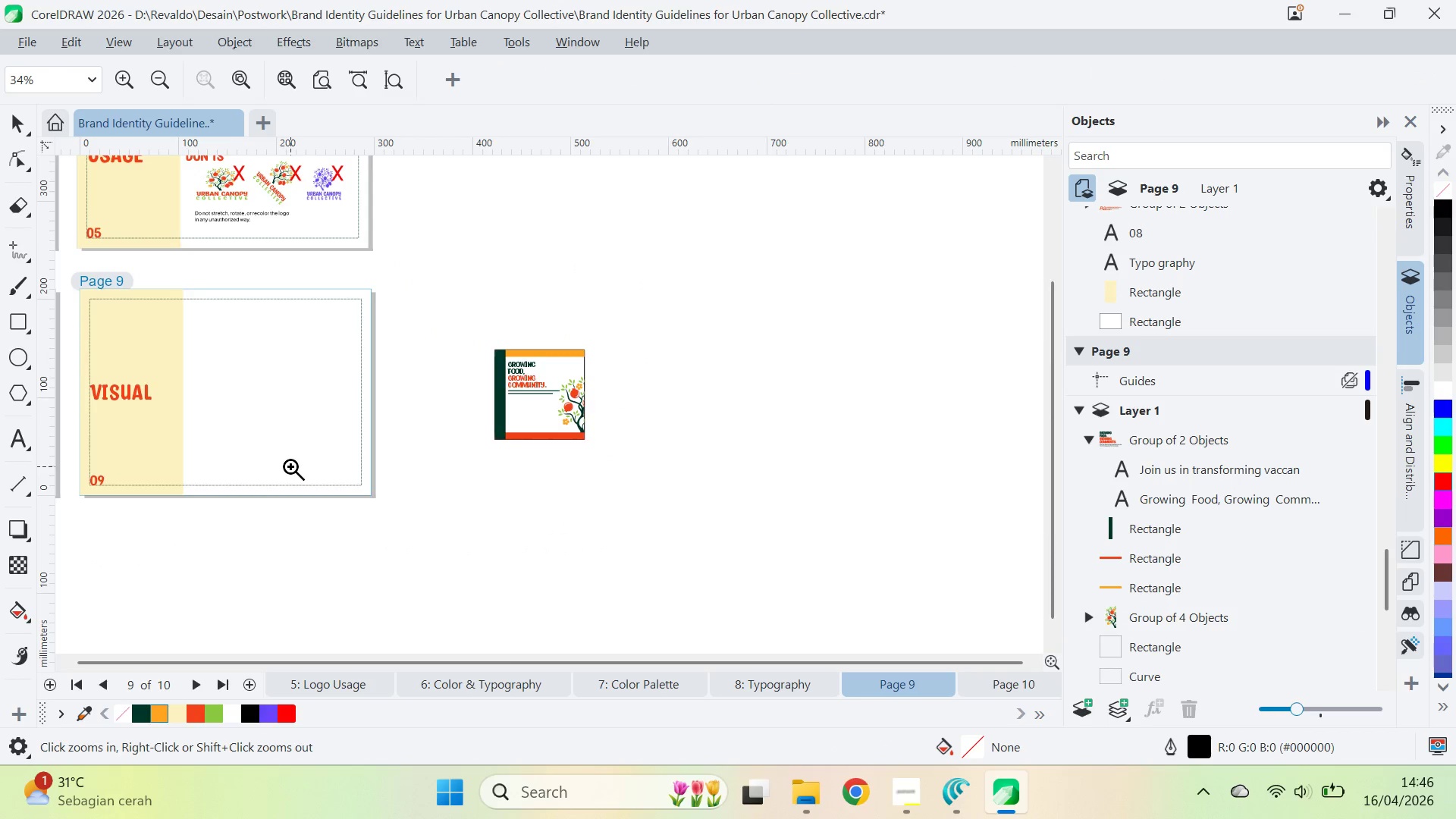 
triple_click([290, 466])
 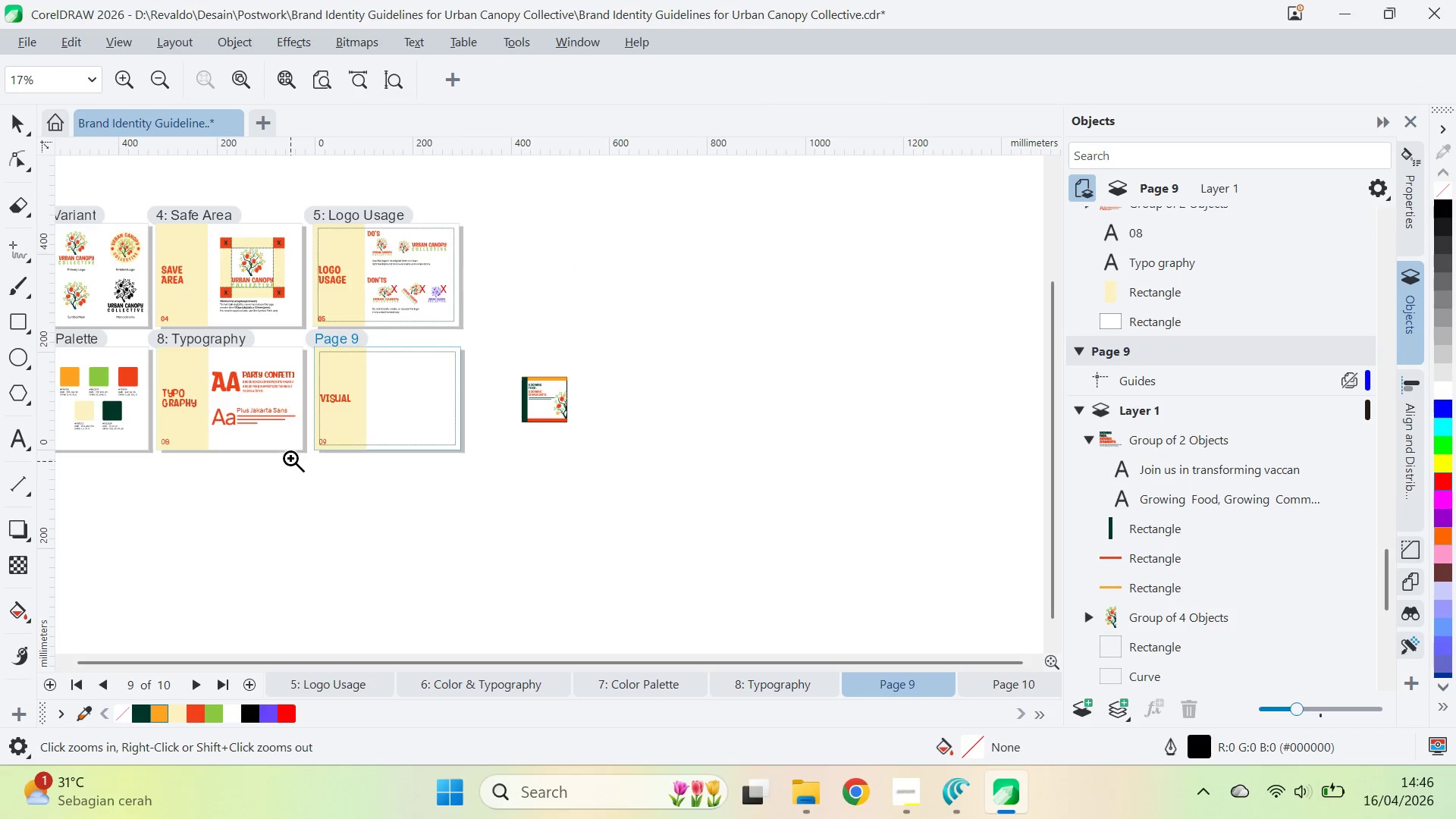 
type(qv)
 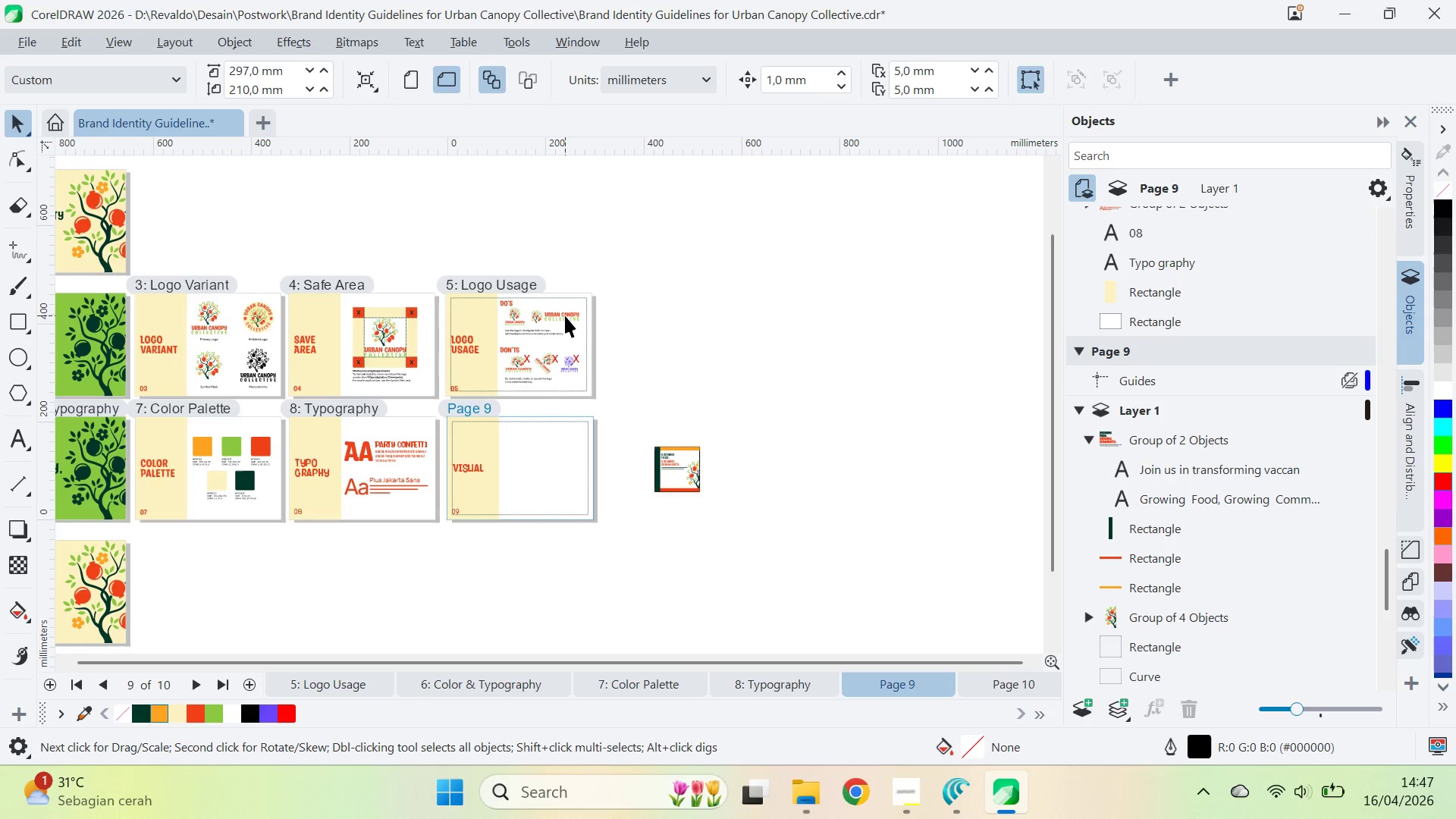 
left_click_drag(start_coordinate=[238, 386], to_coordinate=[371, 456])
 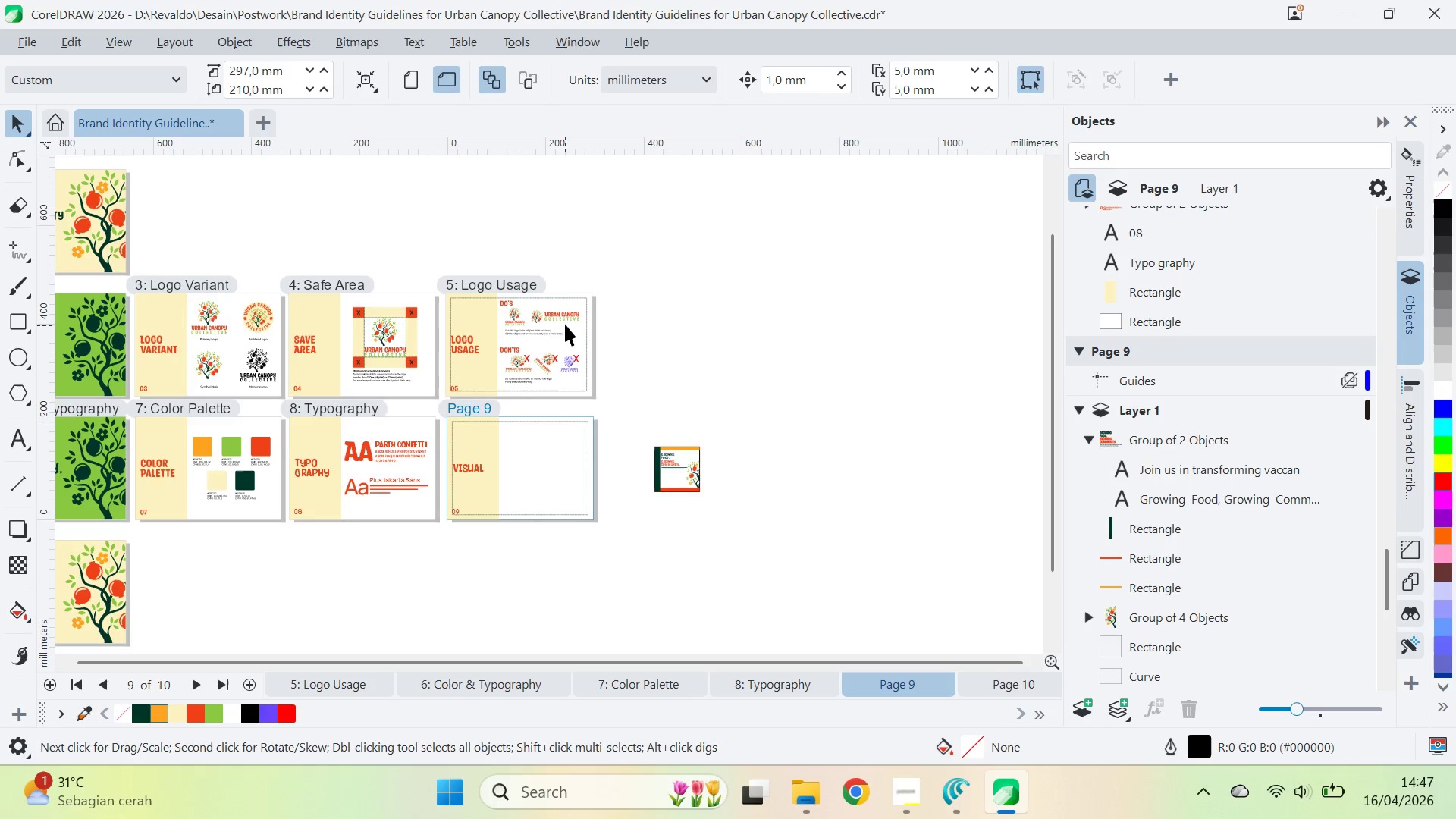 
hold_key(key=ControlLeft, duration=1.51)
double_click([573, 316])
 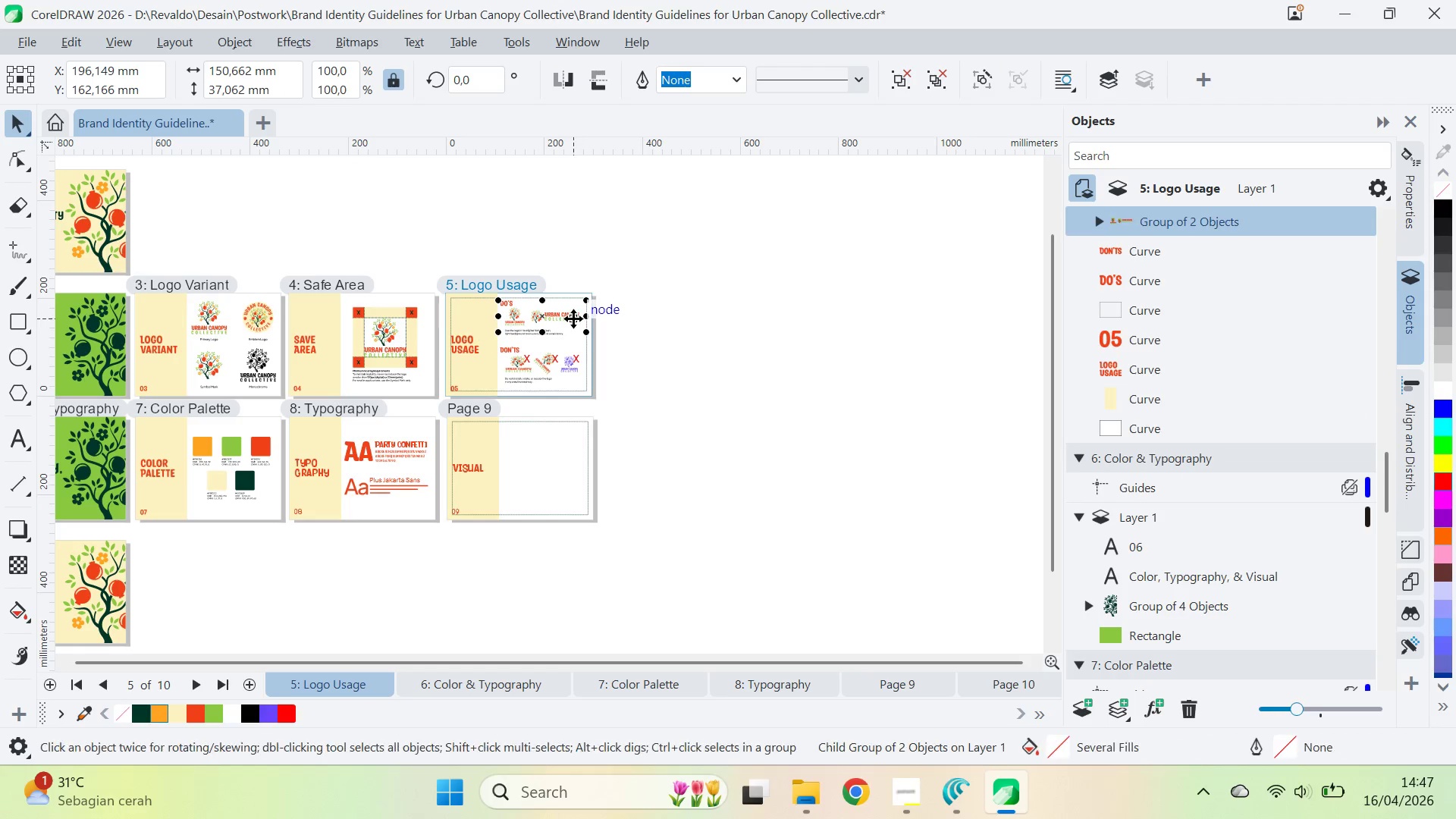 
triple_click([573, 318])
 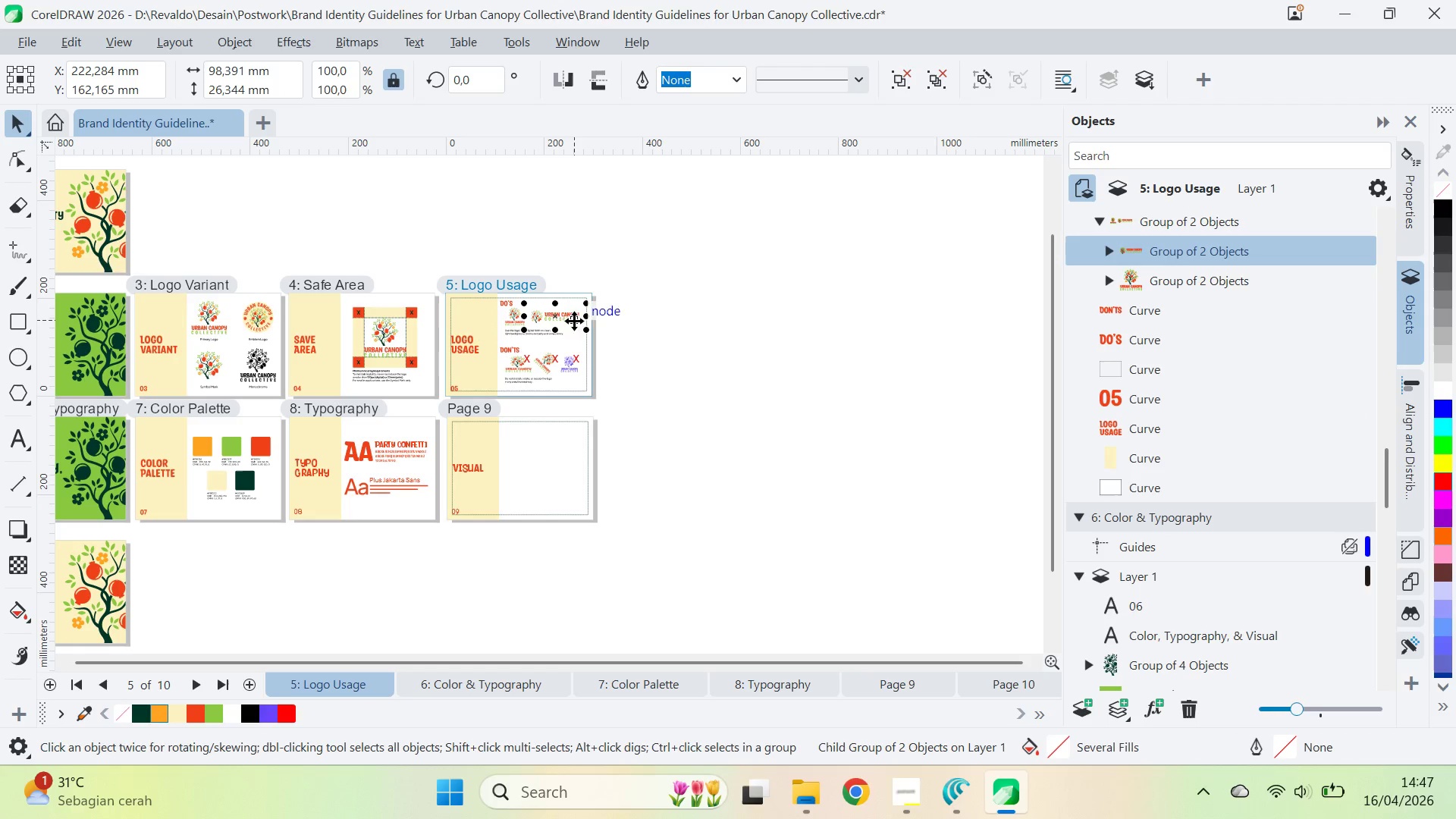 
key(Control+C)
 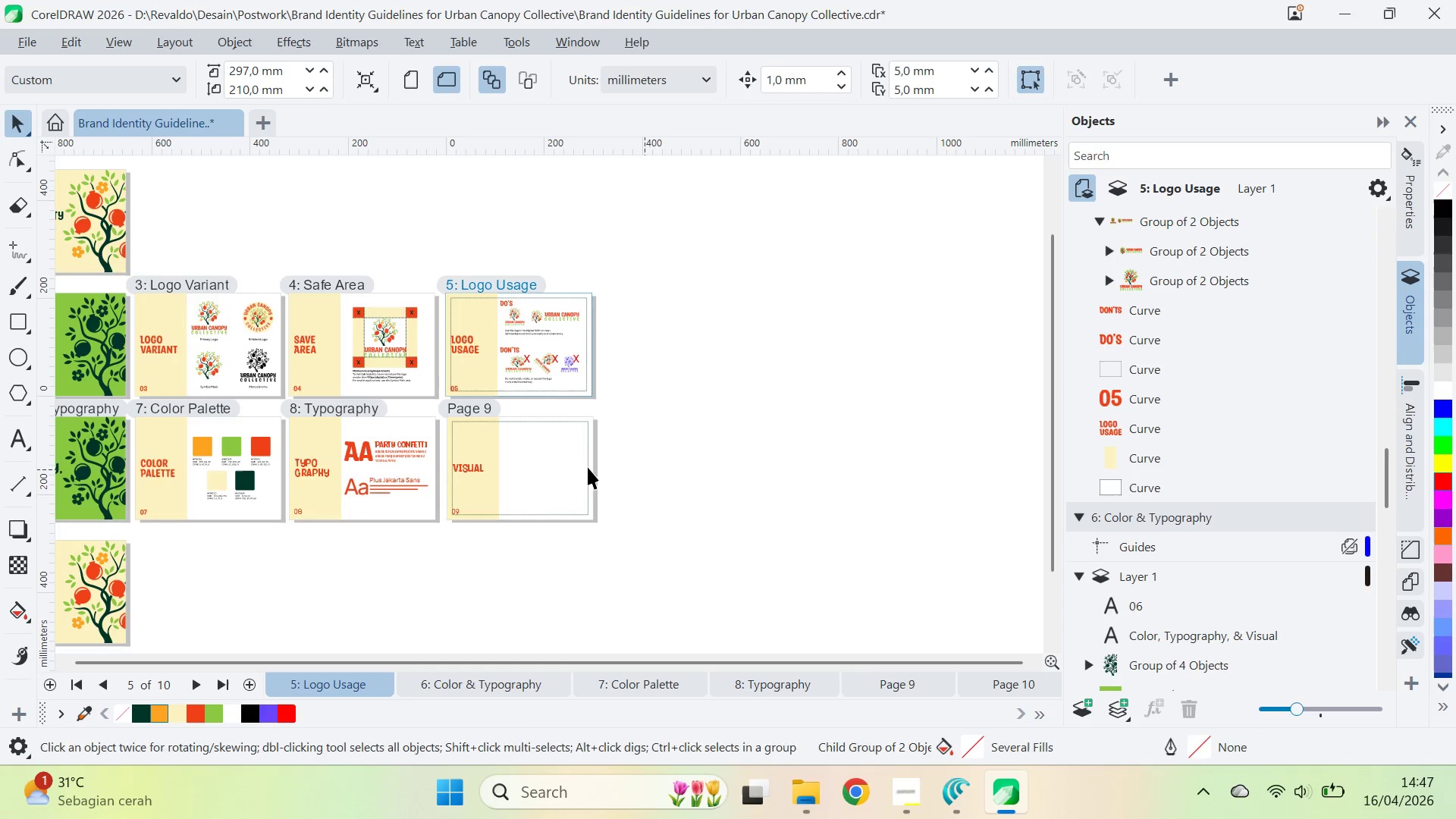 
double_click([583, 467])
 